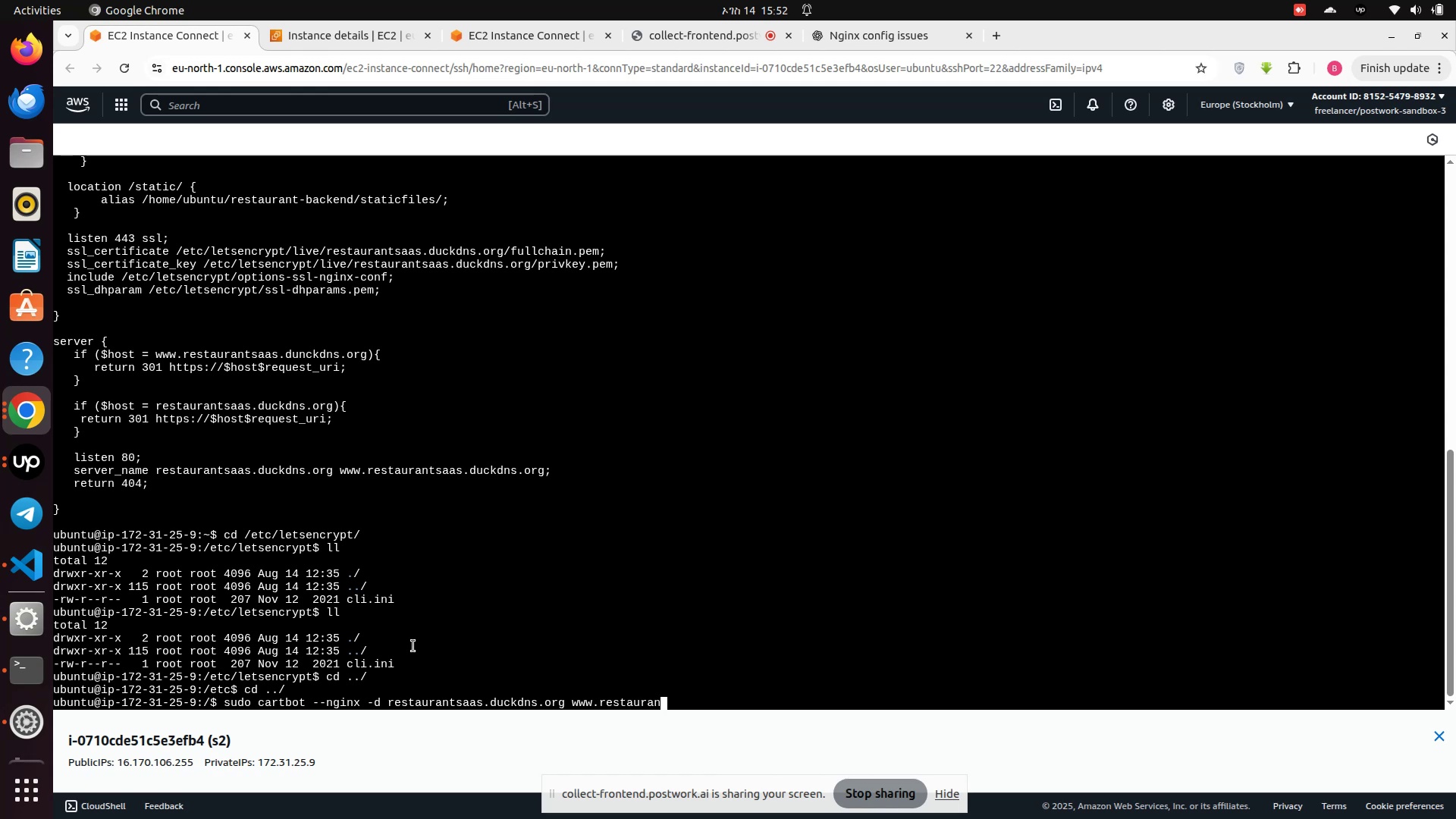 
type(tsaas.duckdns.org)
 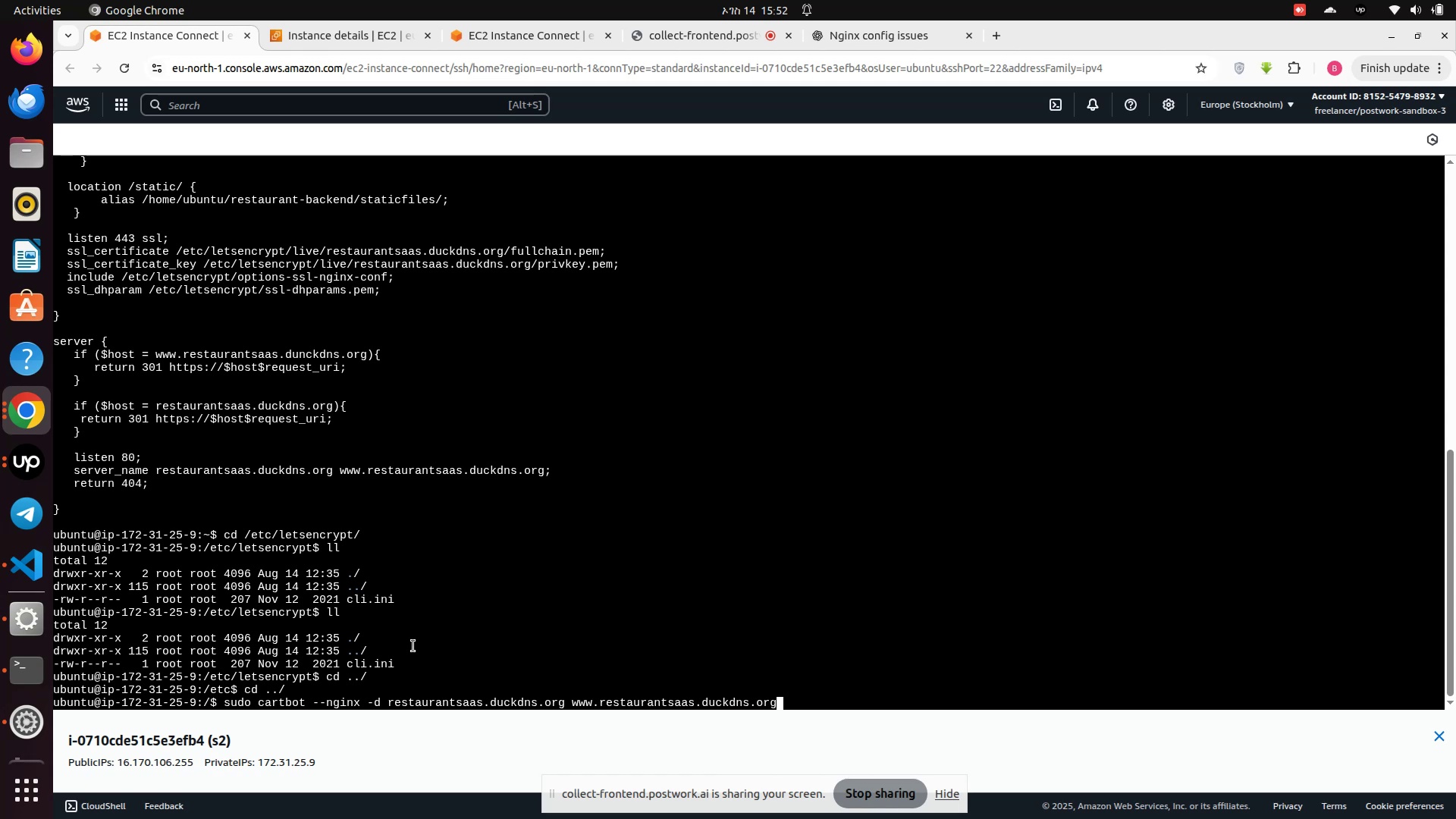 
wait(13.23)
 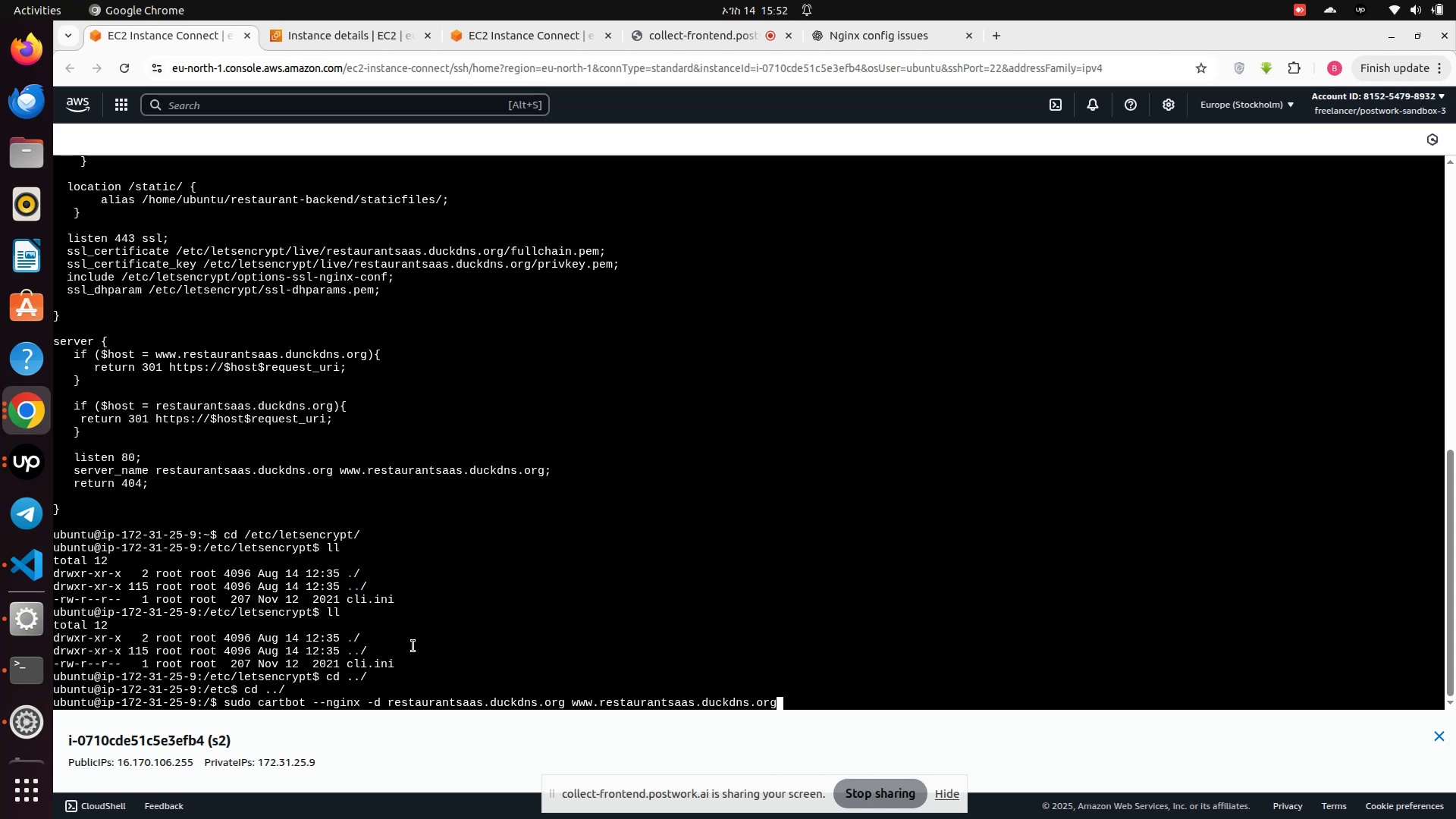 
hold_key(key=ArrowLeft, duration=1.26)
 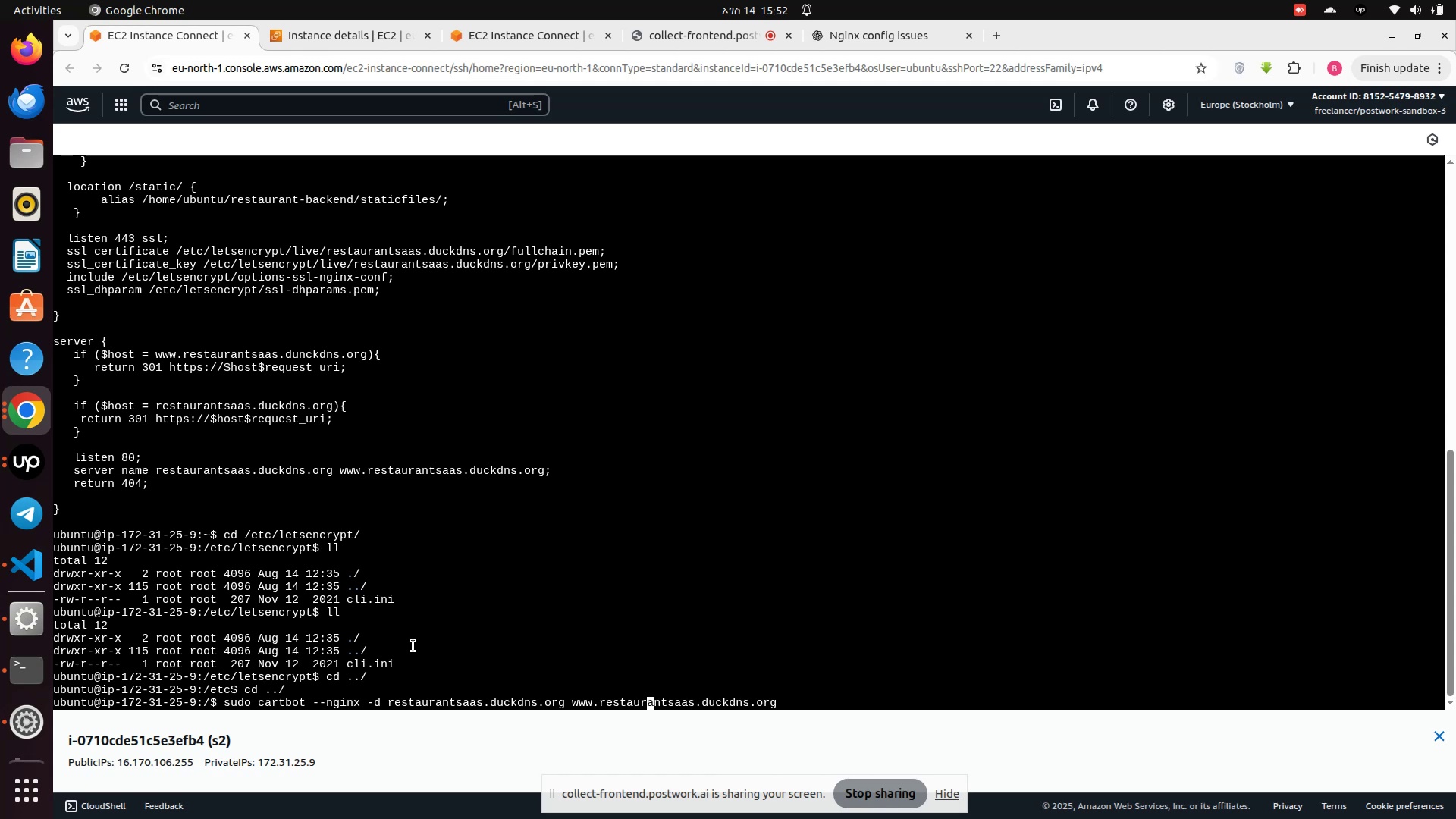 
key(ArrowLeft)
 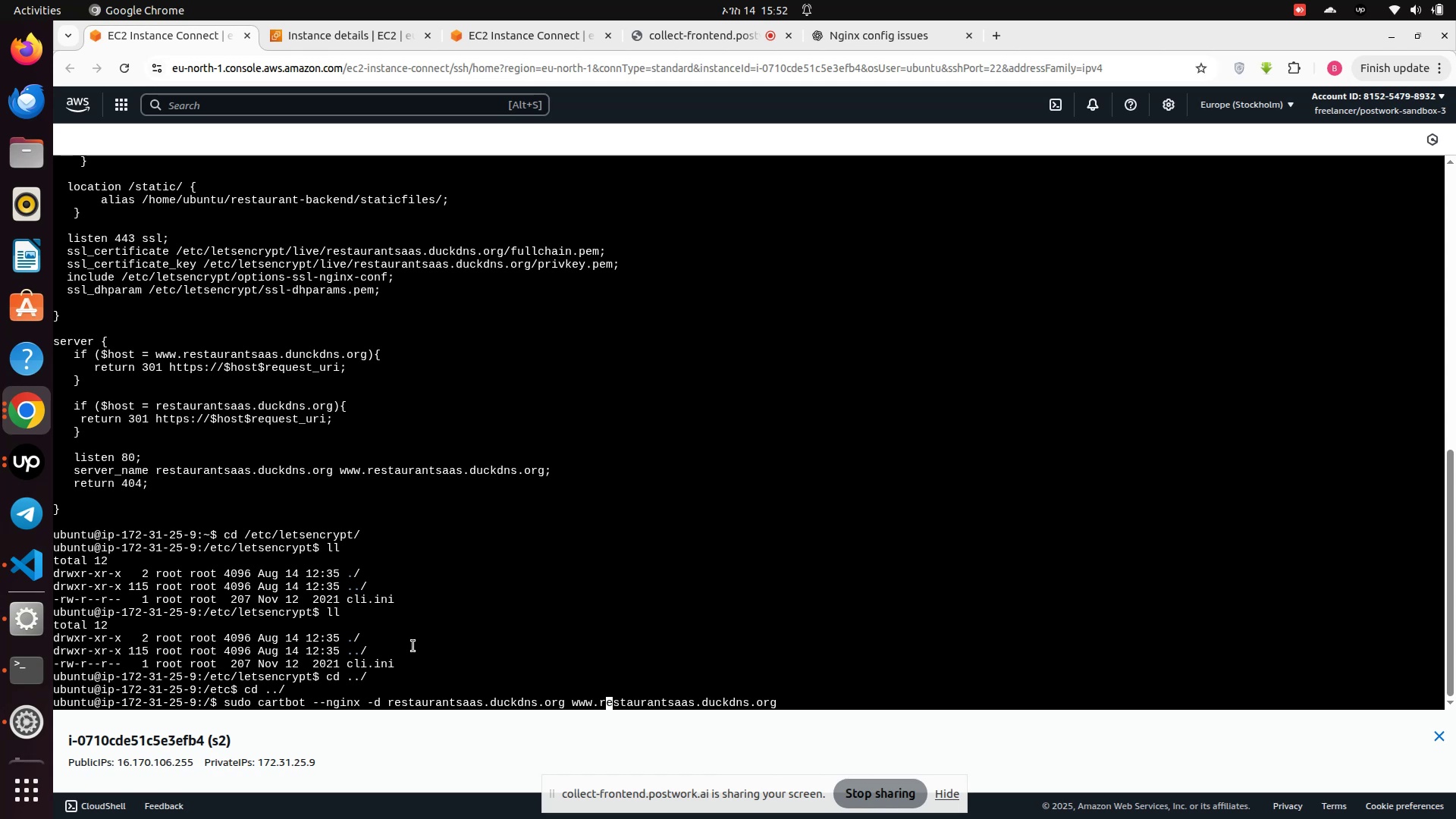 
key(ArrowLeft)
 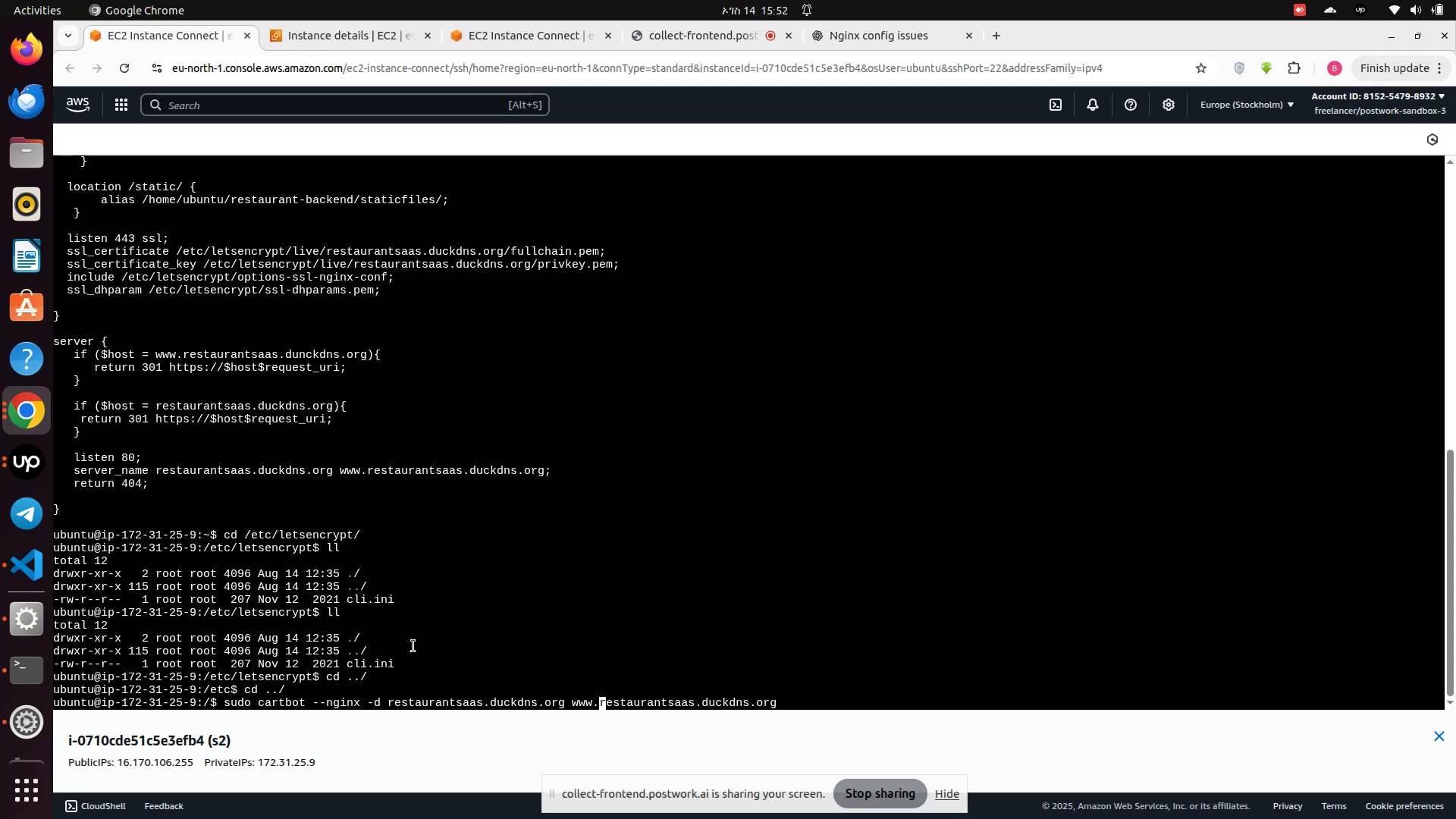 
key(ArrowLeft)
 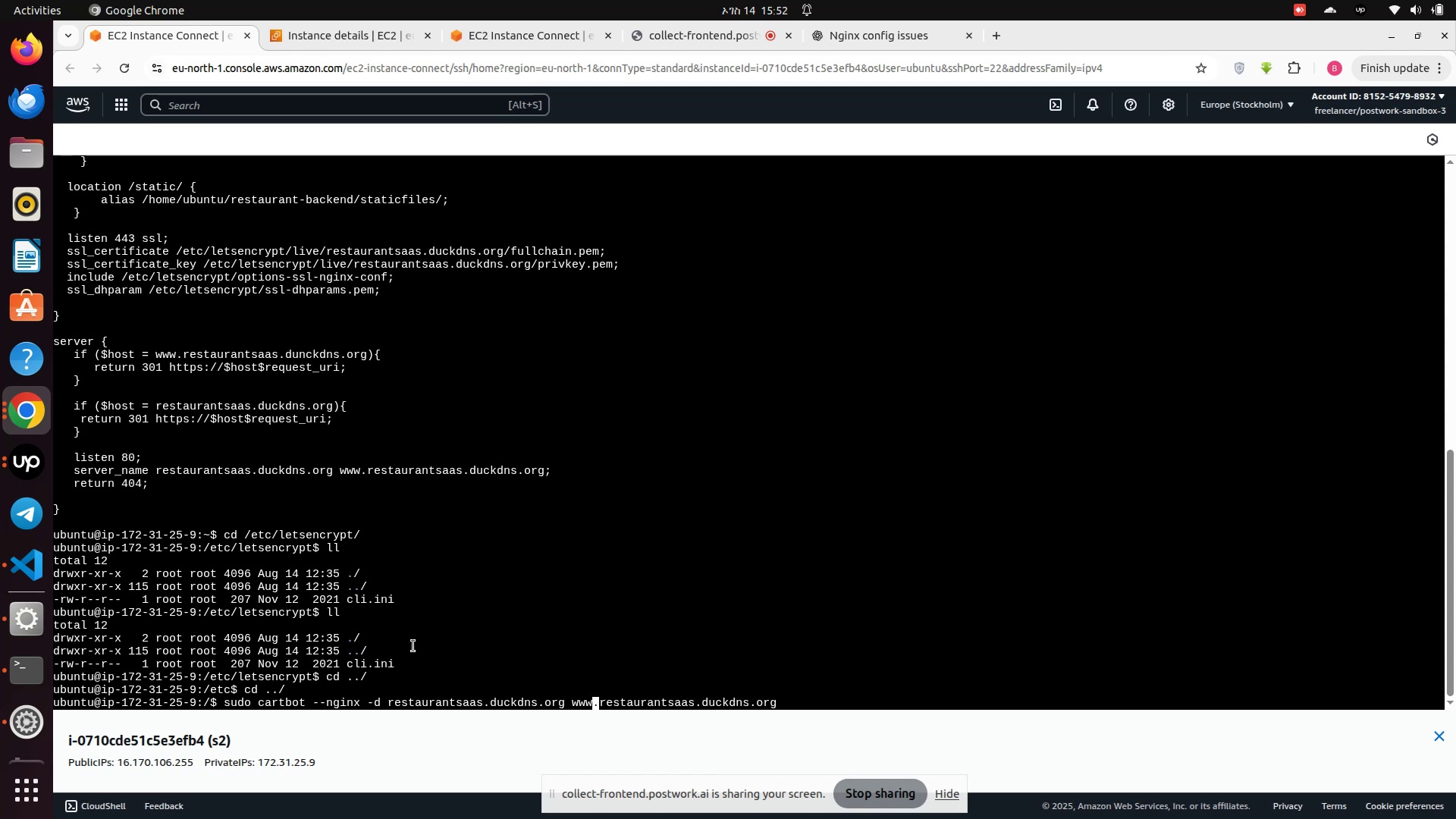 
key(ArrowLeft)
 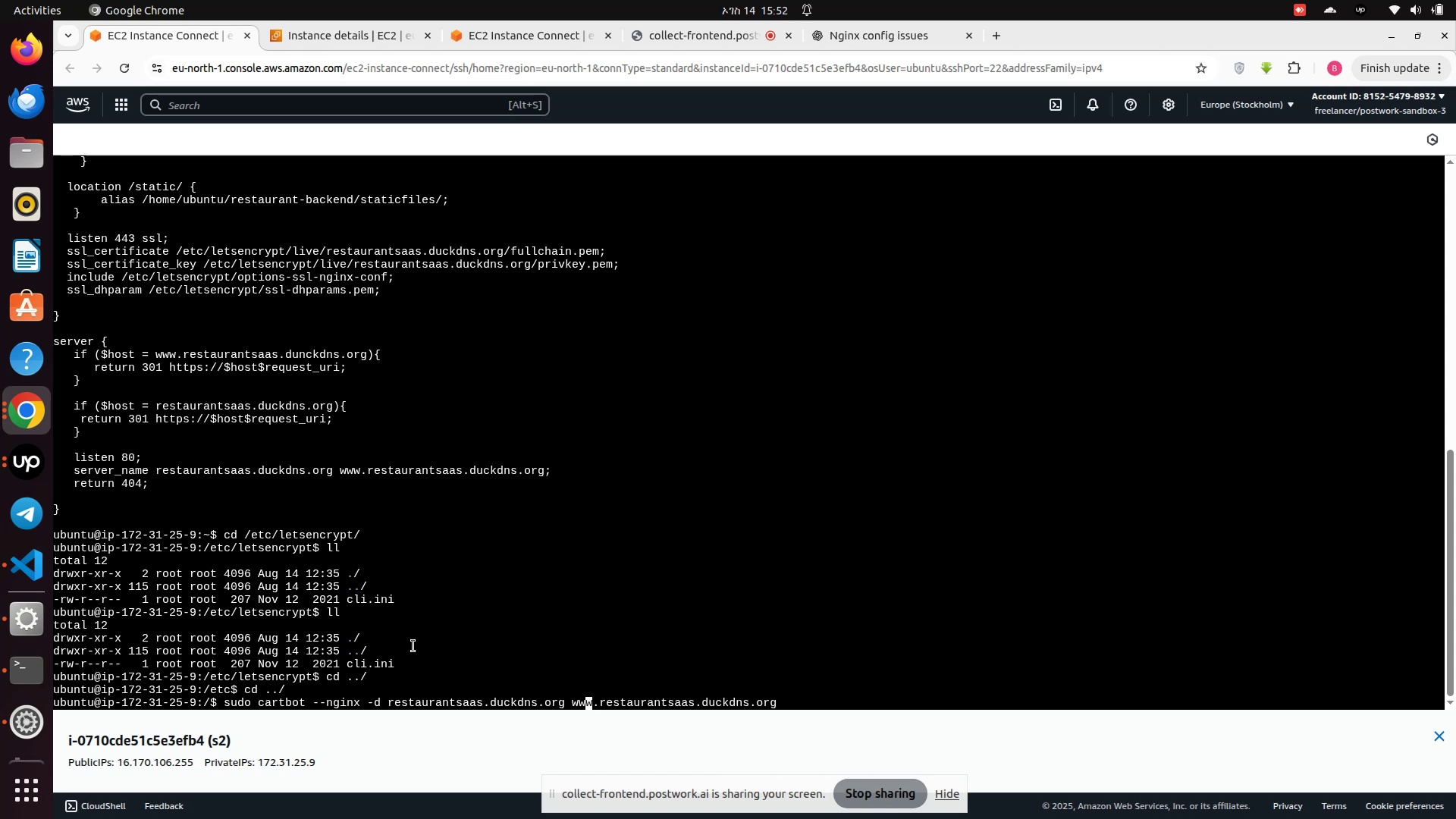 
key(ArrowLeft)
 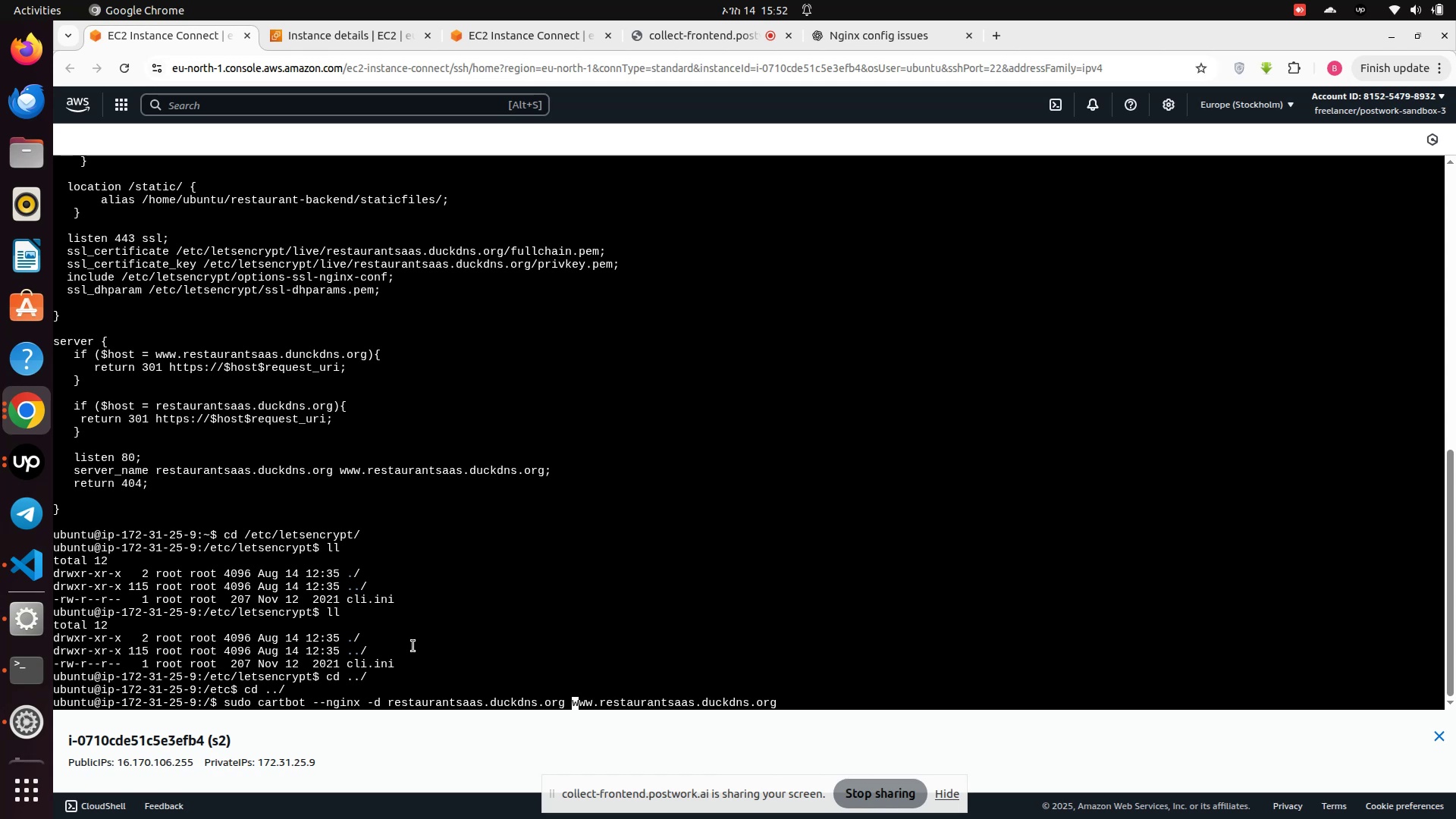 
key(ArrowLeft)
 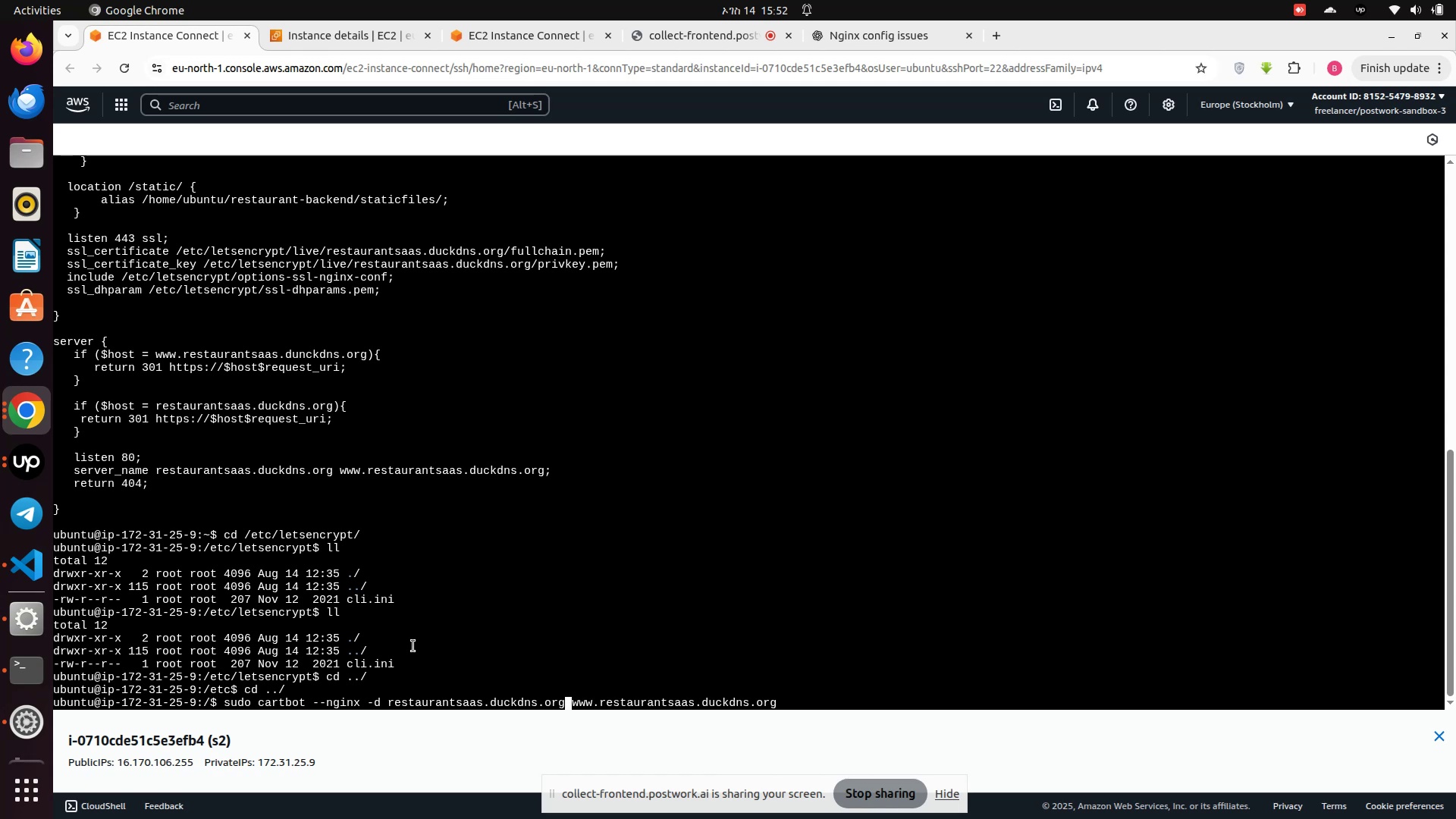 
key(Space)
 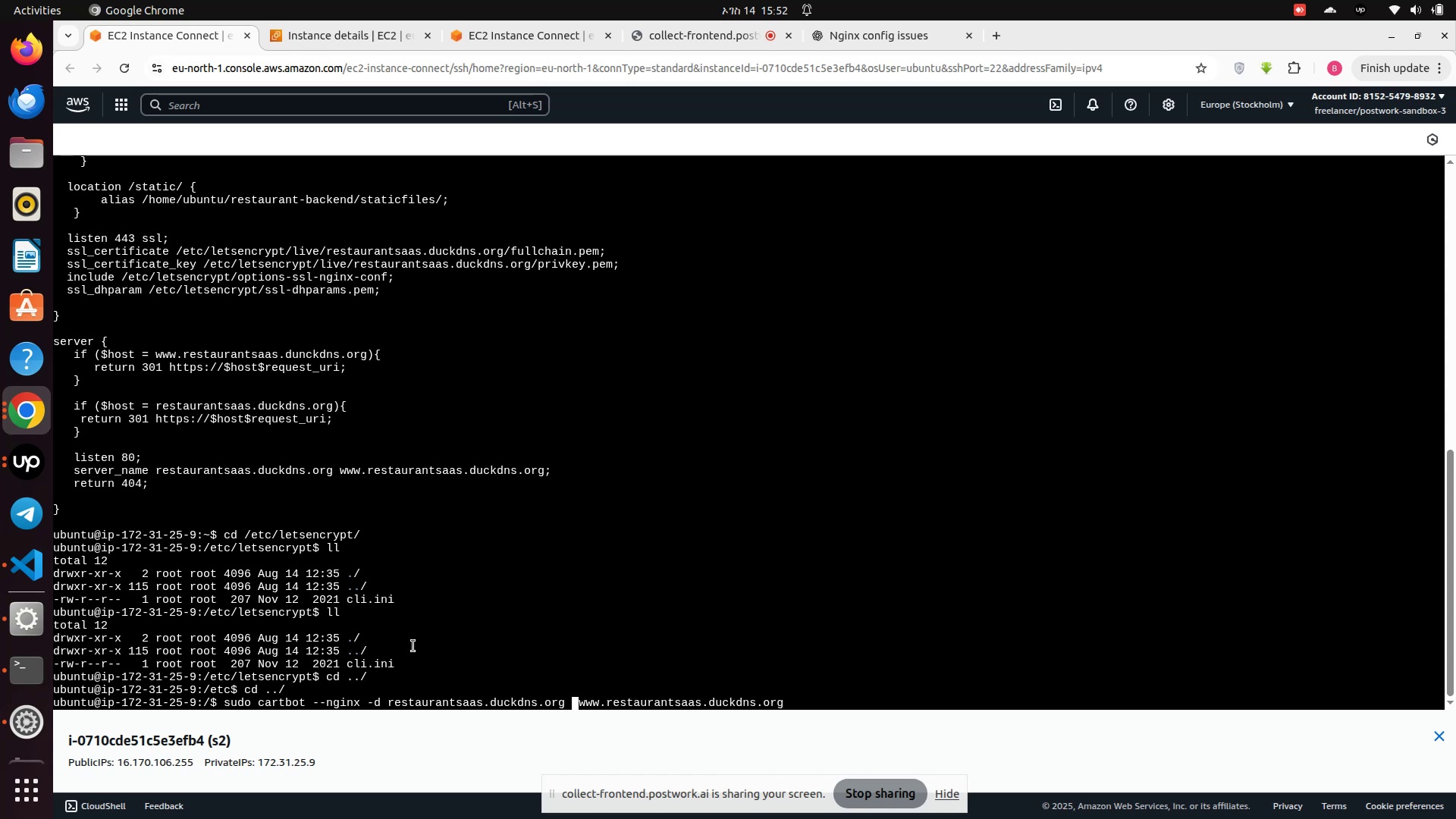 
key(Minus)
 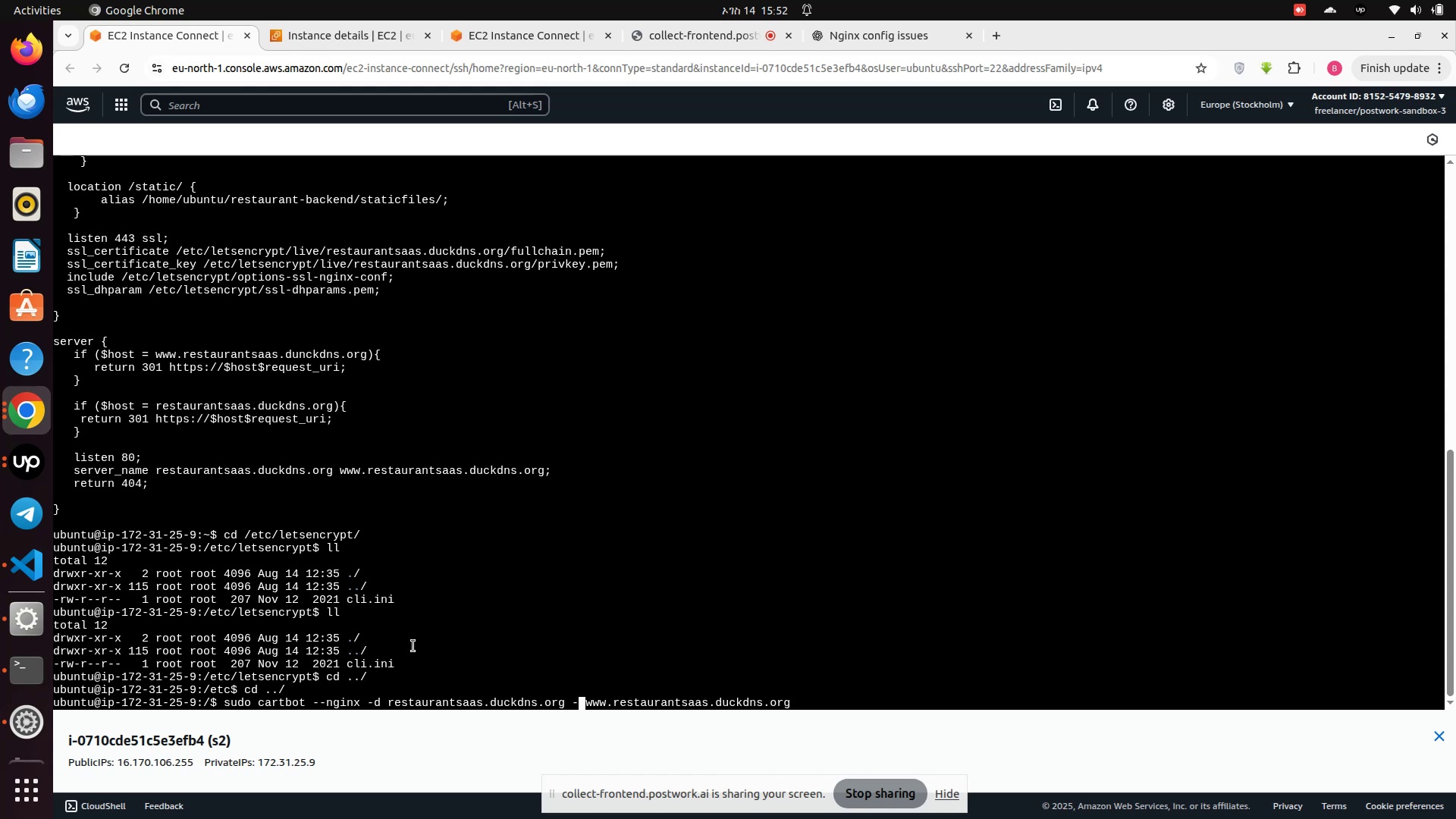 
key(D)
 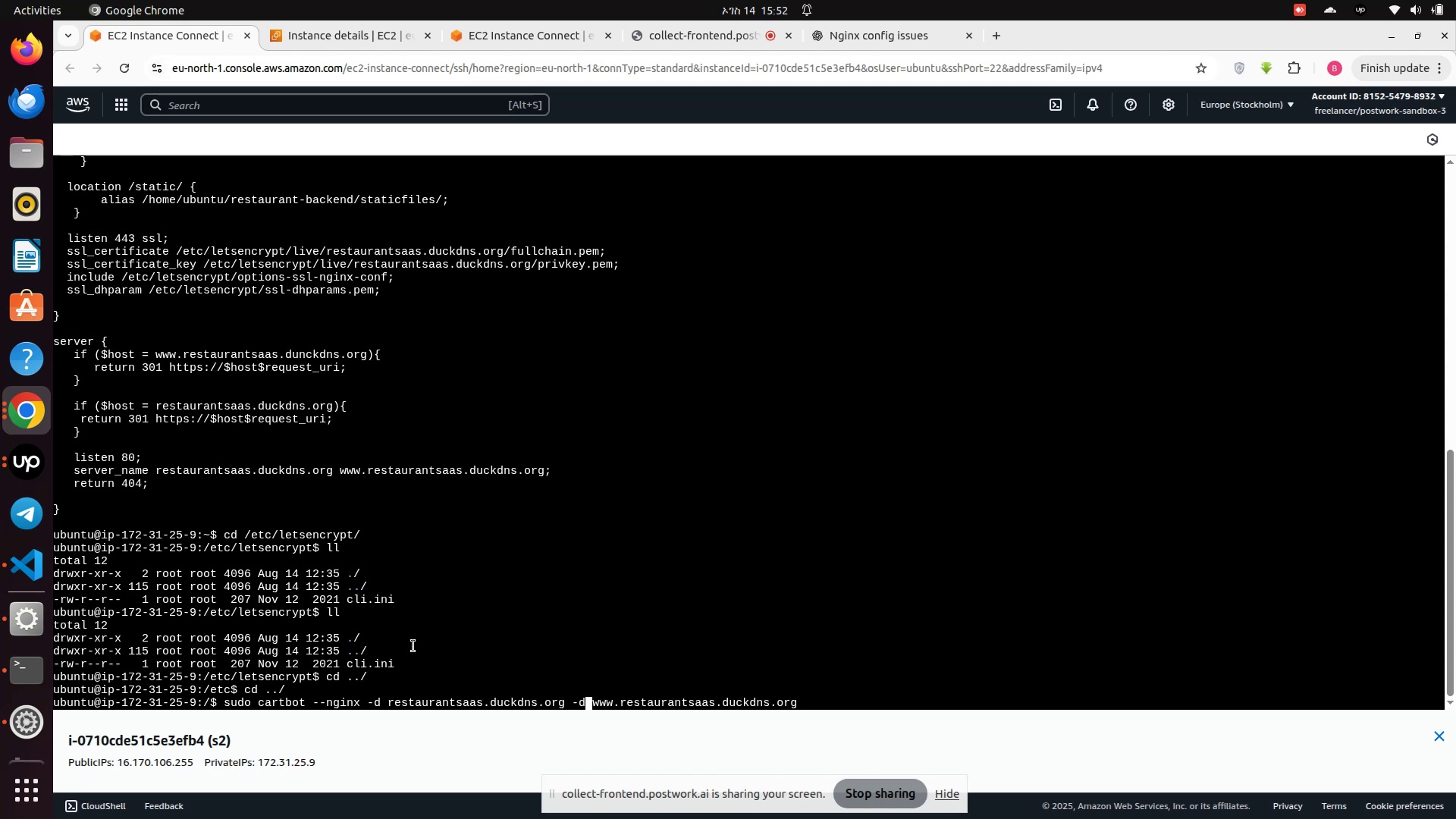 
key(Enter)
 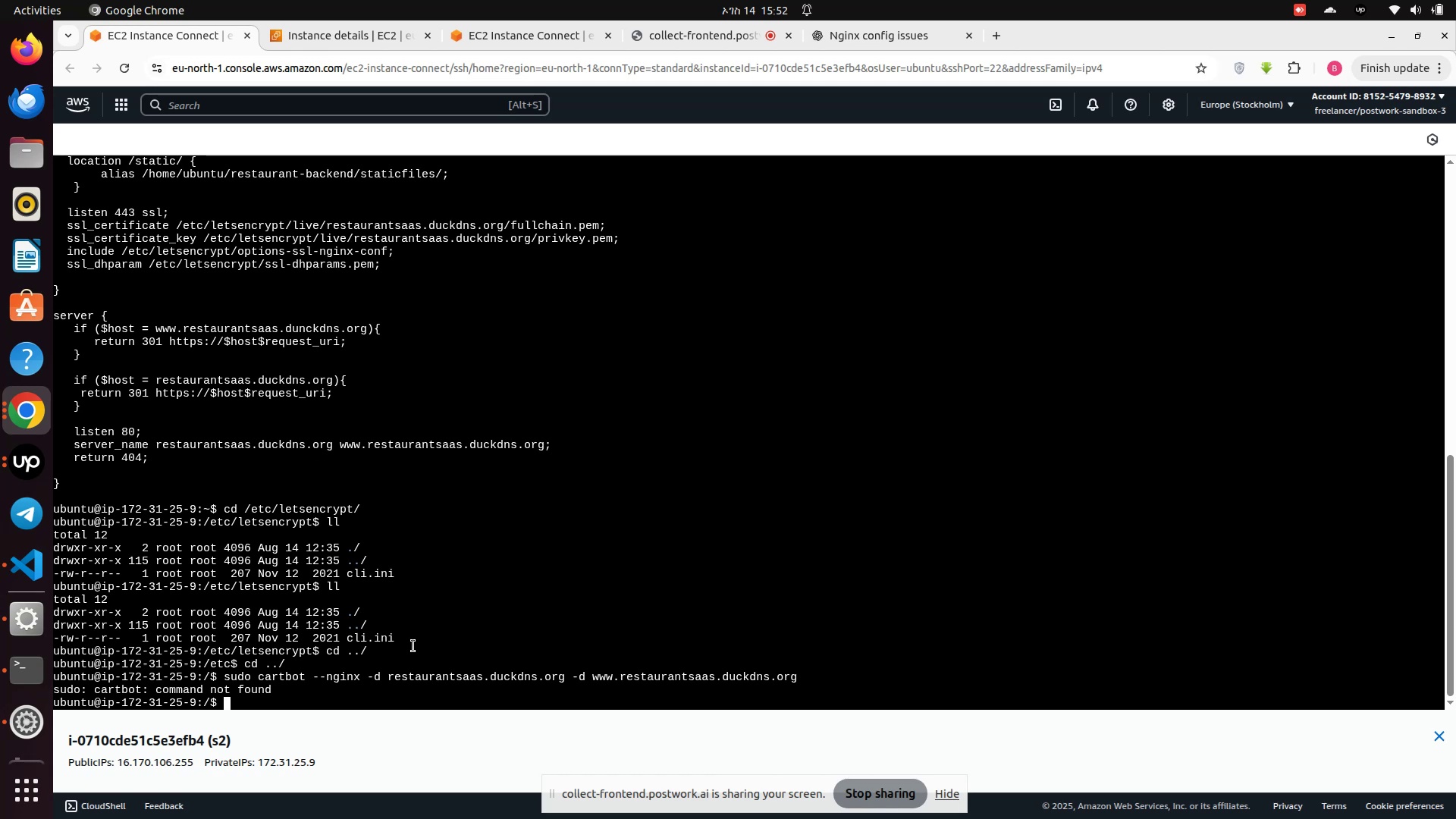 
wait(17.79)
 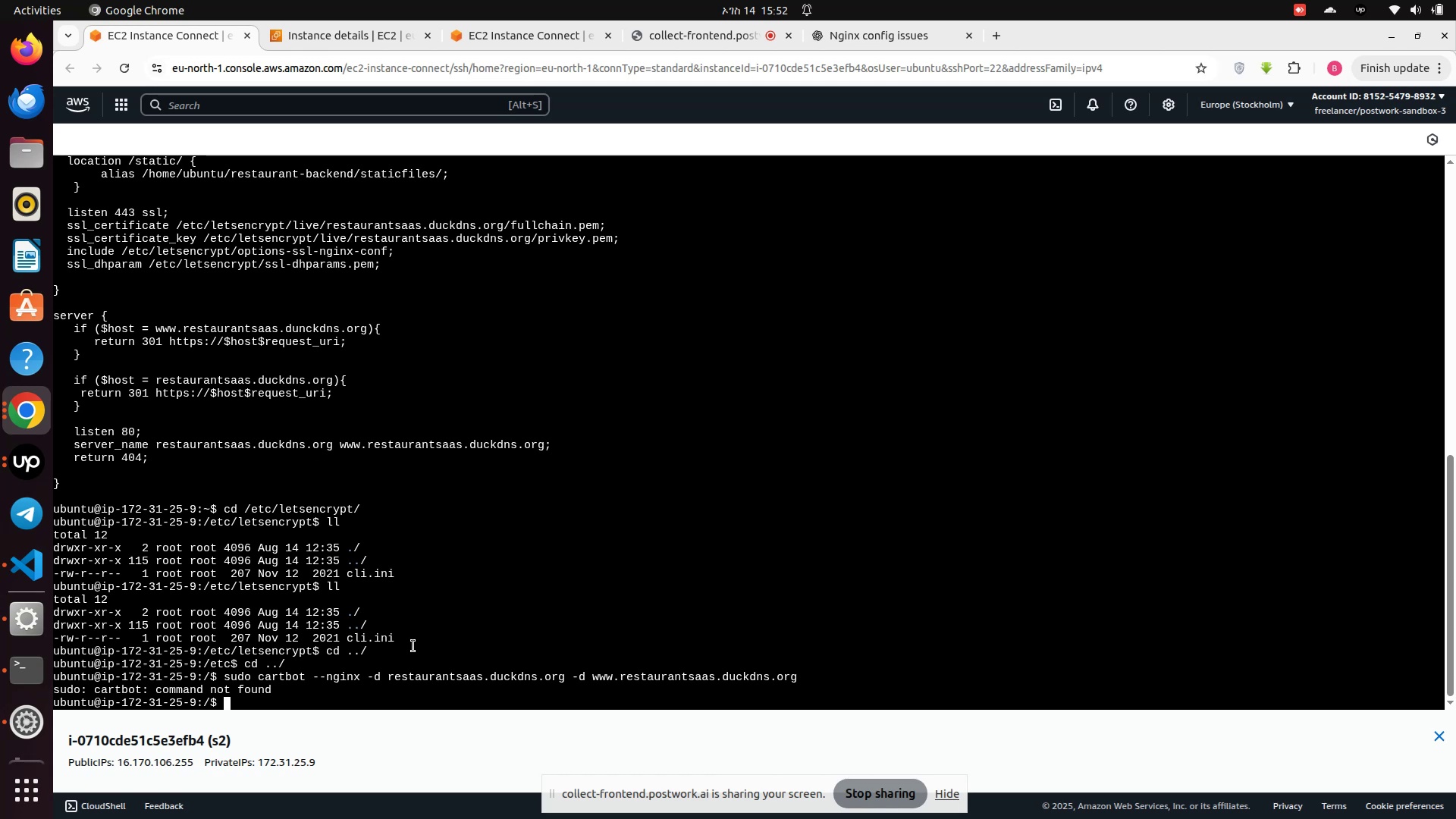 
type(apt)
 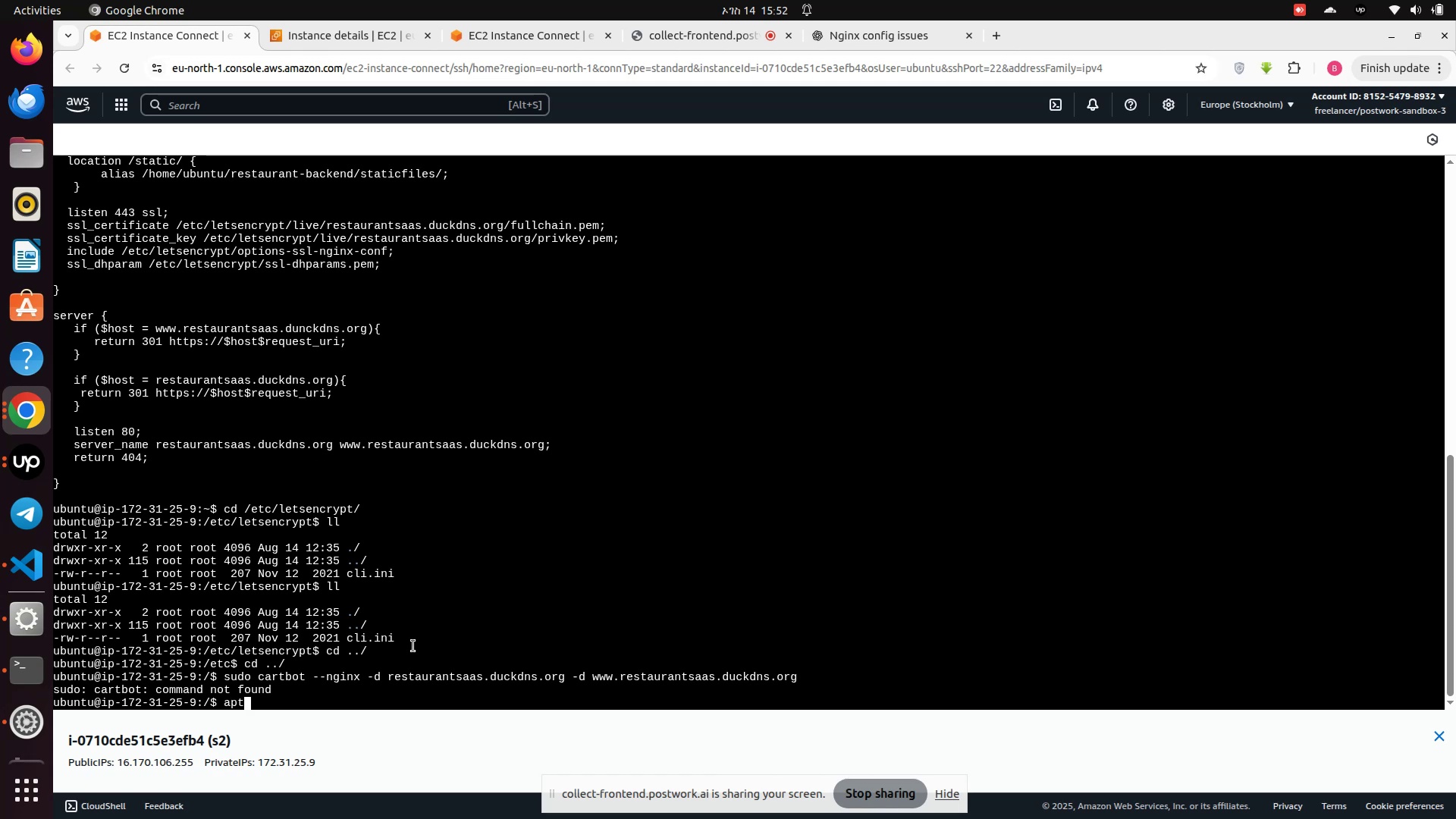 
hold_key(key=Backspace, duration=1.05)
 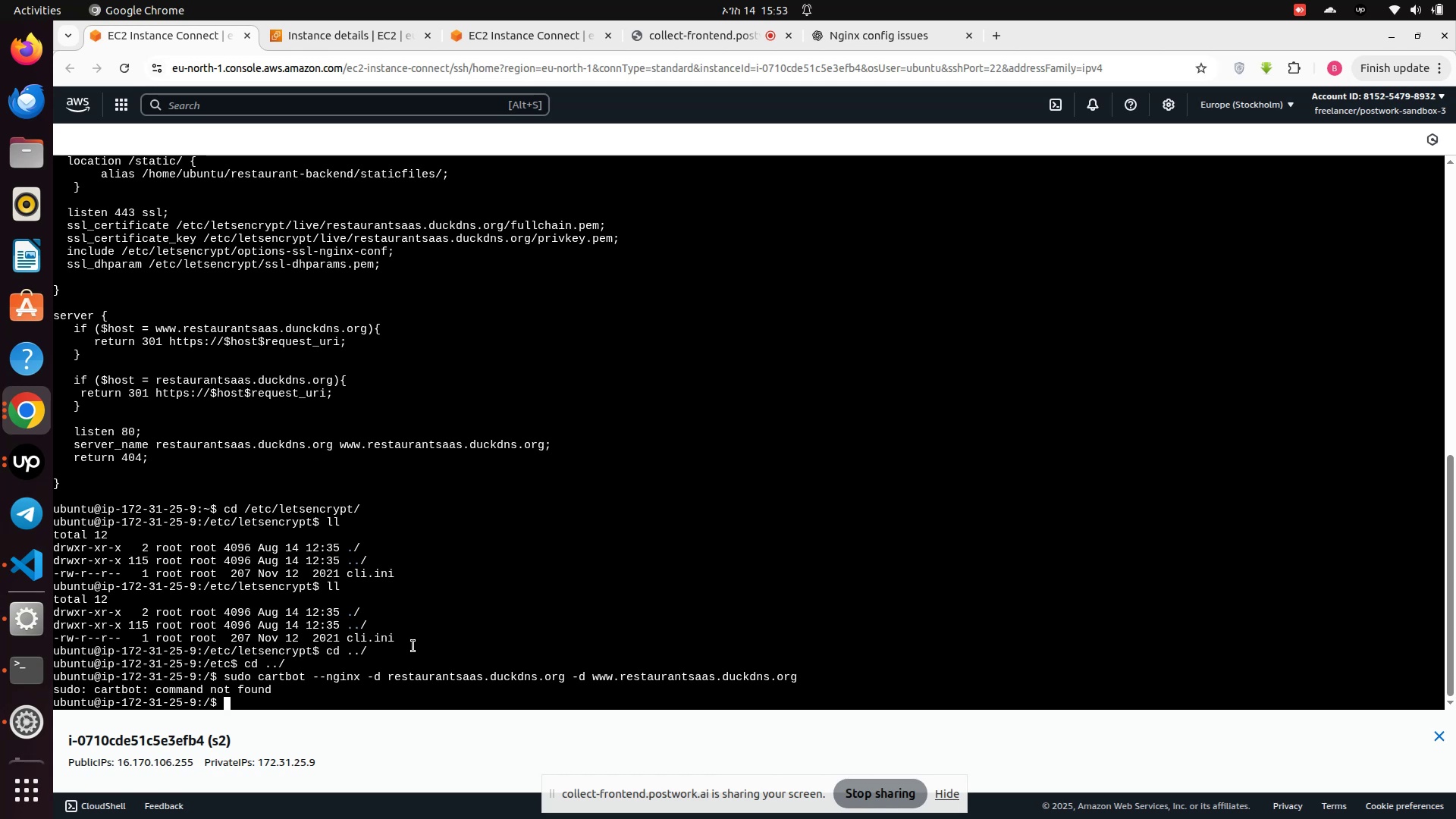 
type(sudo apt install certbot )
 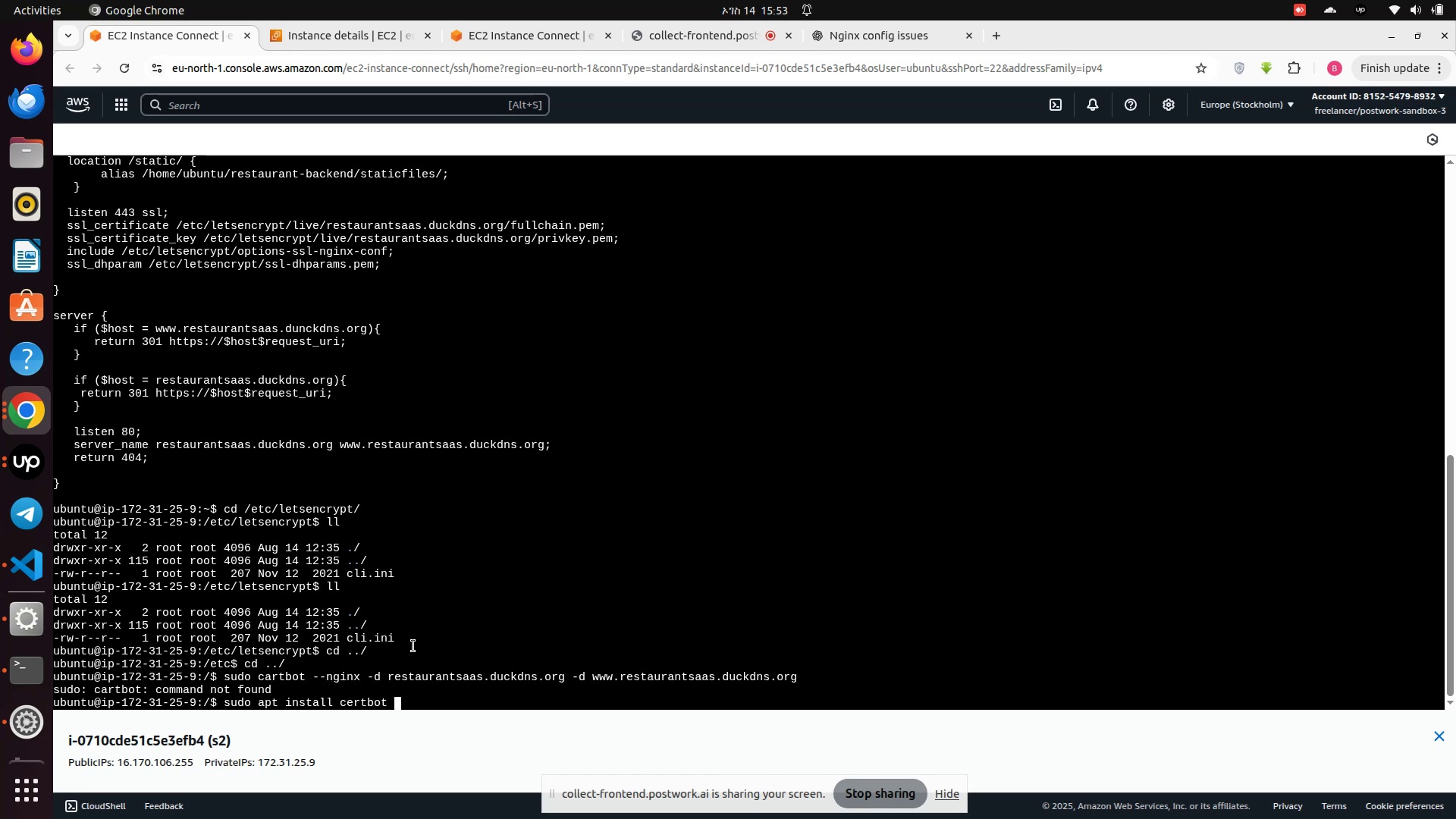 
wait(9.29)
 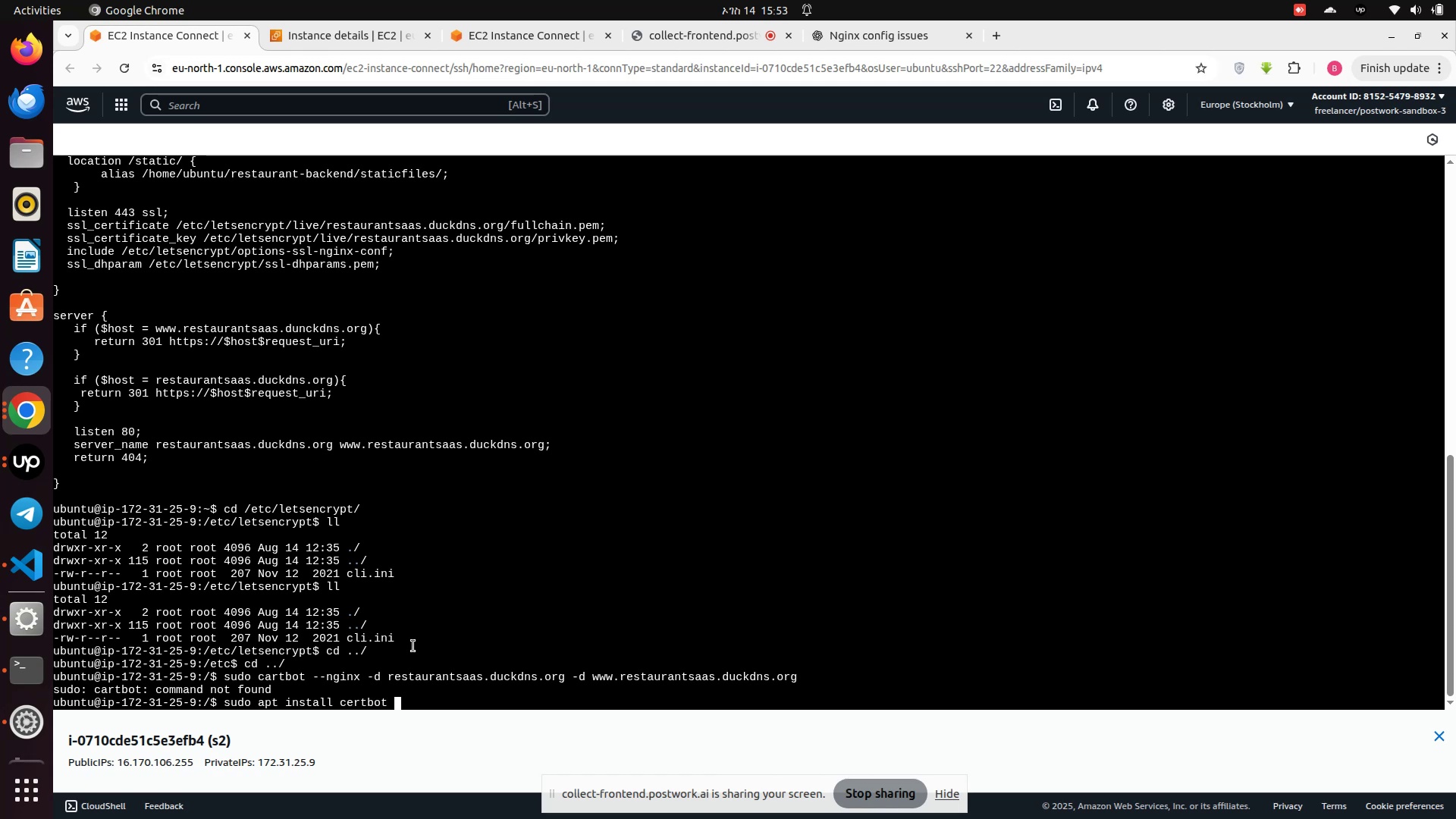 
type(python3-c)
 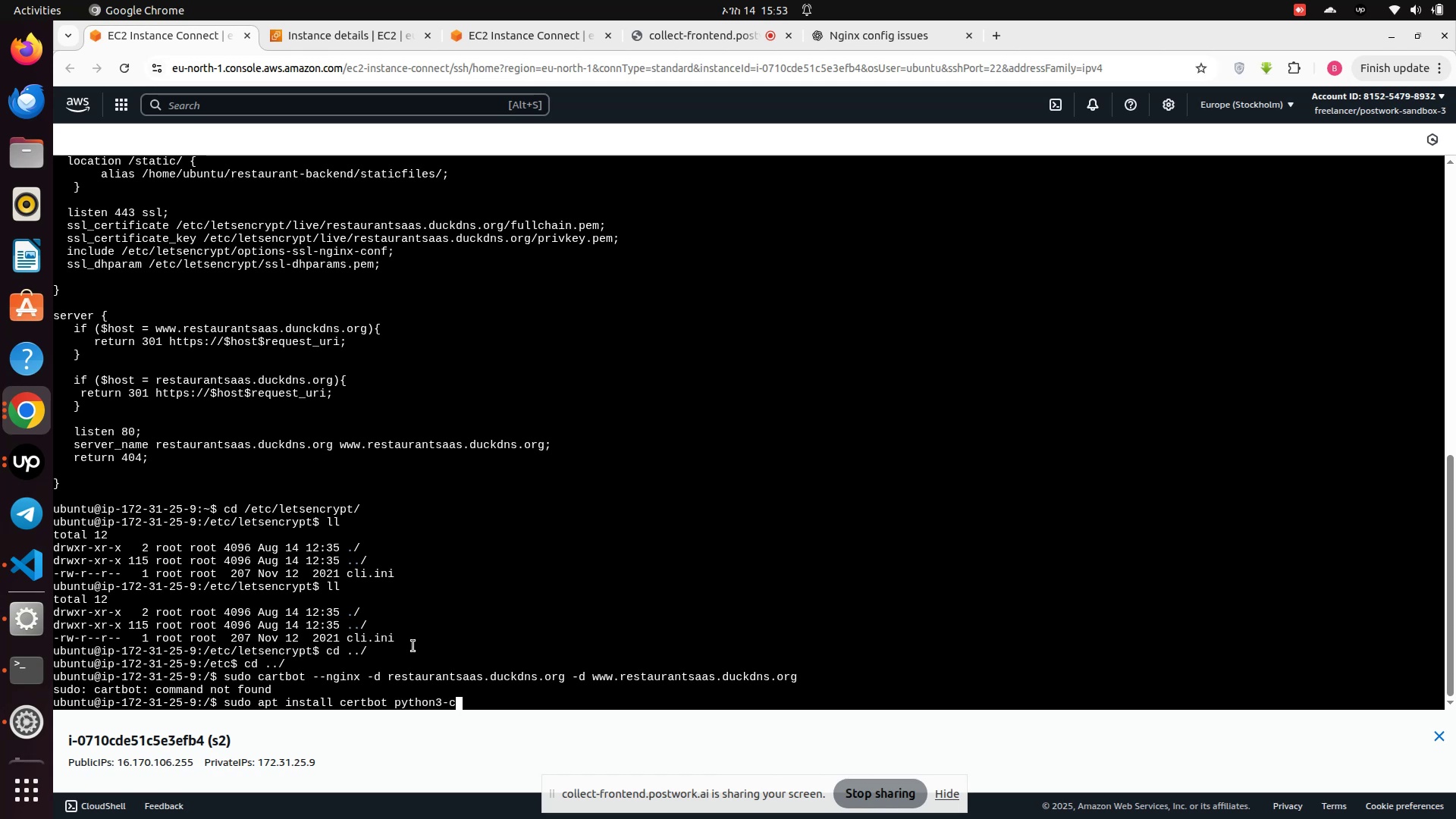 
type(ert)
 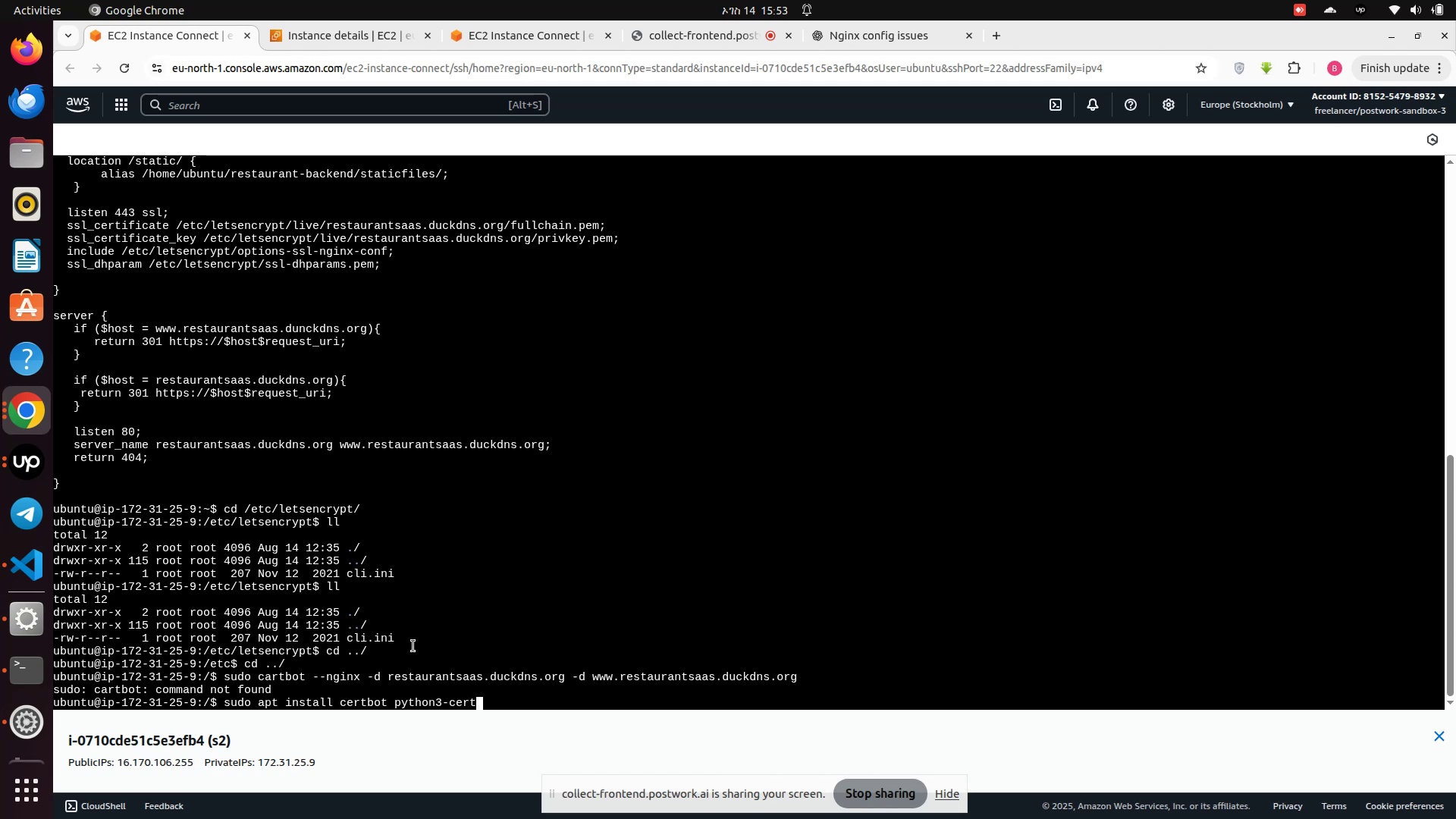 
wait(5.78)
 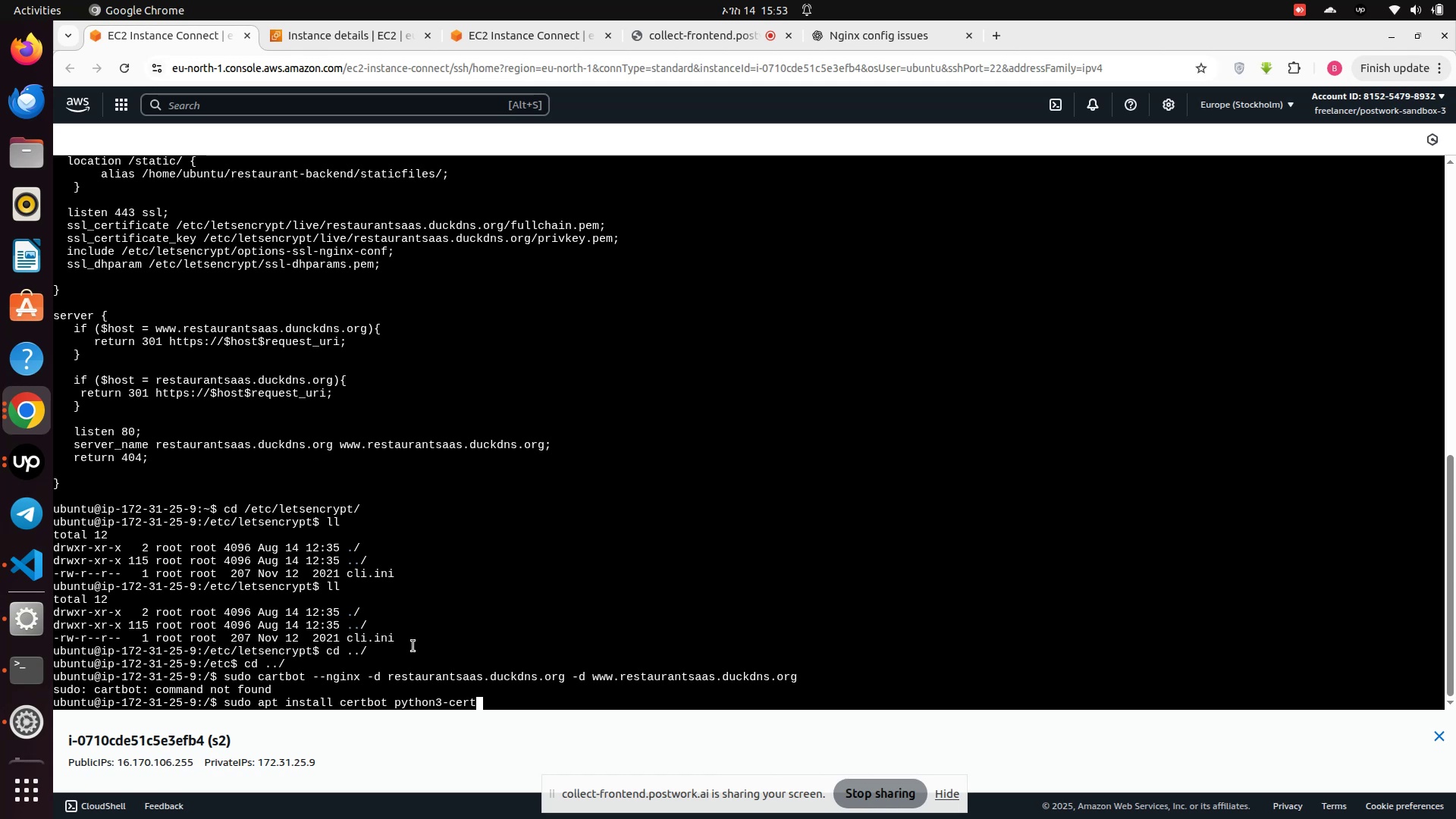 
type(bot-nginx -y)
 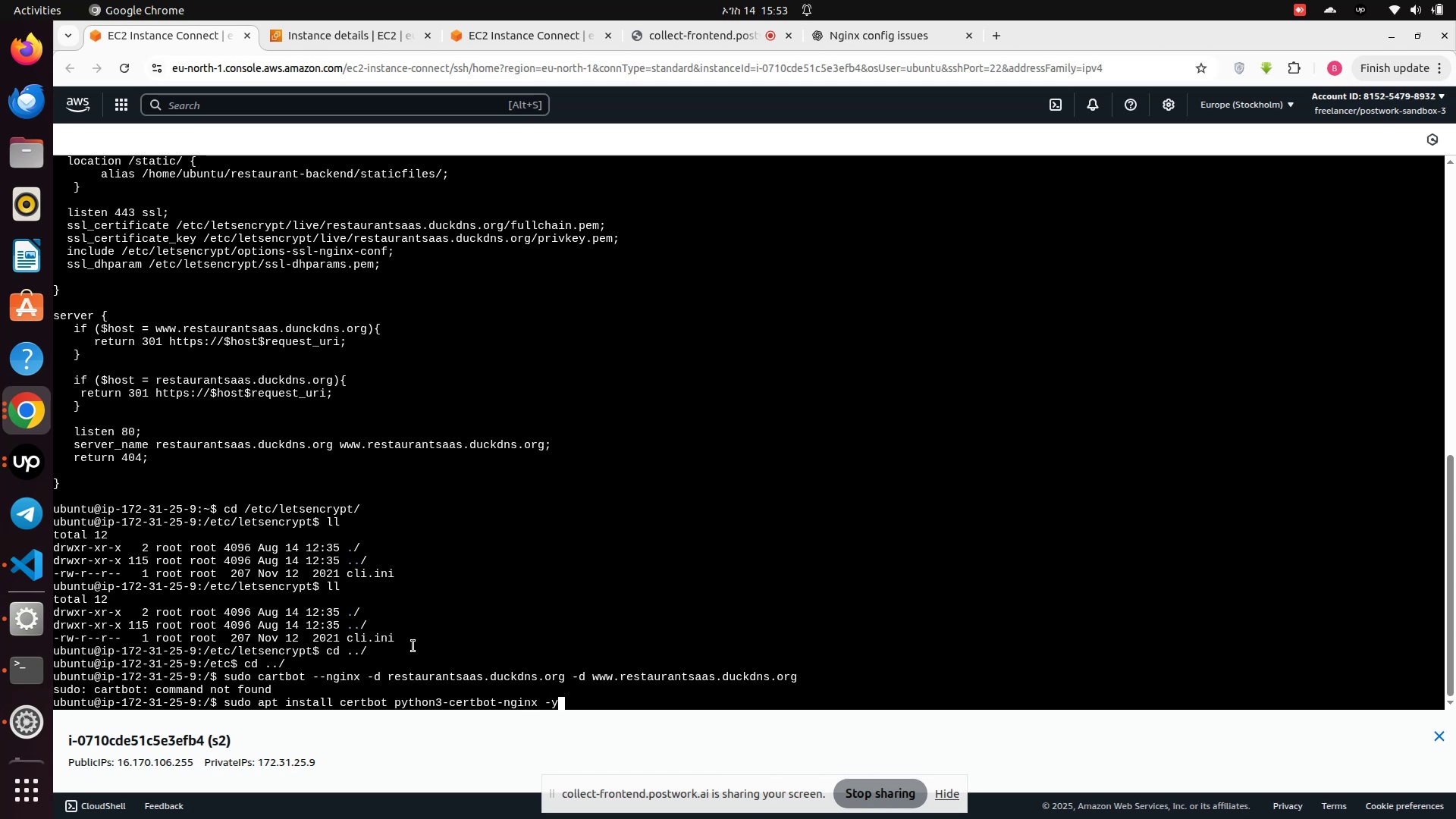 
key(Enter)
 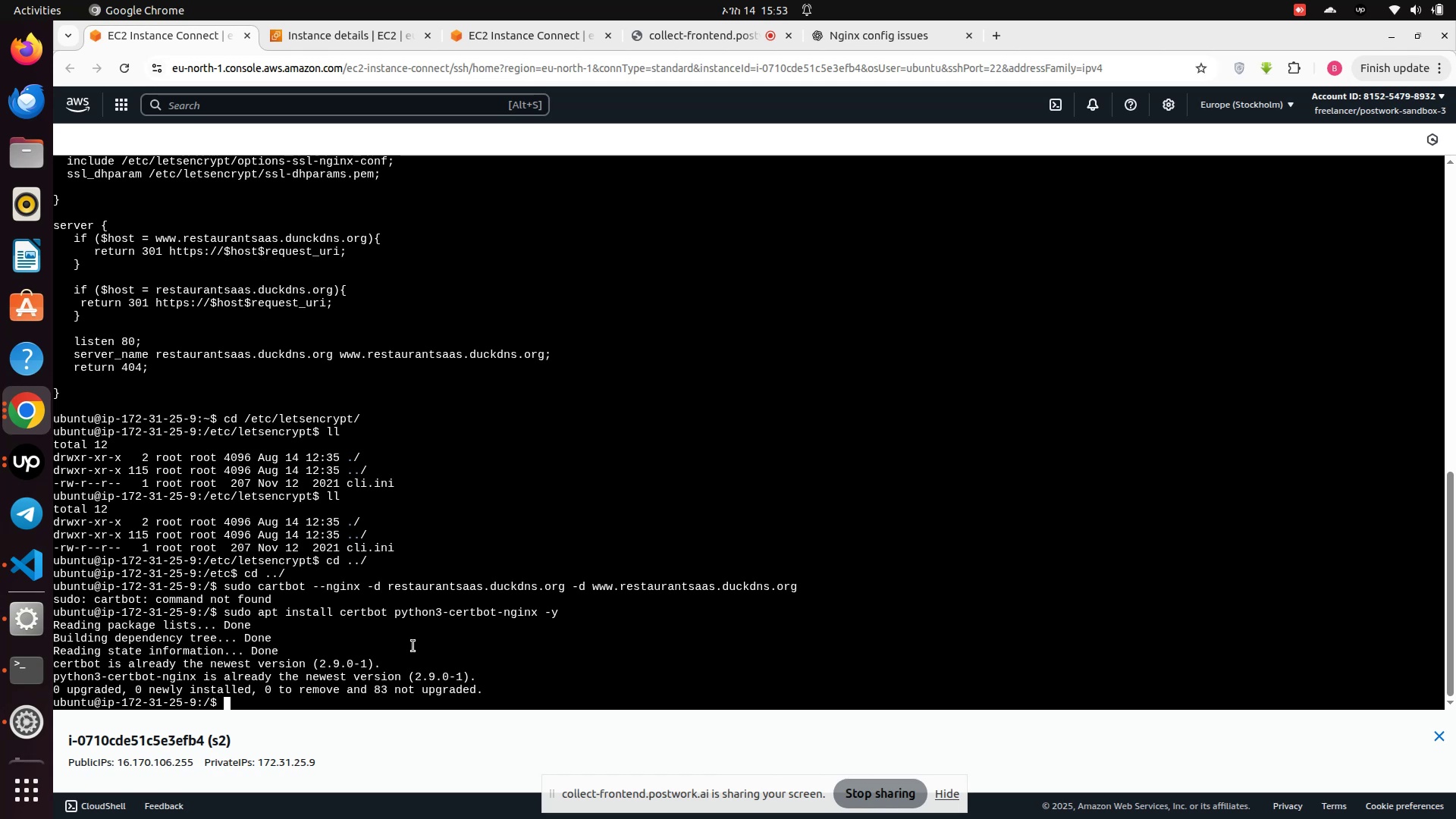 
wait(6.78)
 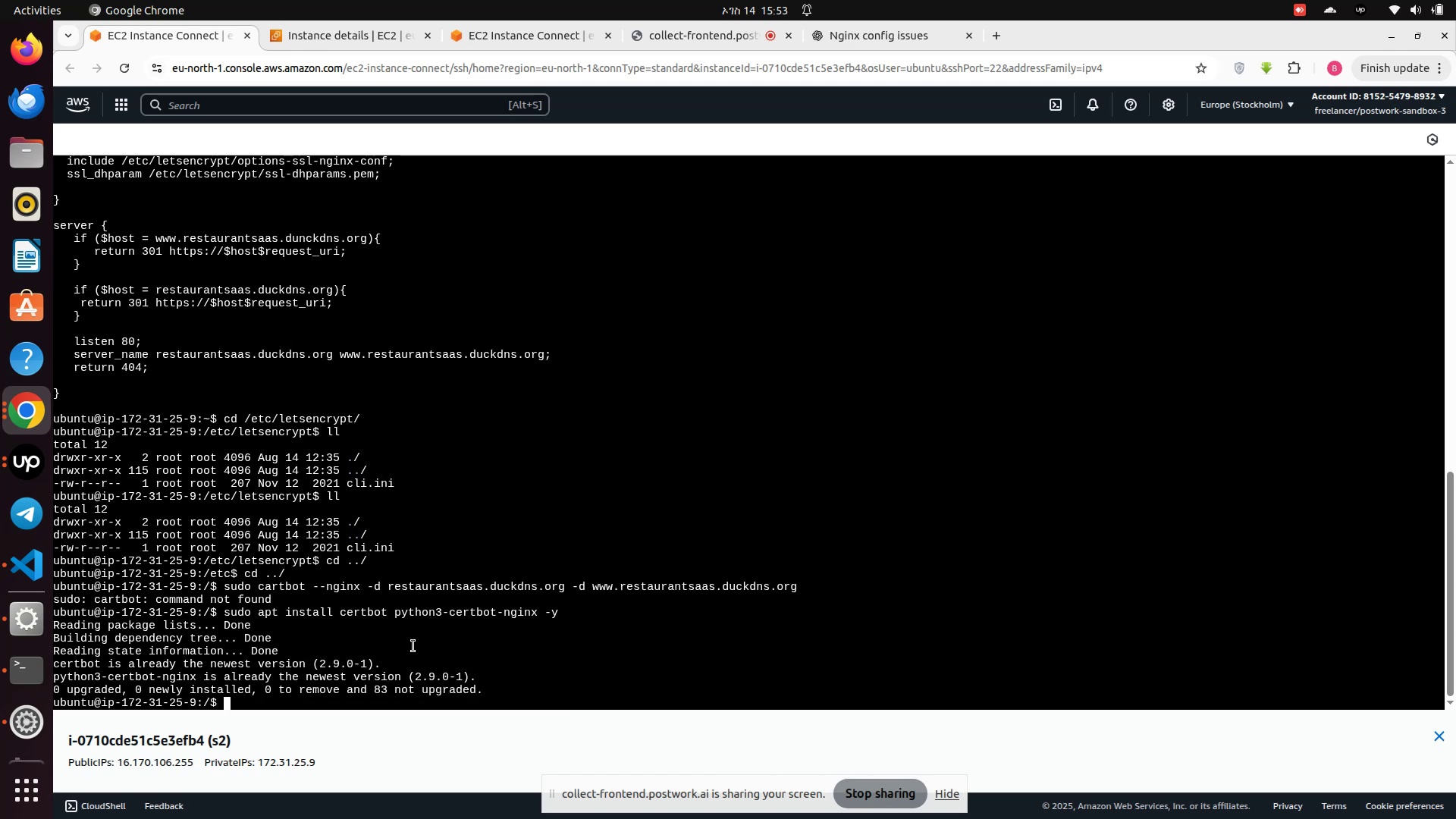 
key(ArrowUp)
 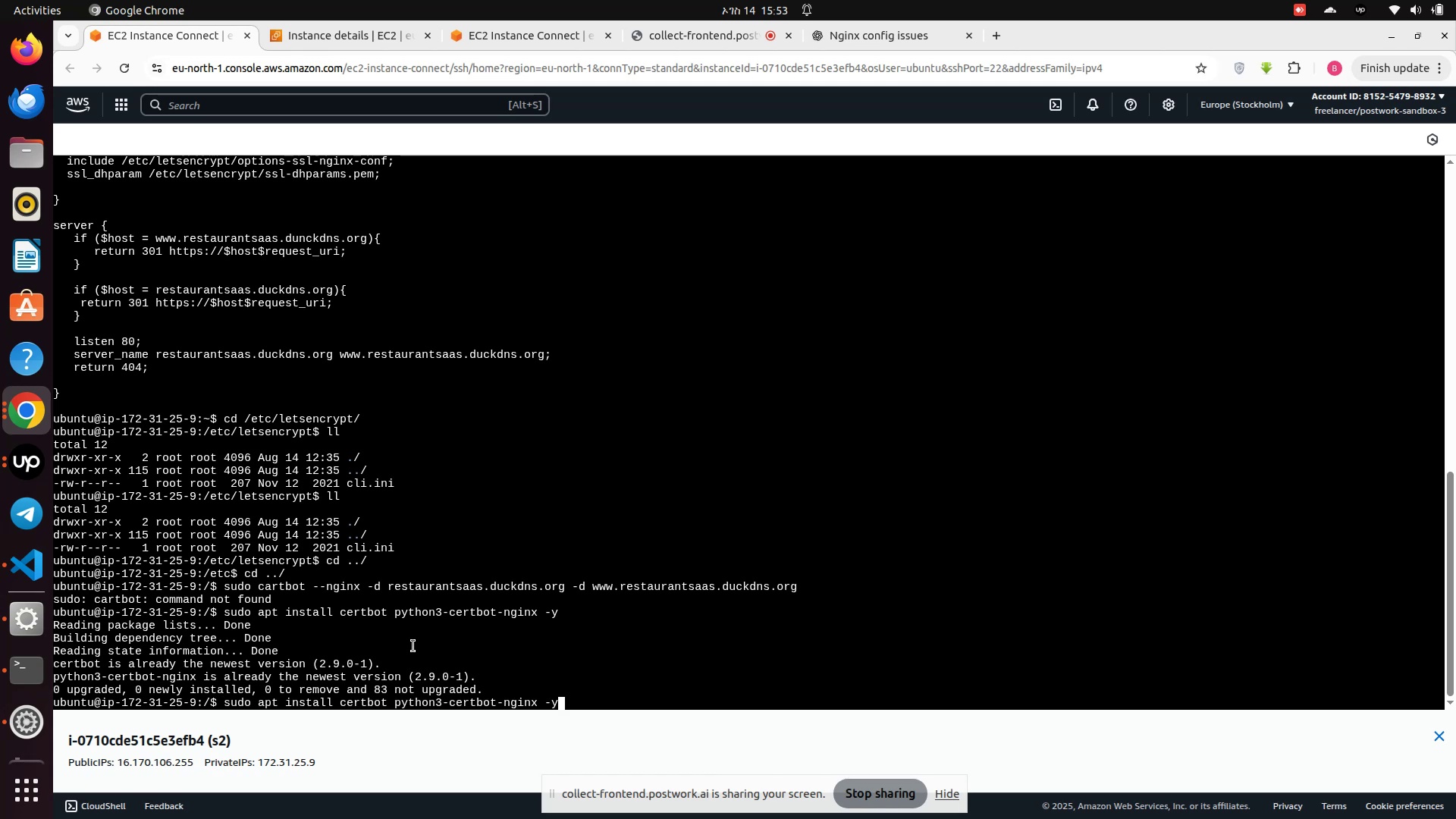 
key(ArrowUp)
 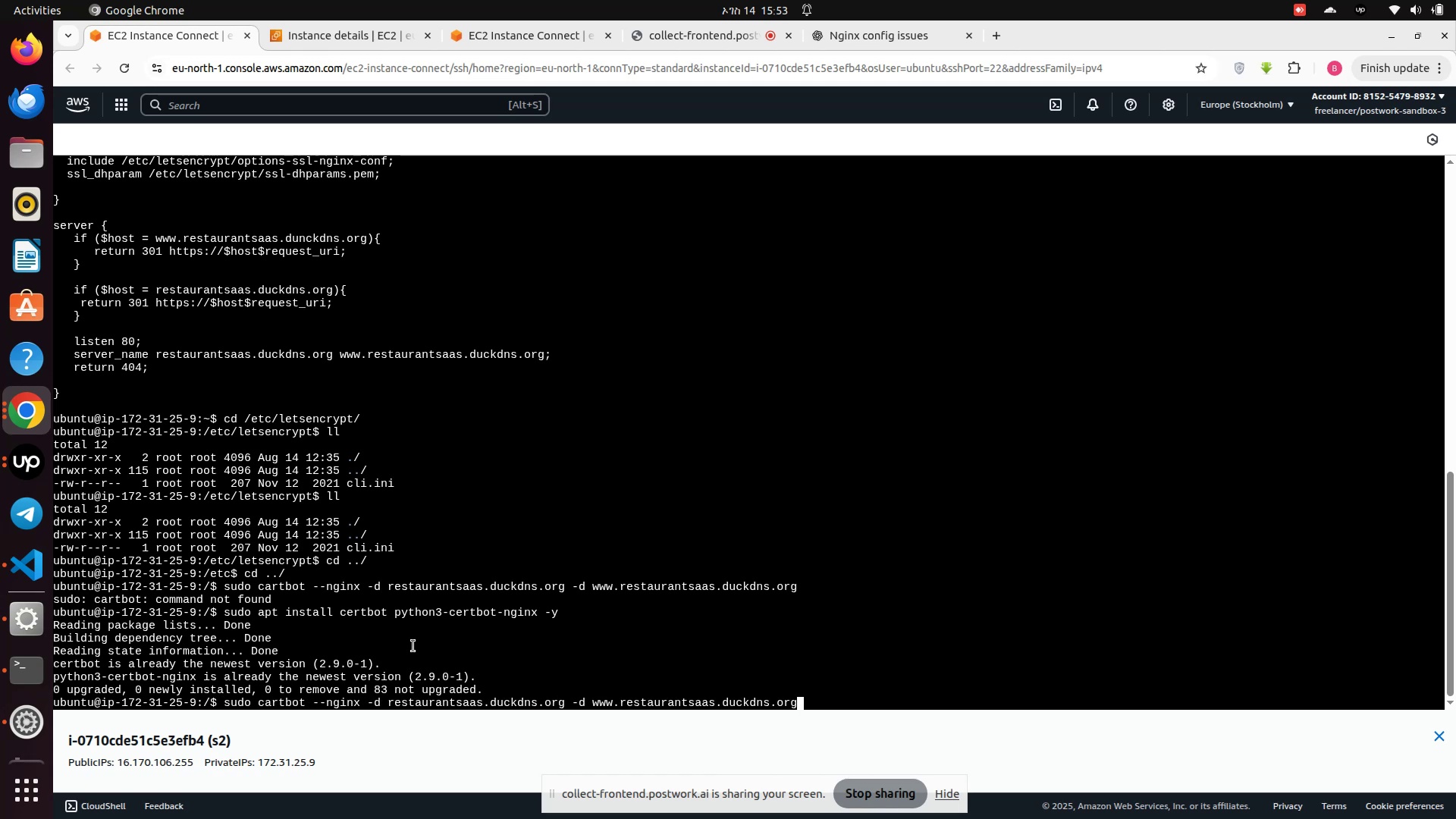 
key(ArrowUp)
 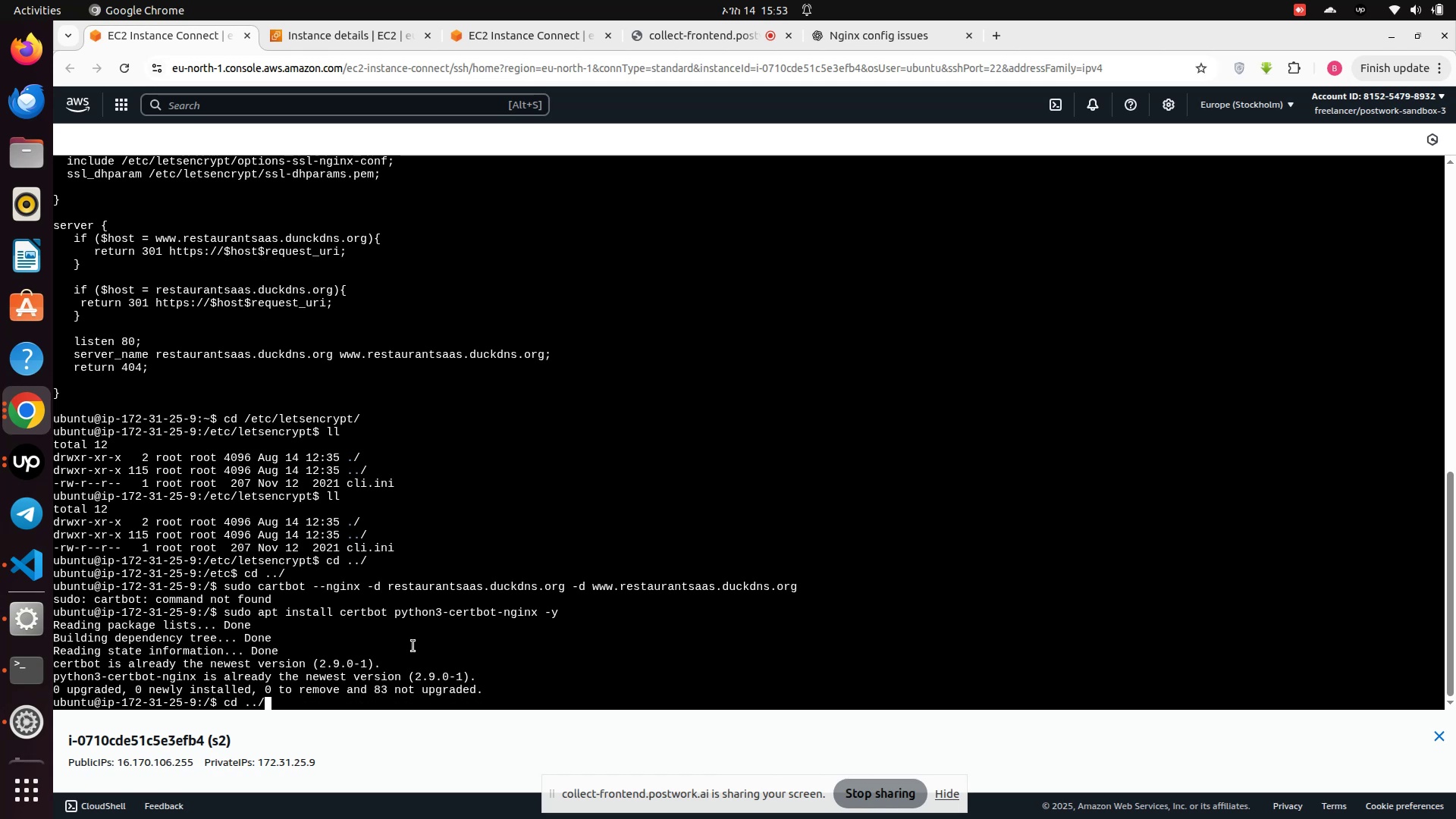 
key(ArrowUp)
 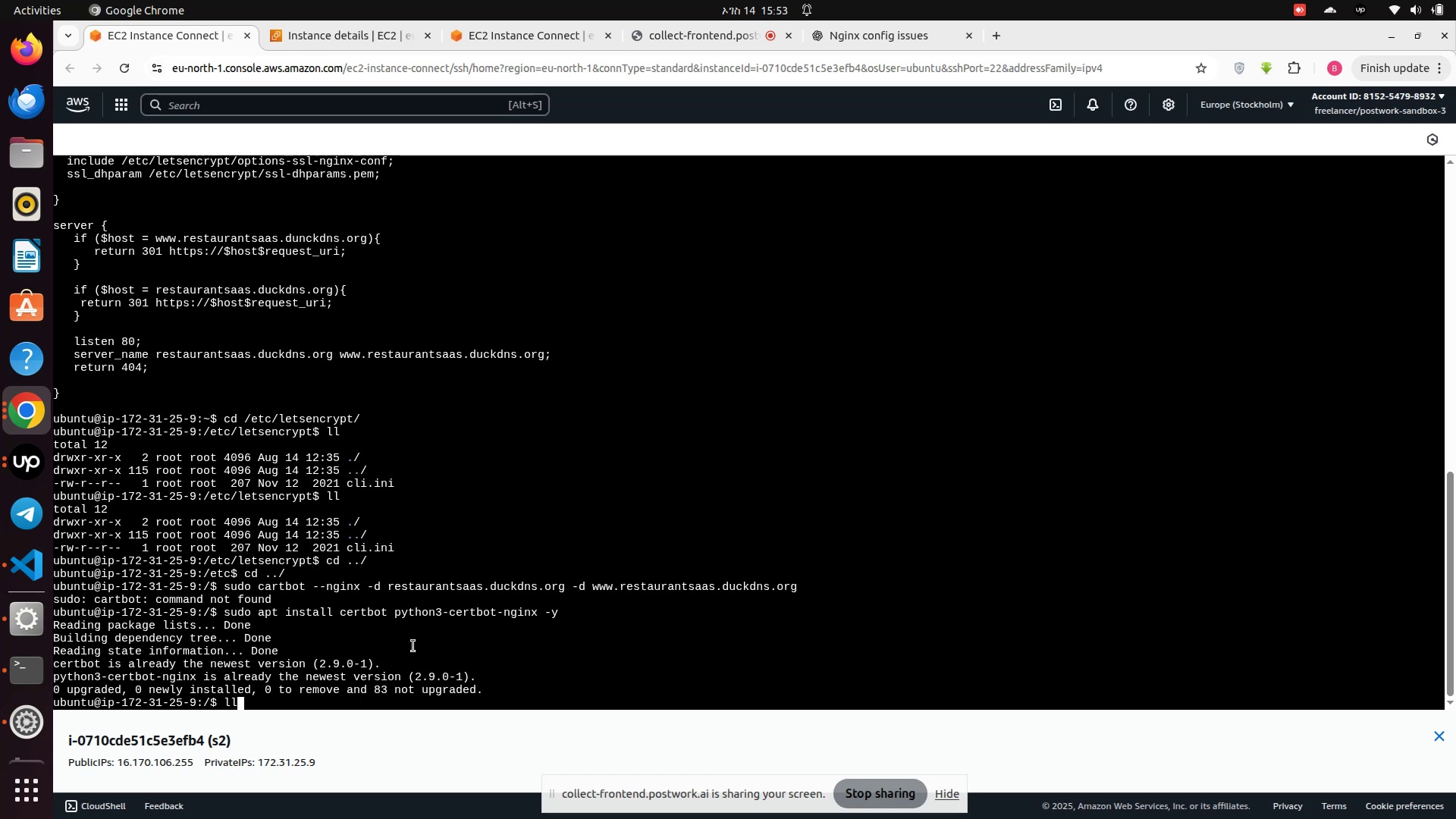 
key(ArrowUp)
 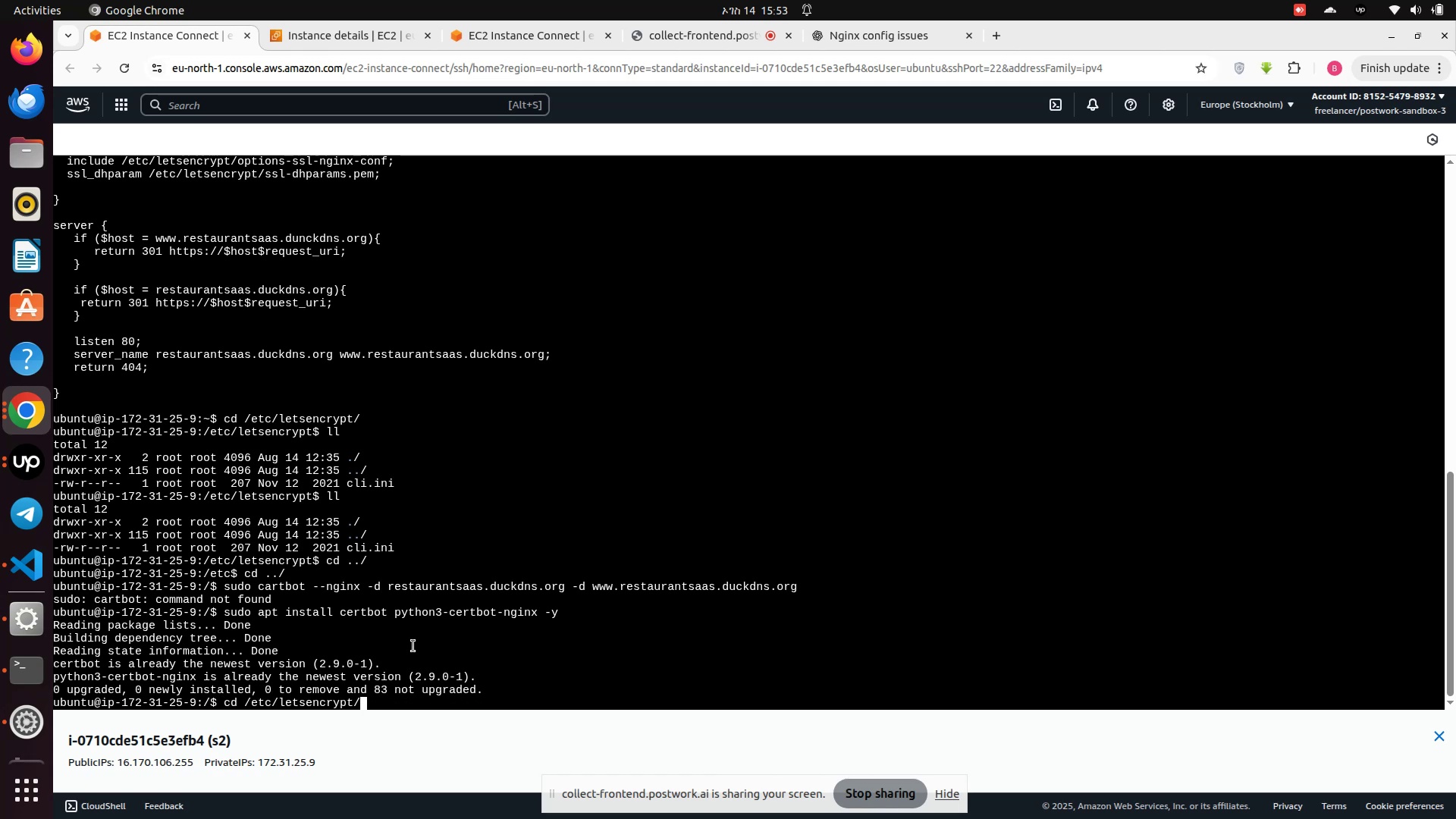 
hold_key(key=ArrowDown, duration=1.39)
 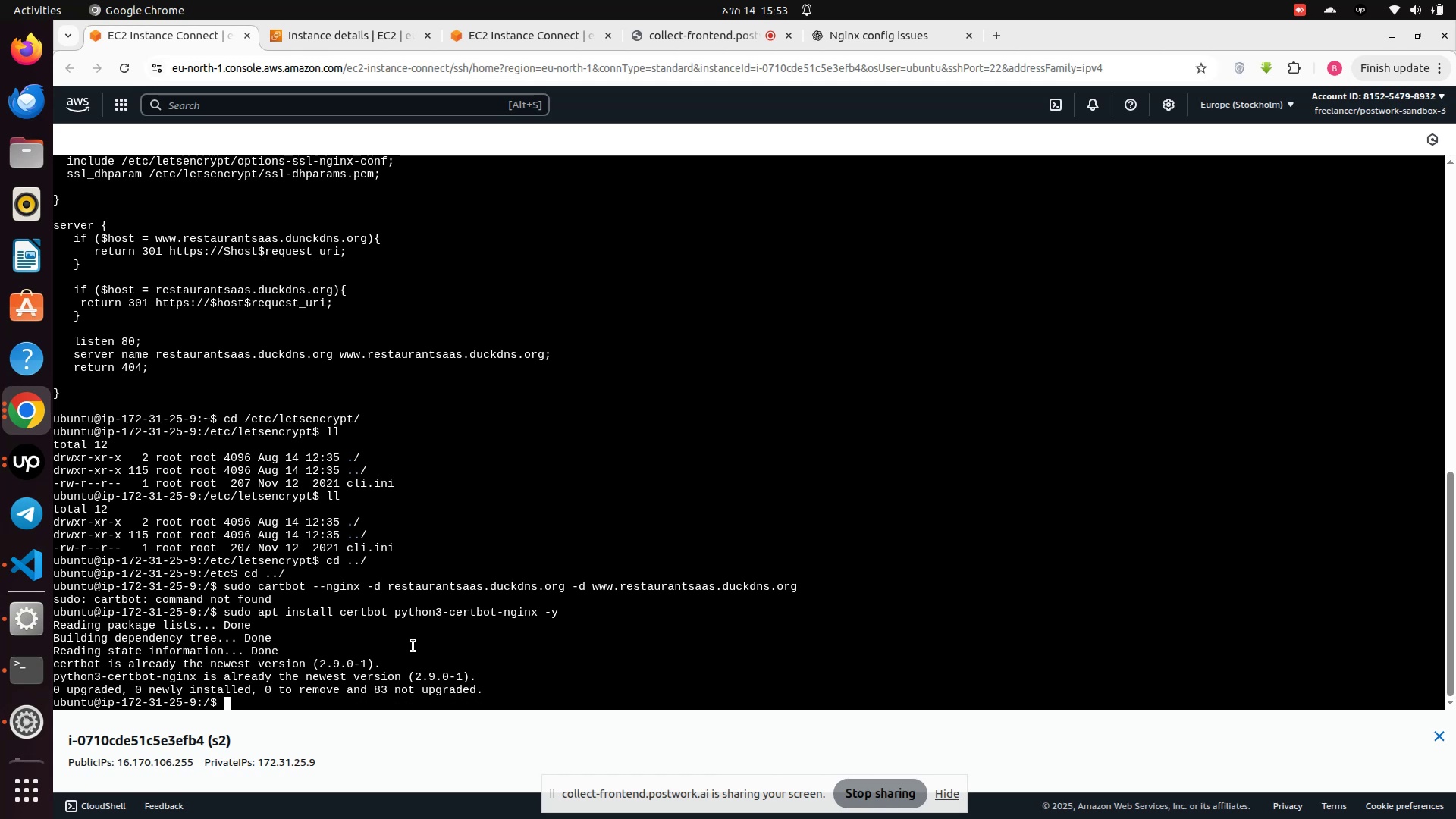 
key(ArrowUp)
 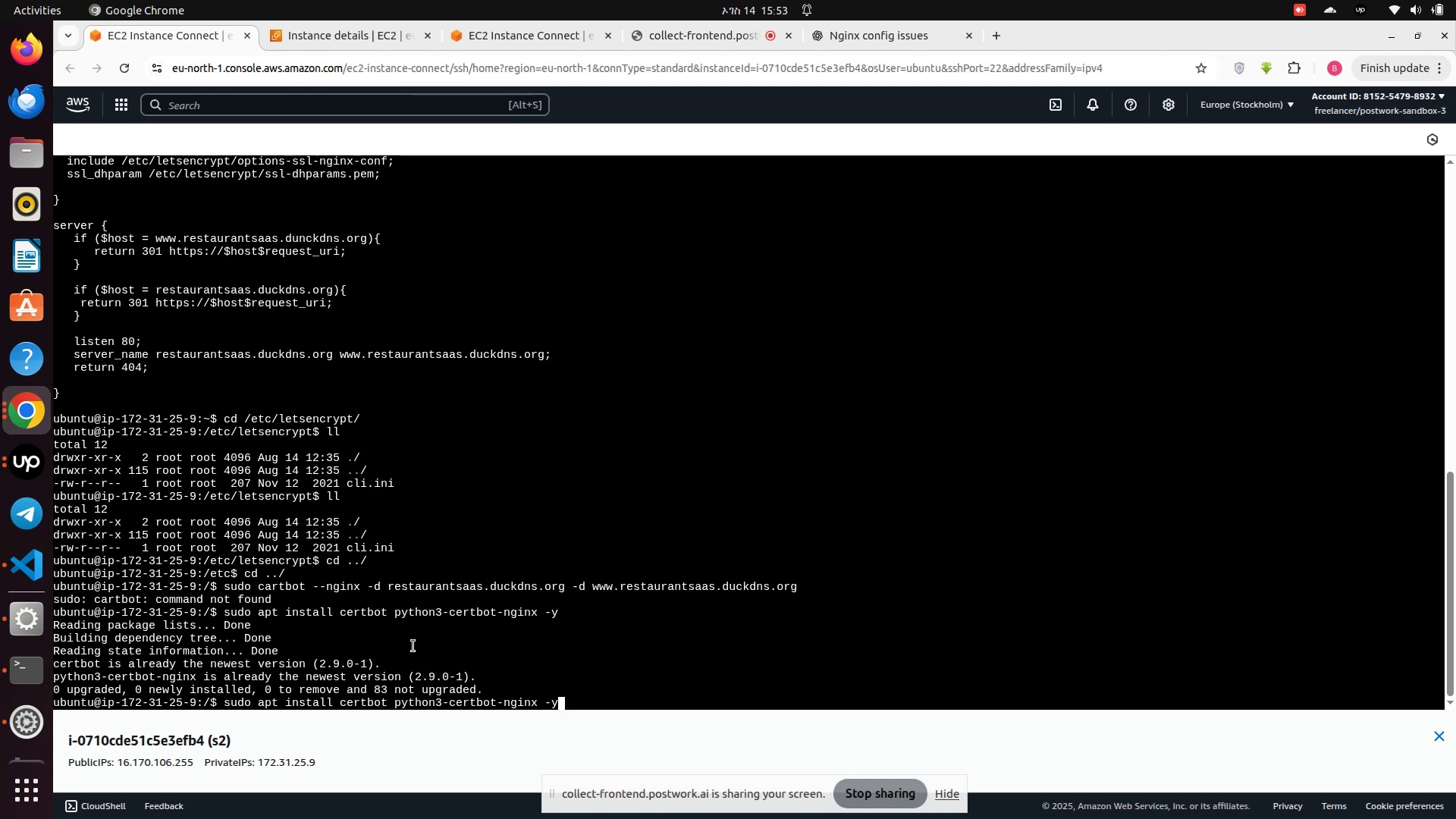 
key(ArrowUp)
 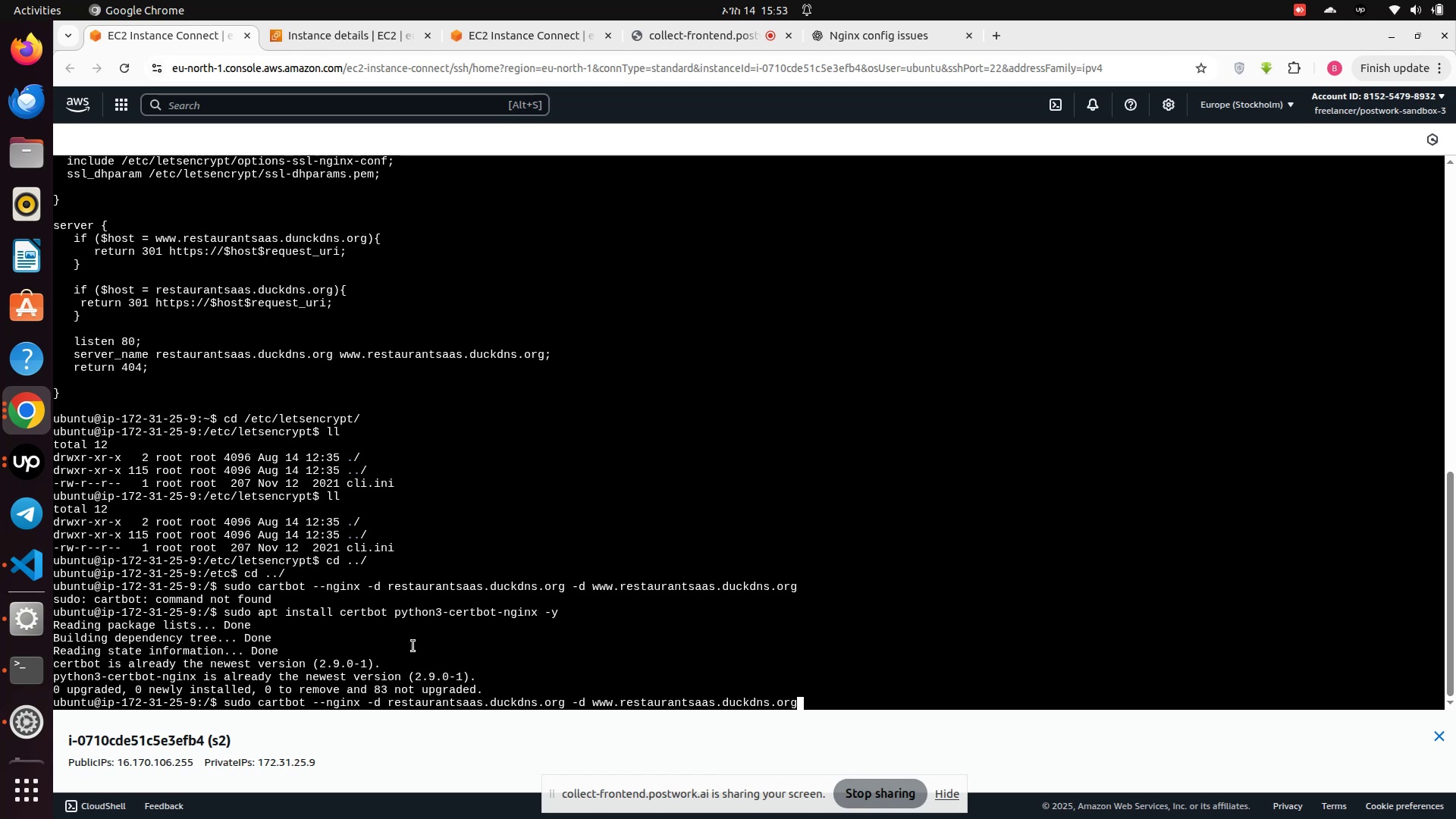 
hold_key(key=ArrowLeft, duration=1.5)
 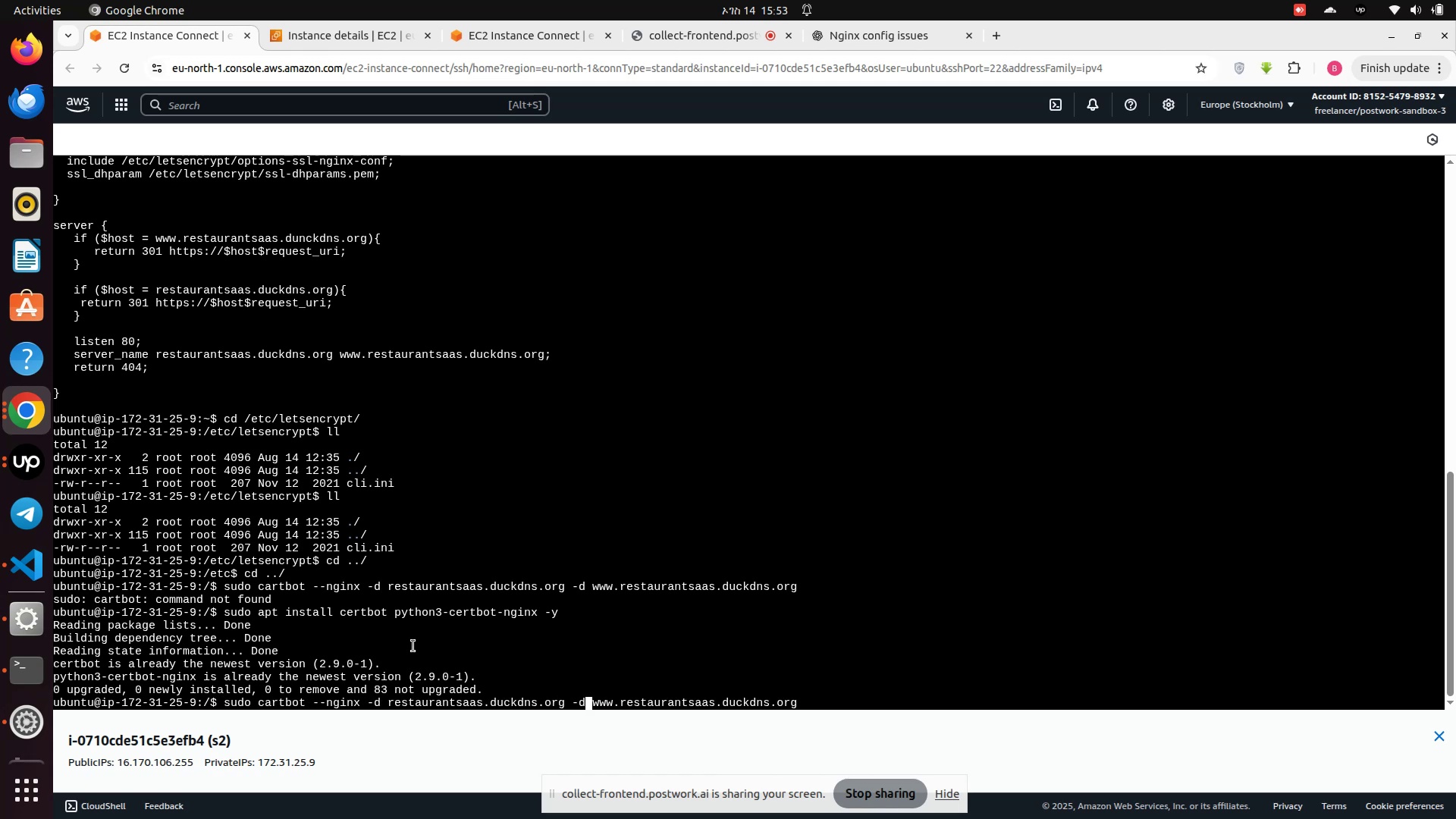 
hold_key(key=ArrowLeft, duration=0.54)
 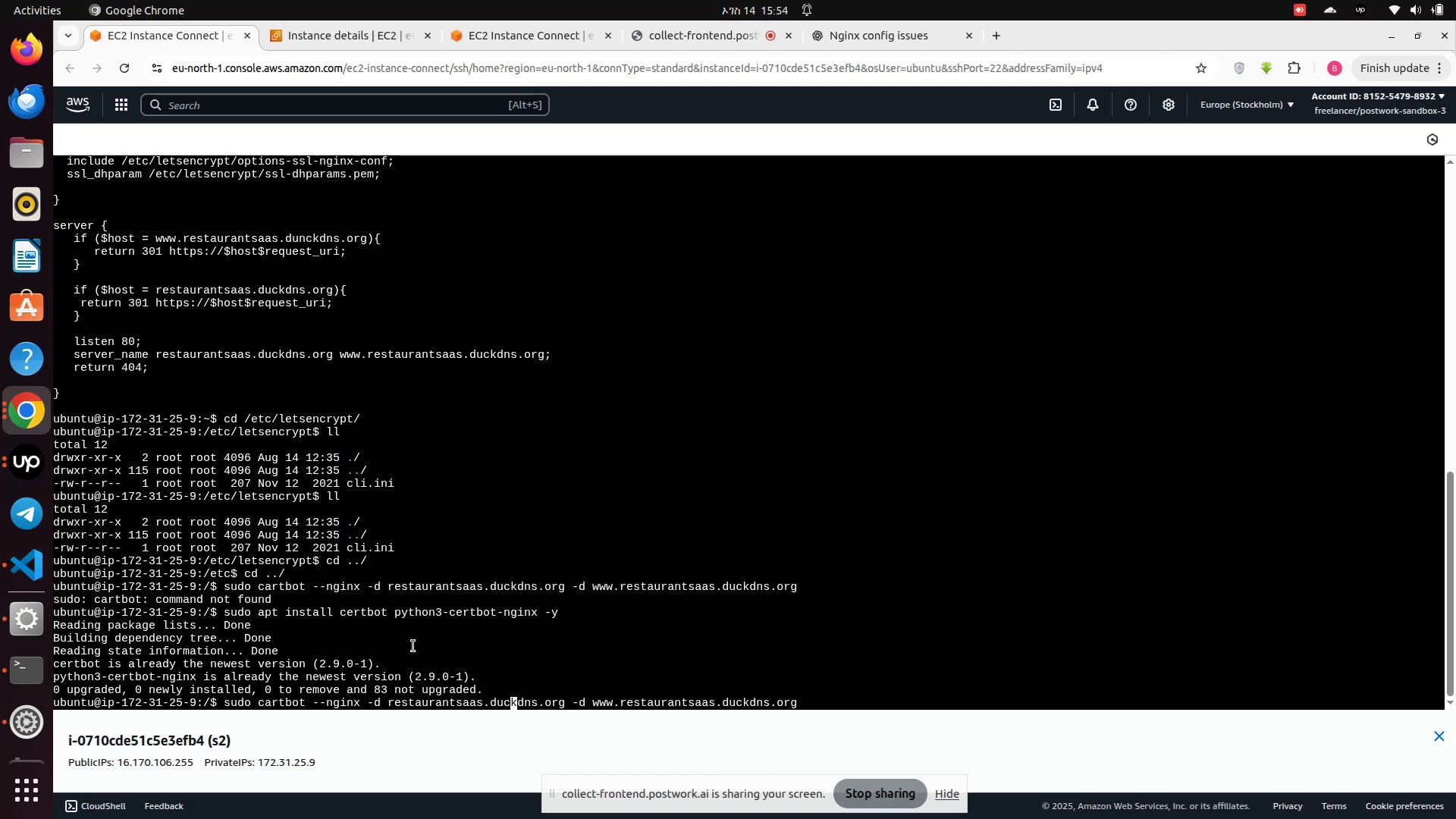 
key(ArrowLeft)
 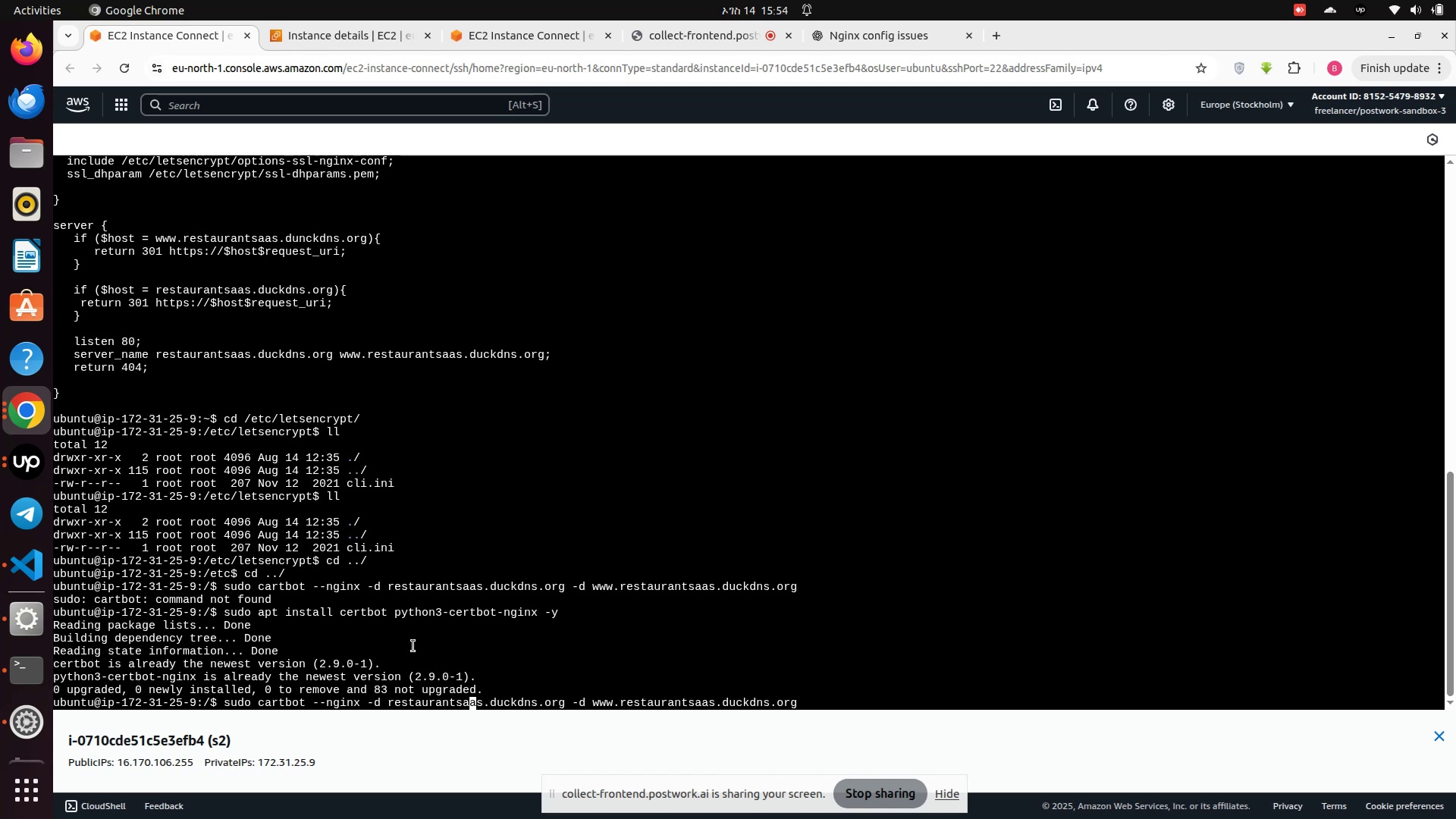 
key(ArrowLeft)
 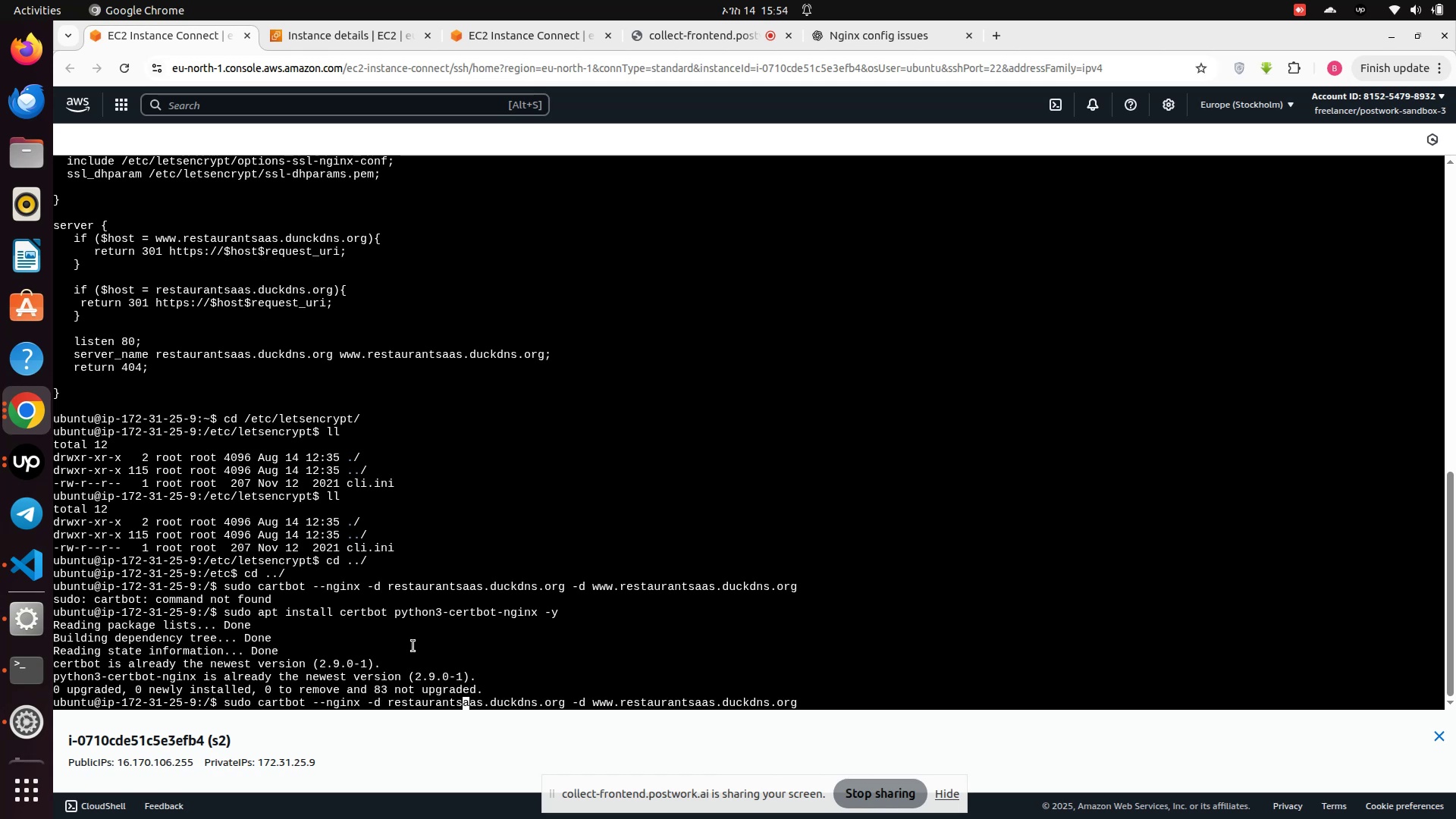 
key(ArrowLeft)
 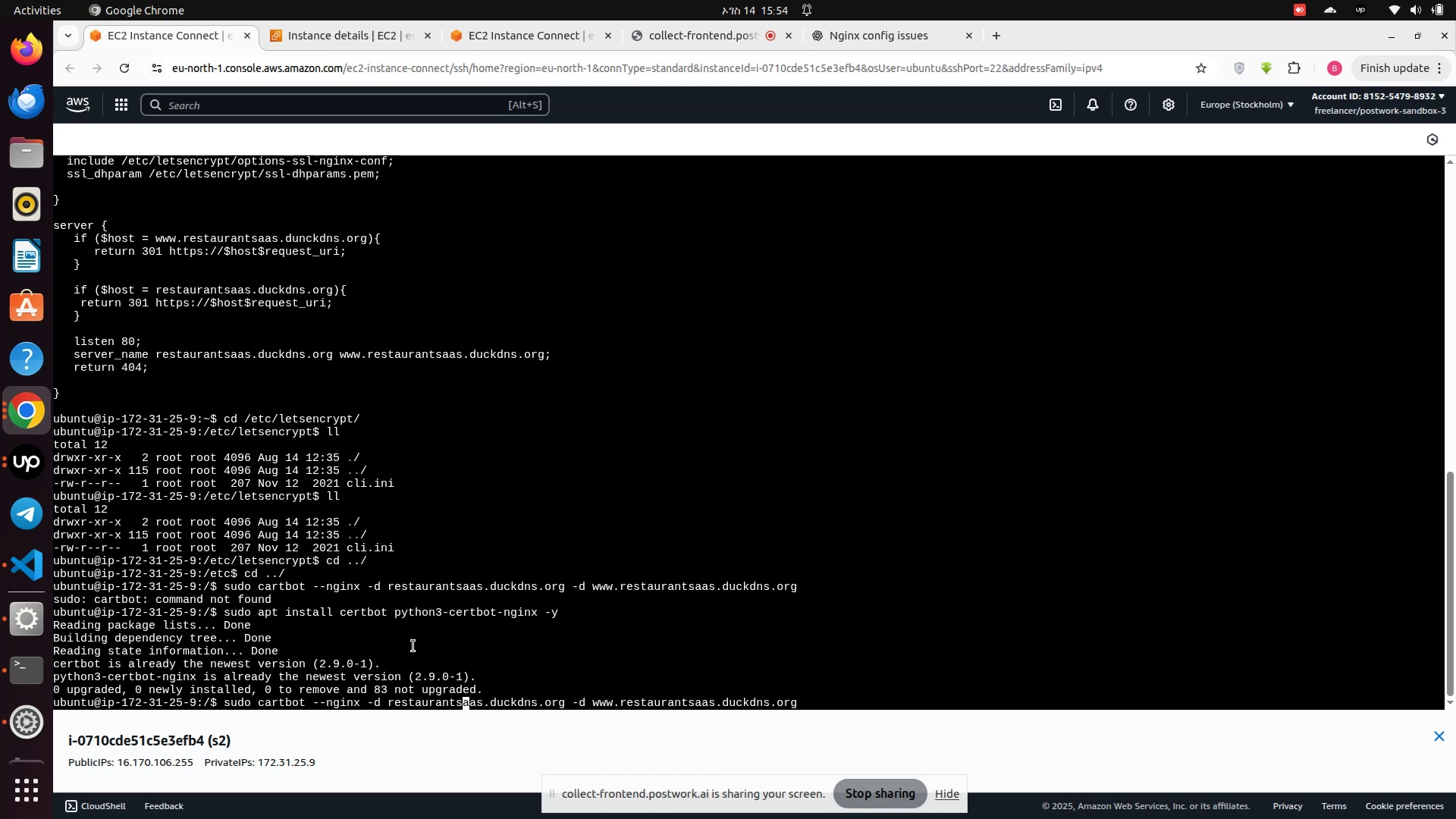 
key(ArrowLeft)
 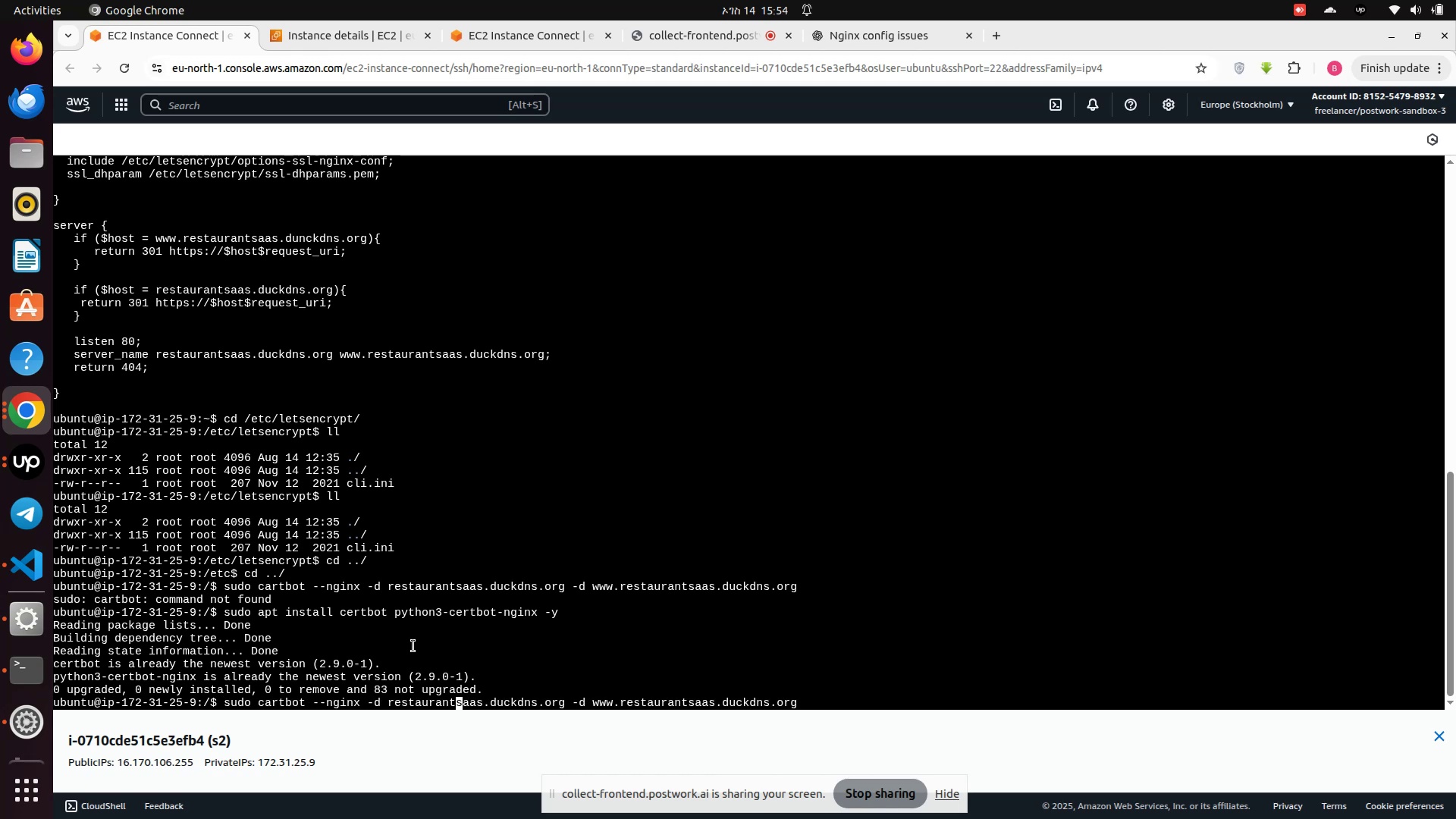 
hold_key(key=ArrowLeft, duration=1.08)
 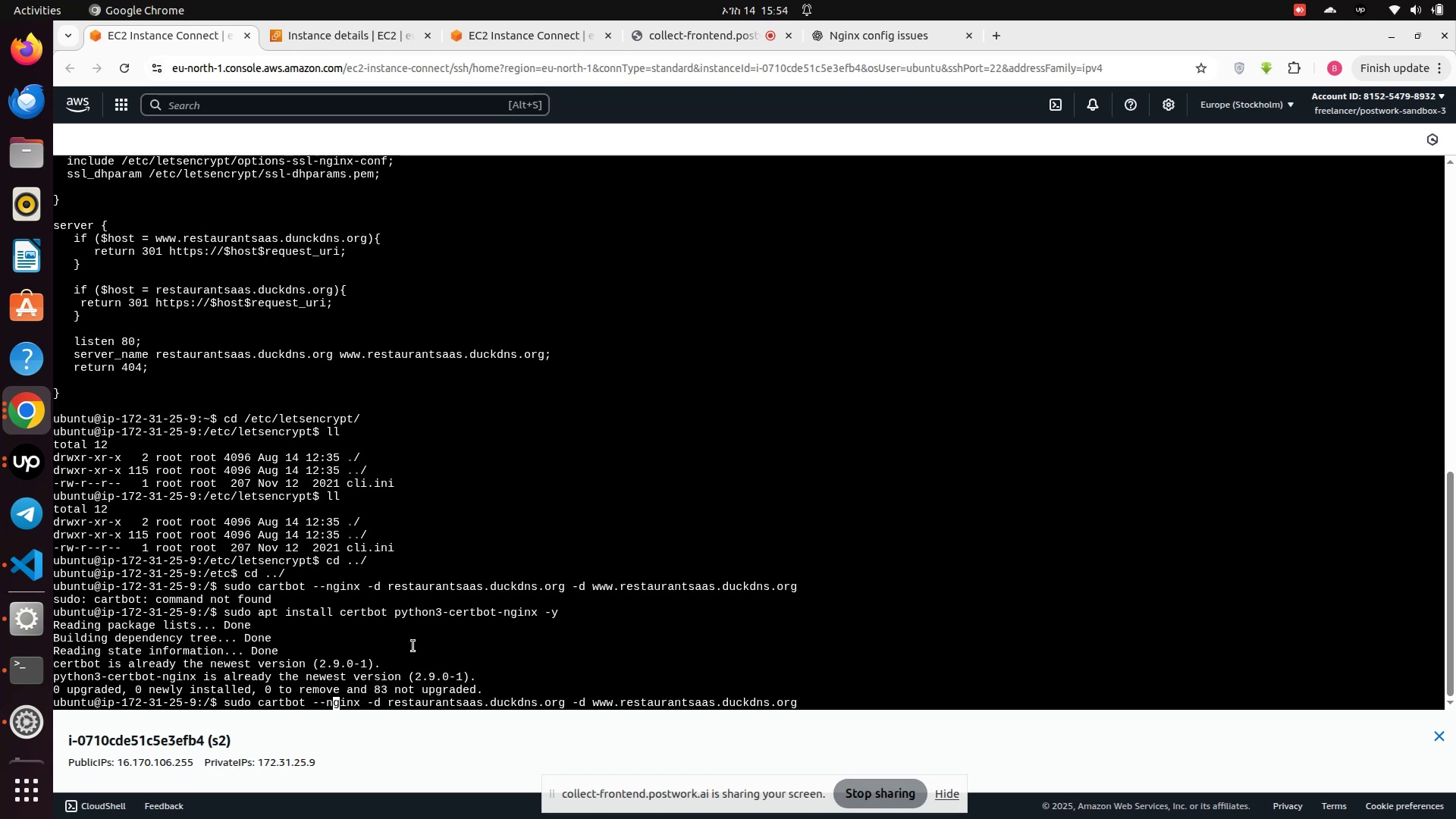 
key(ArrowLeft)
 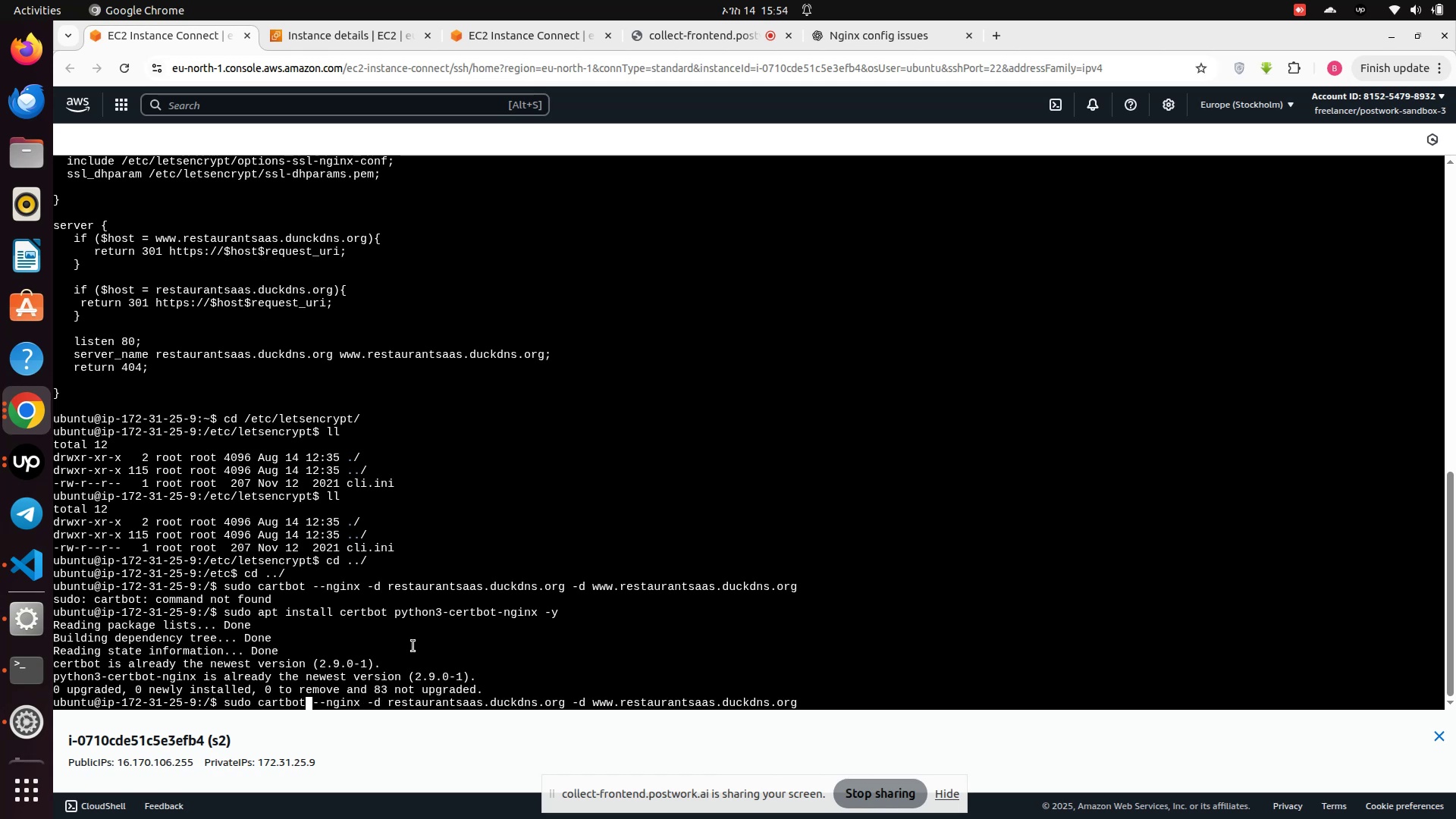 
key(ArrowLeft)
 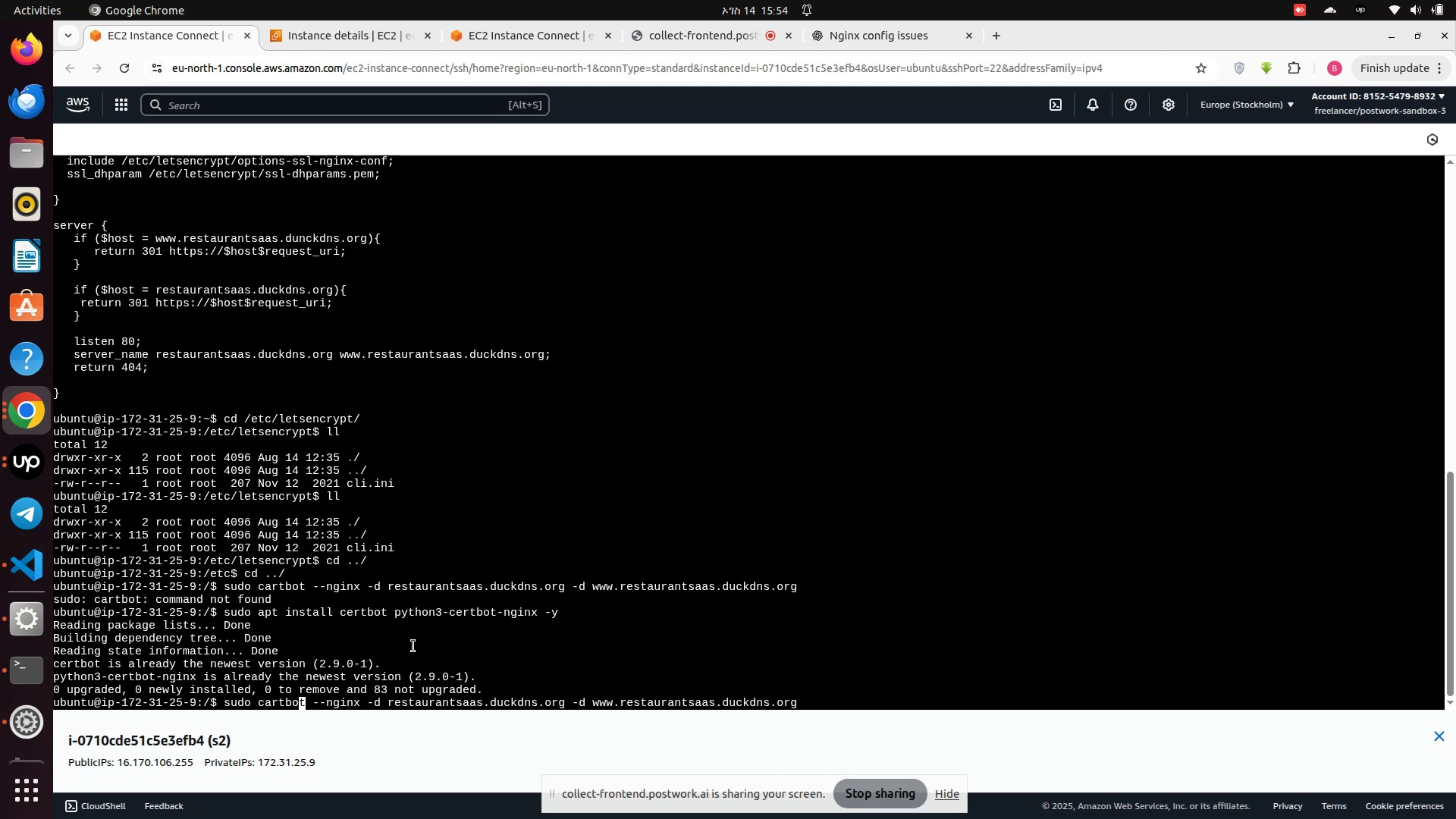 
key(ArrowLeft)
 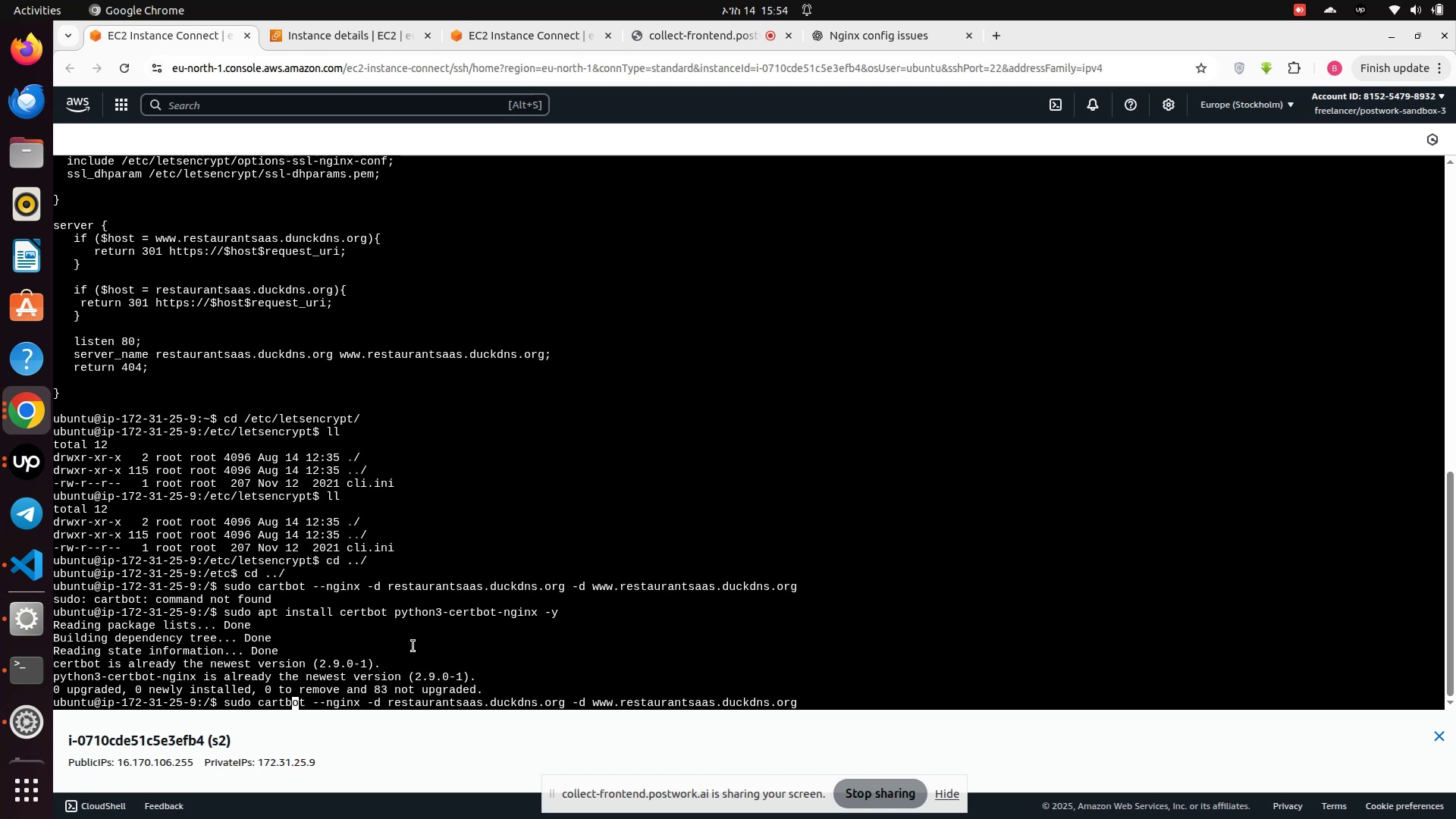 
key(ArrowLeft)
 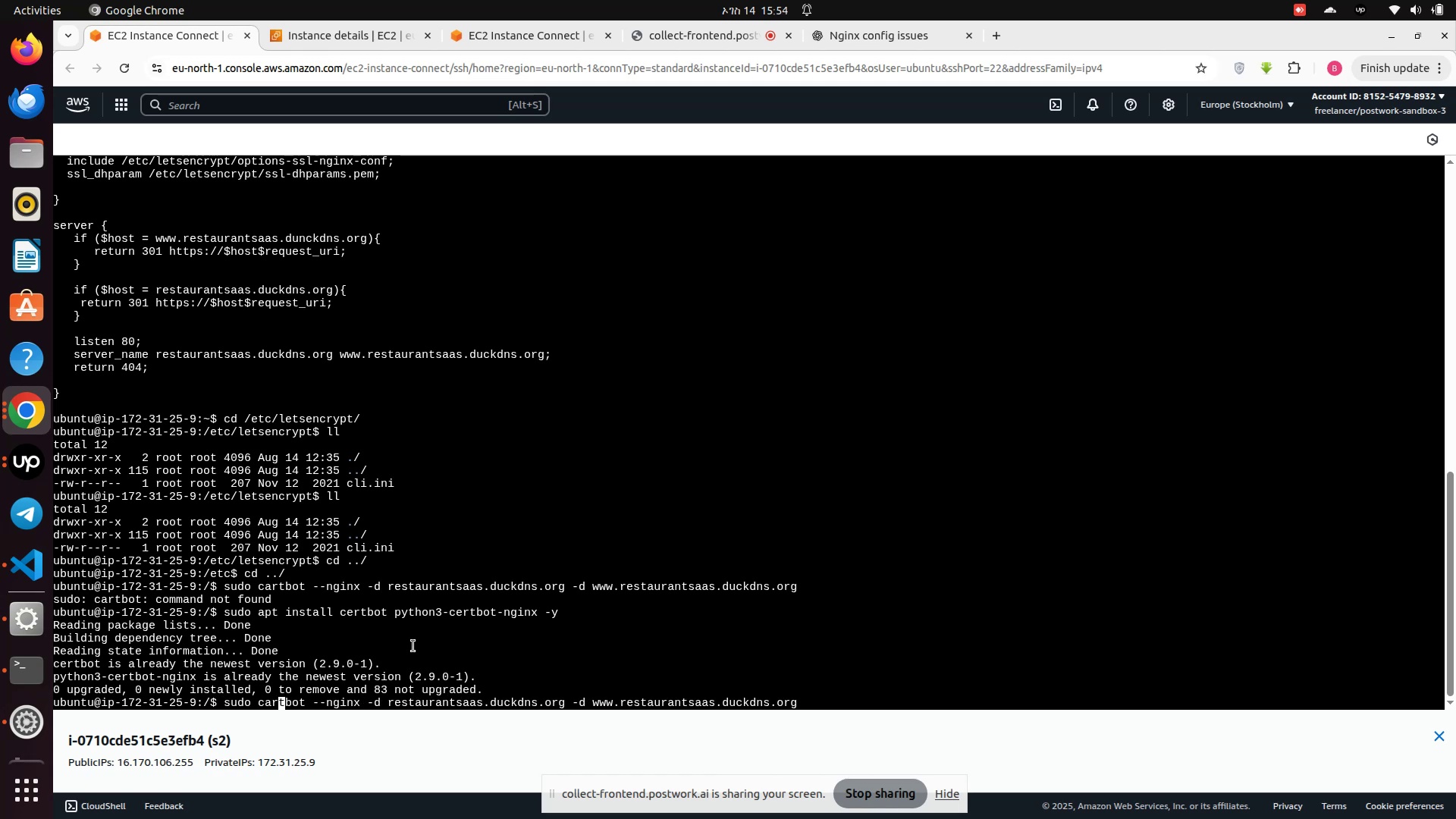 
key(ArrowLeft)
 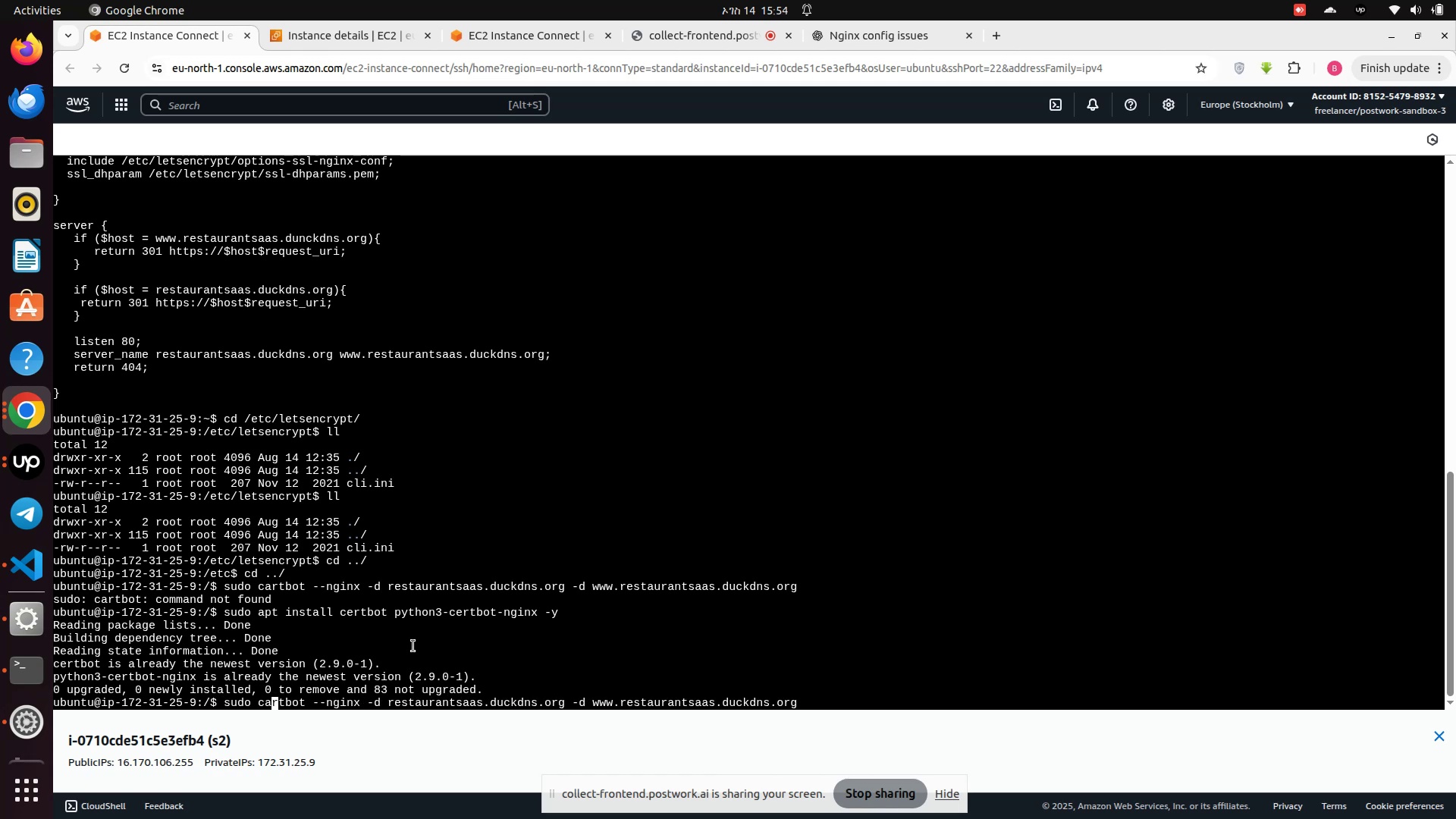 
key(Backspace)
 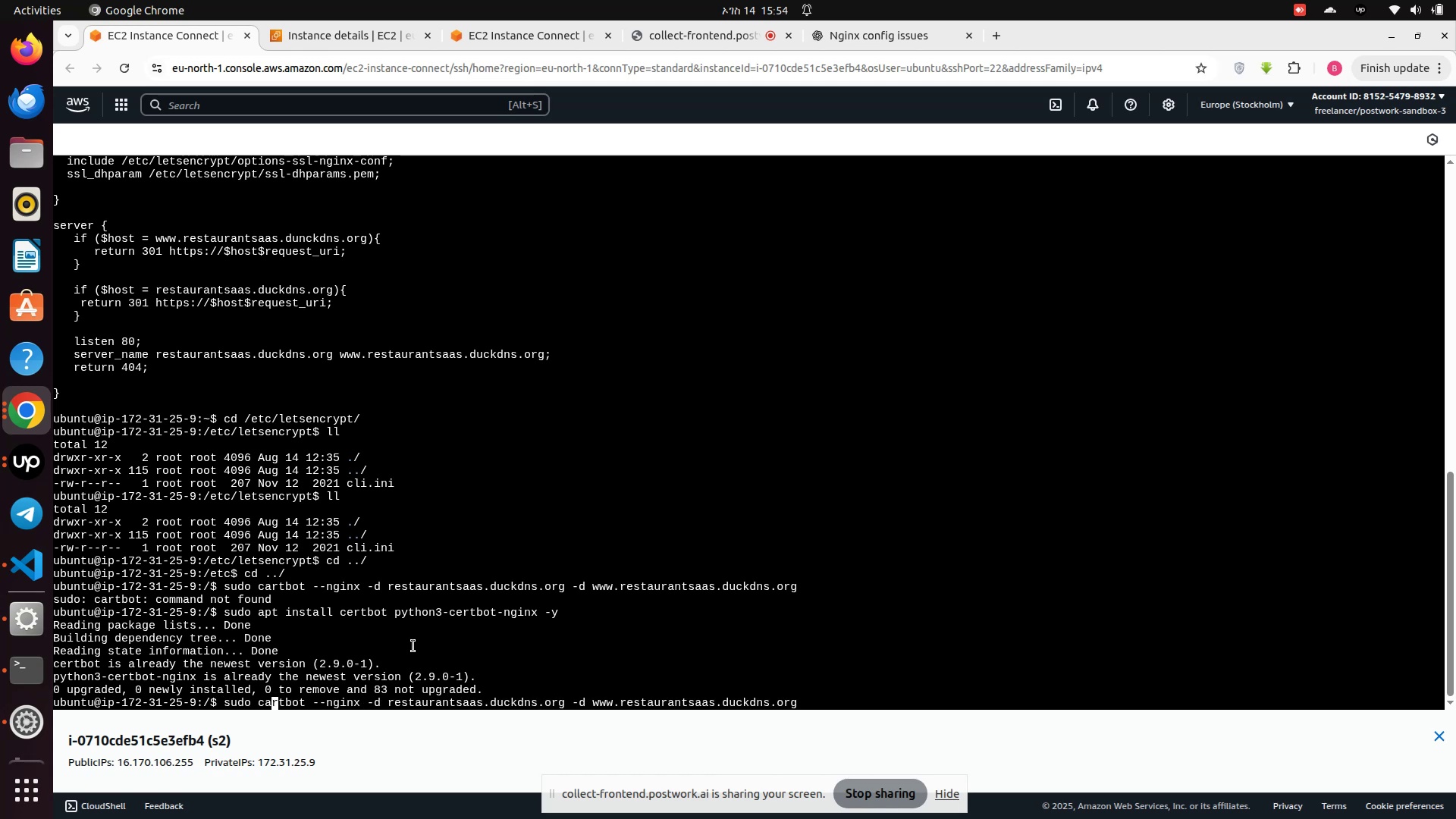 
key(E)
 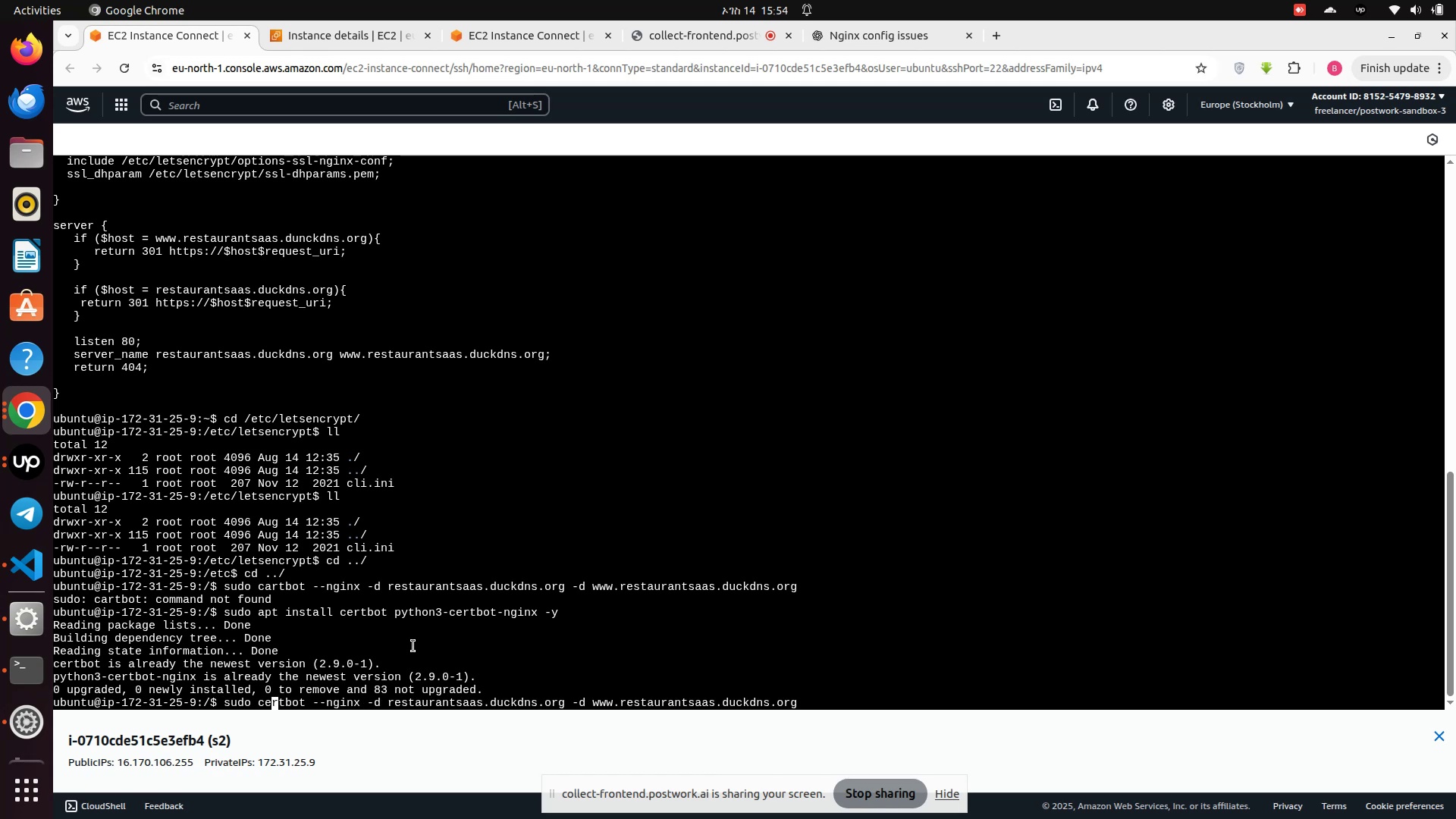 
key(Enter)
 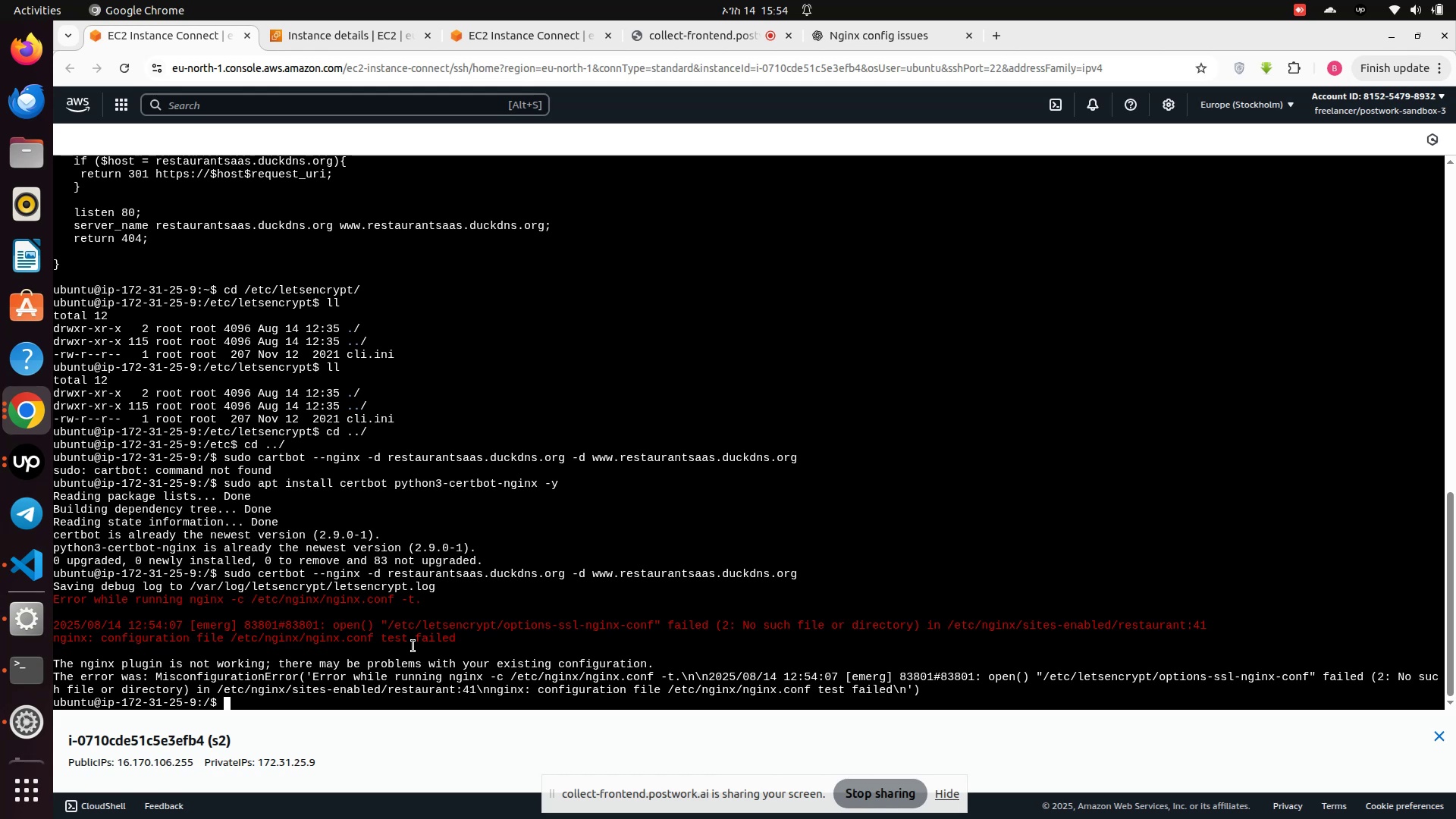 
wait(14.89)
 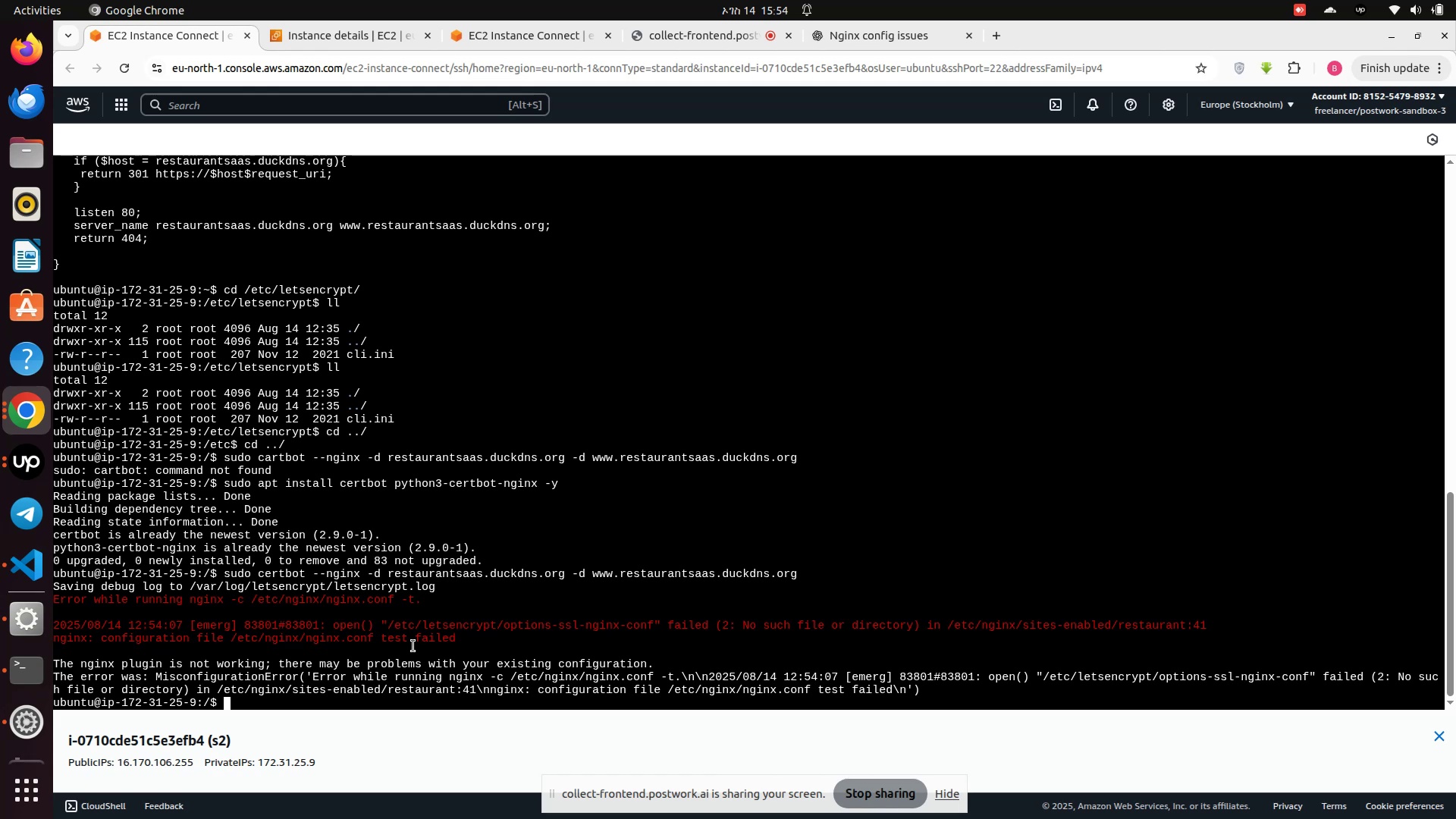 
key(ArrowUp)
 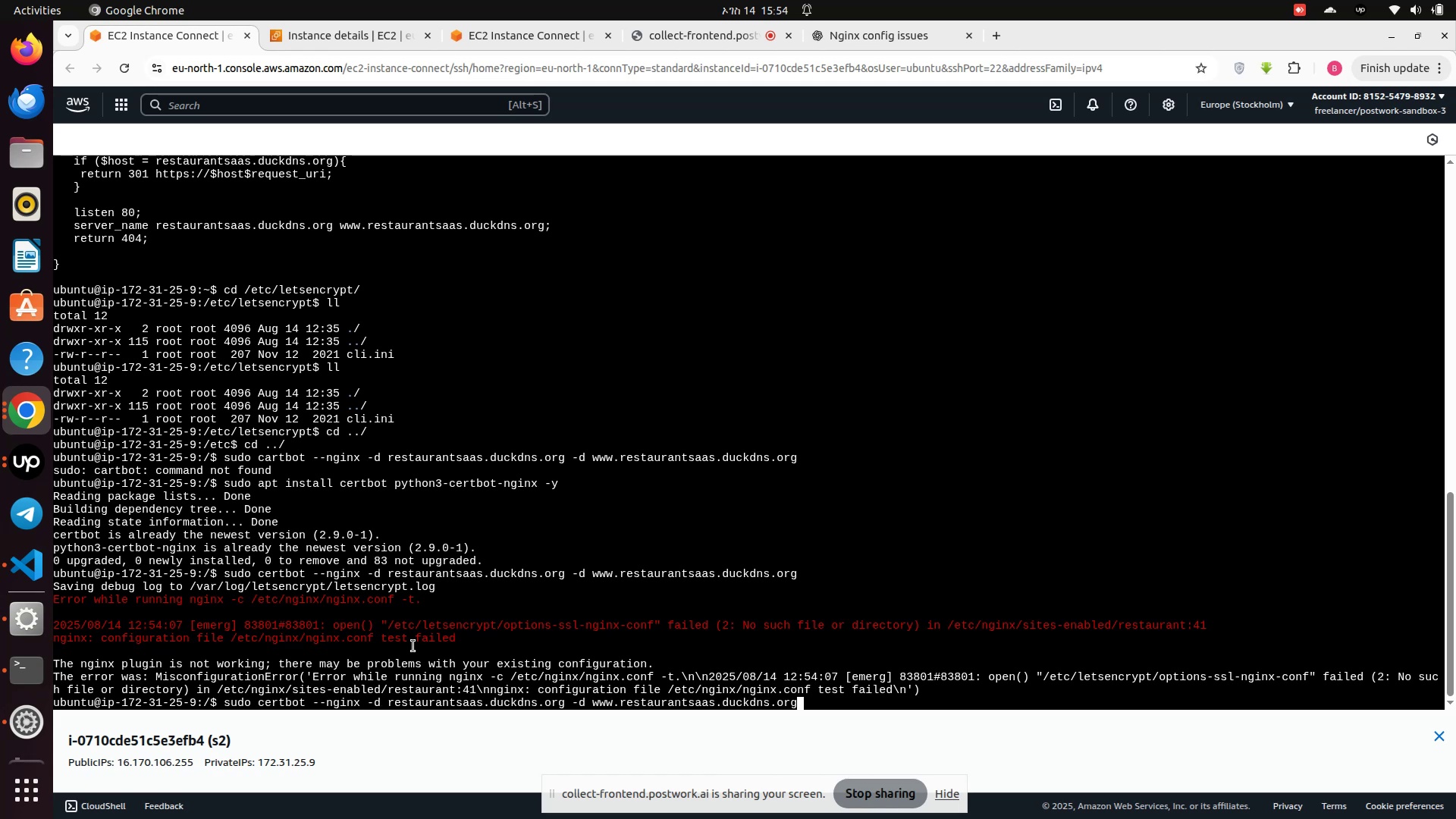 
key(ArrowUp)
 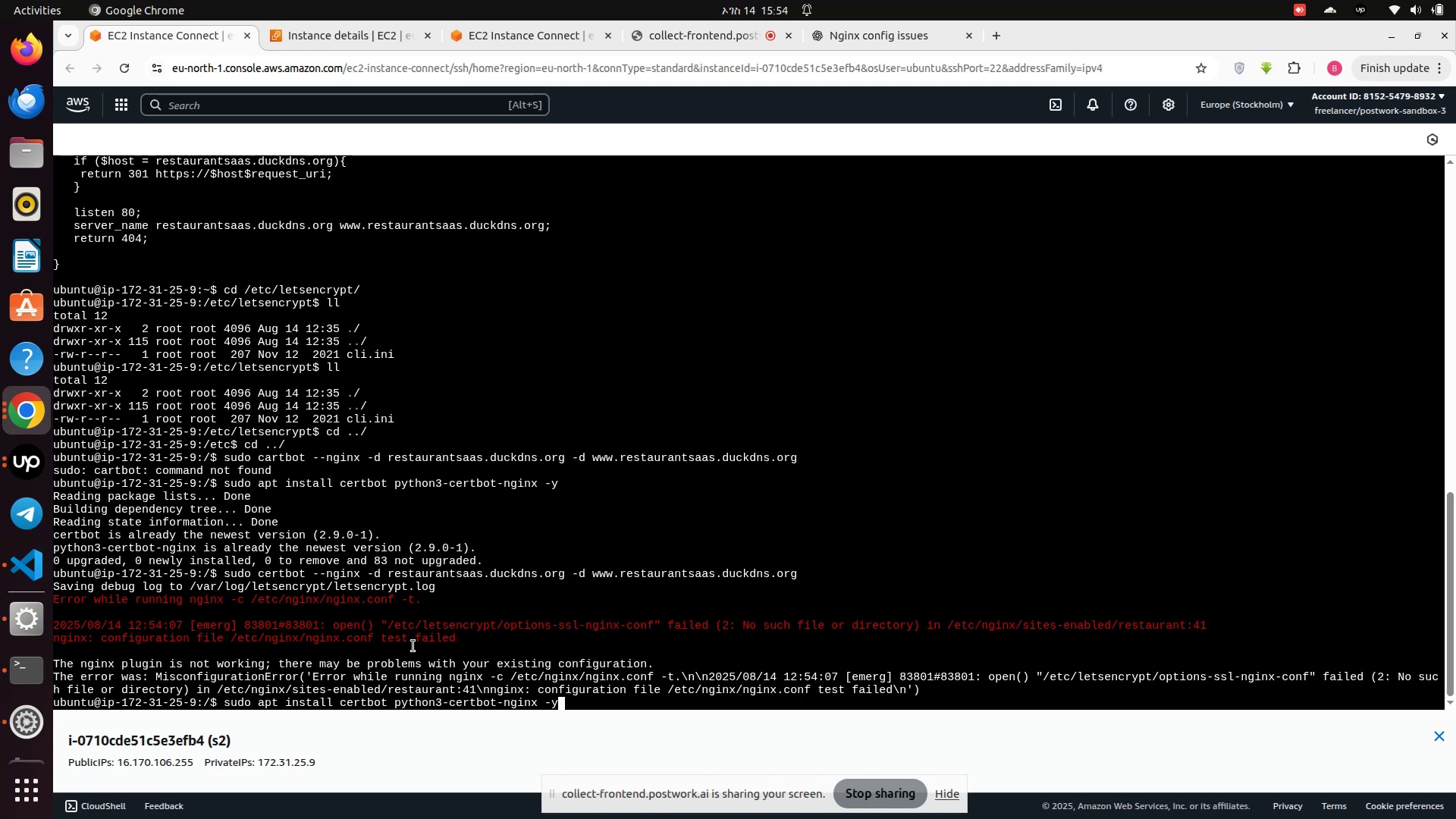 
key(ArrowUp)
 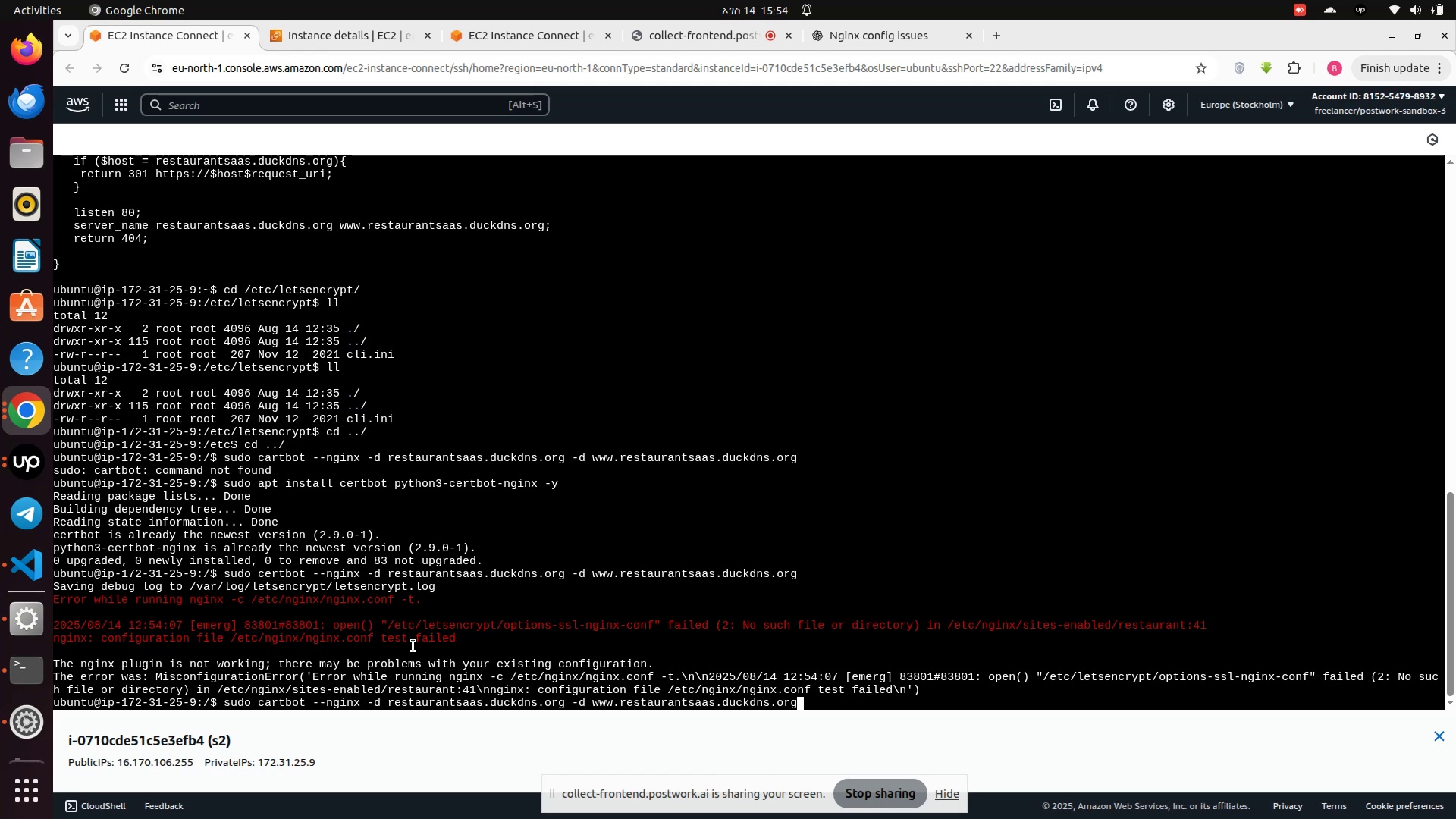 
key(ArrowUp)
 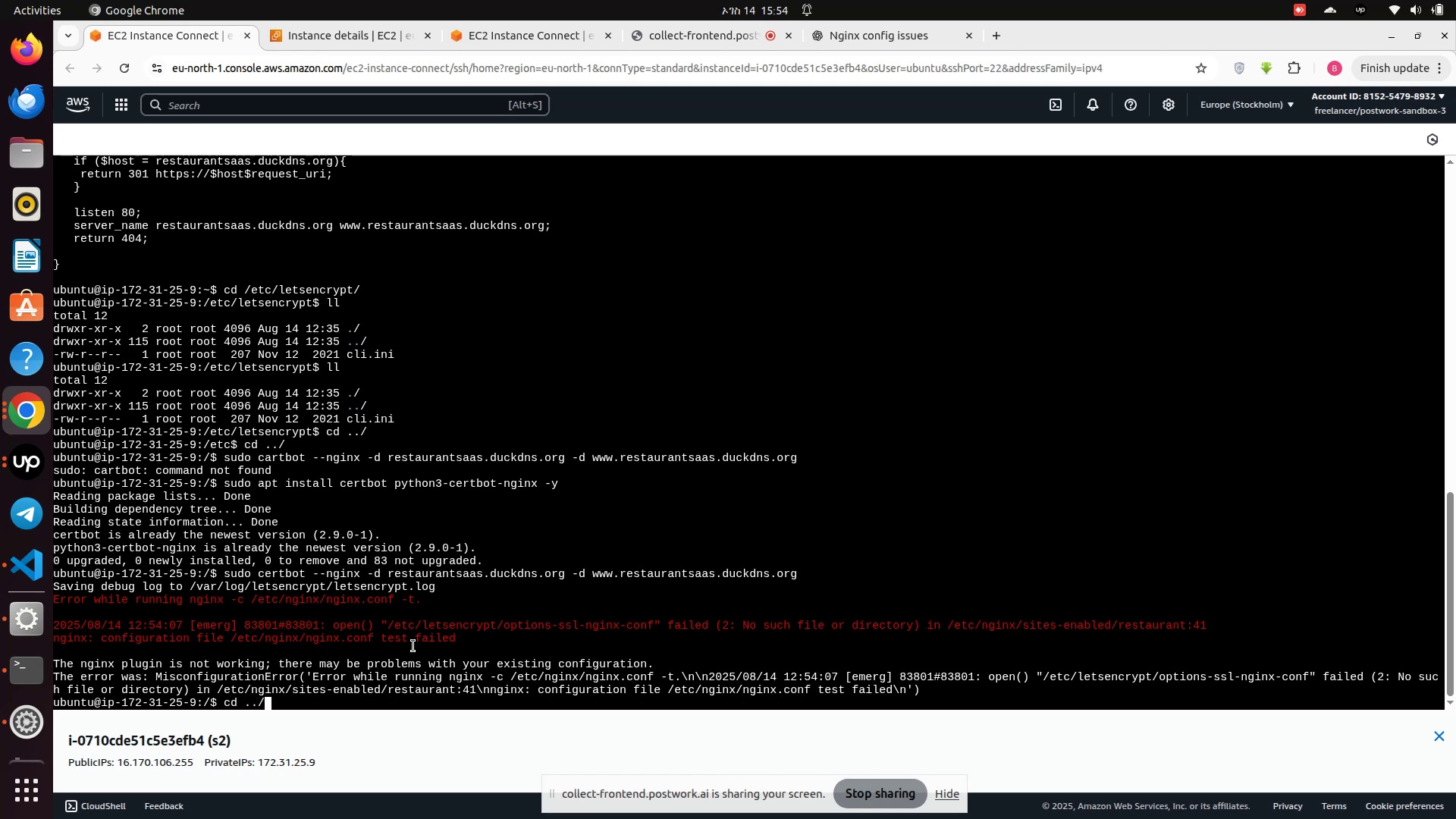 
key(ArrowUp)
 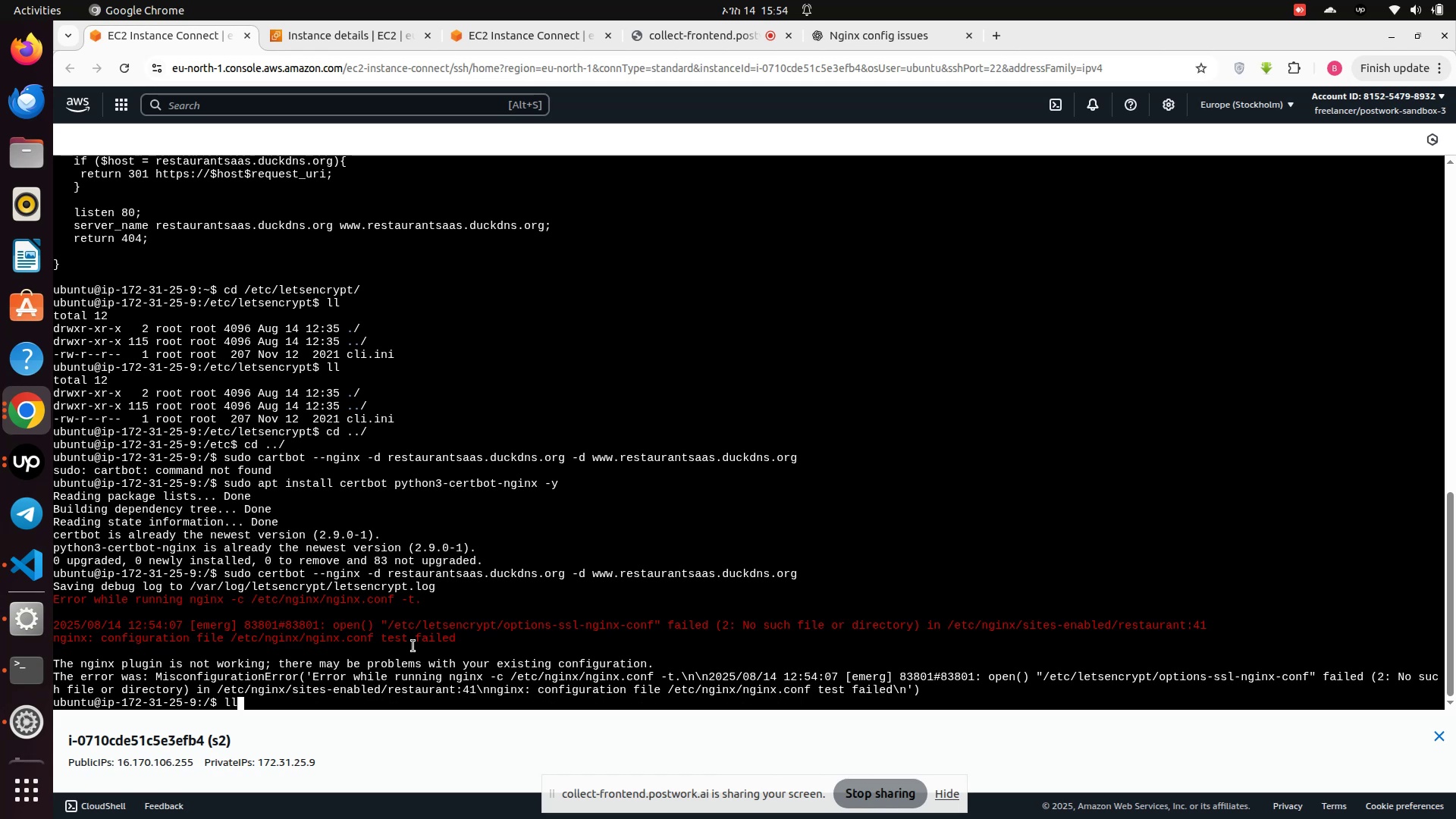 
key(ArrowUp)
 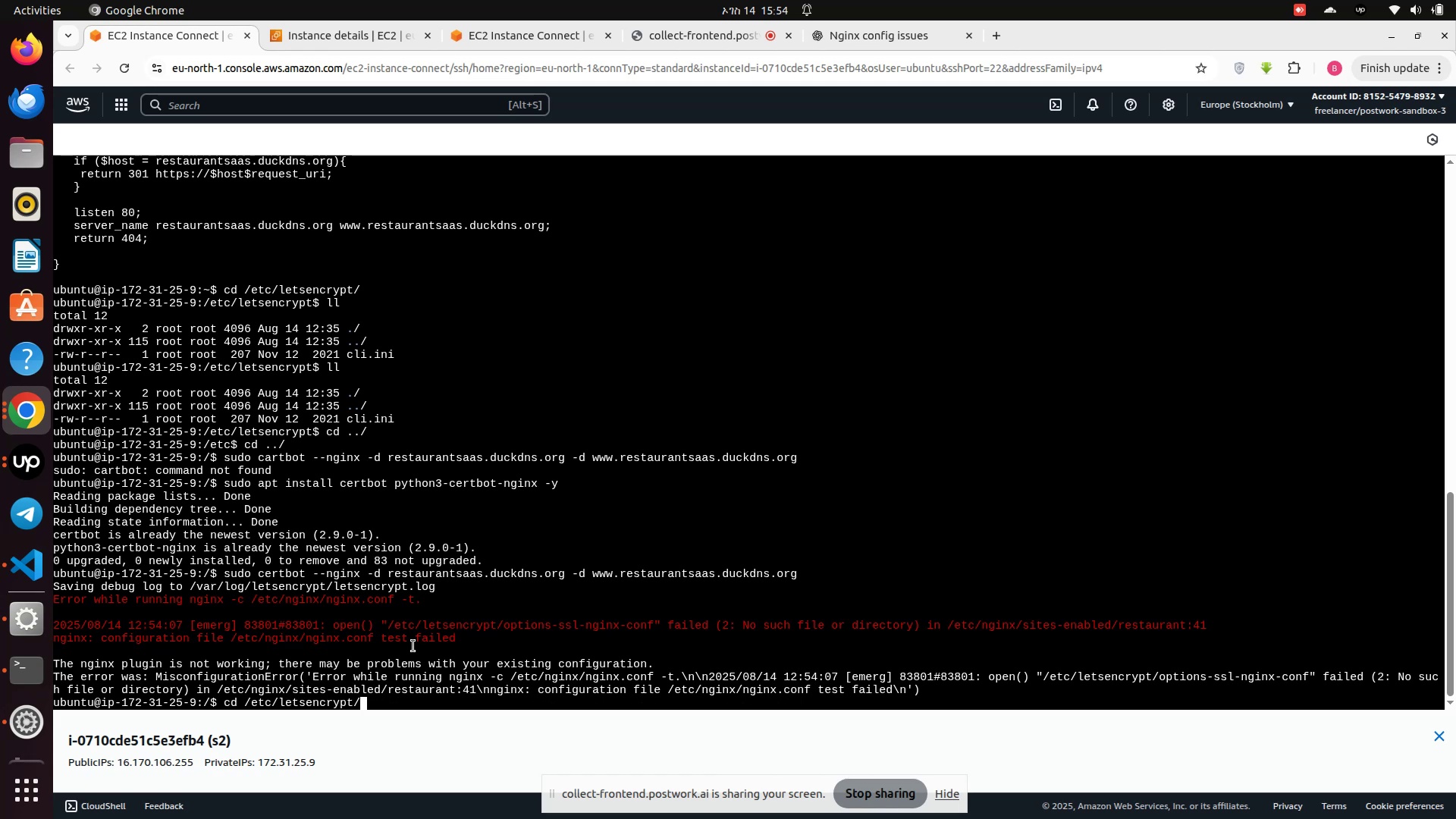 
key(ArrowUp)
 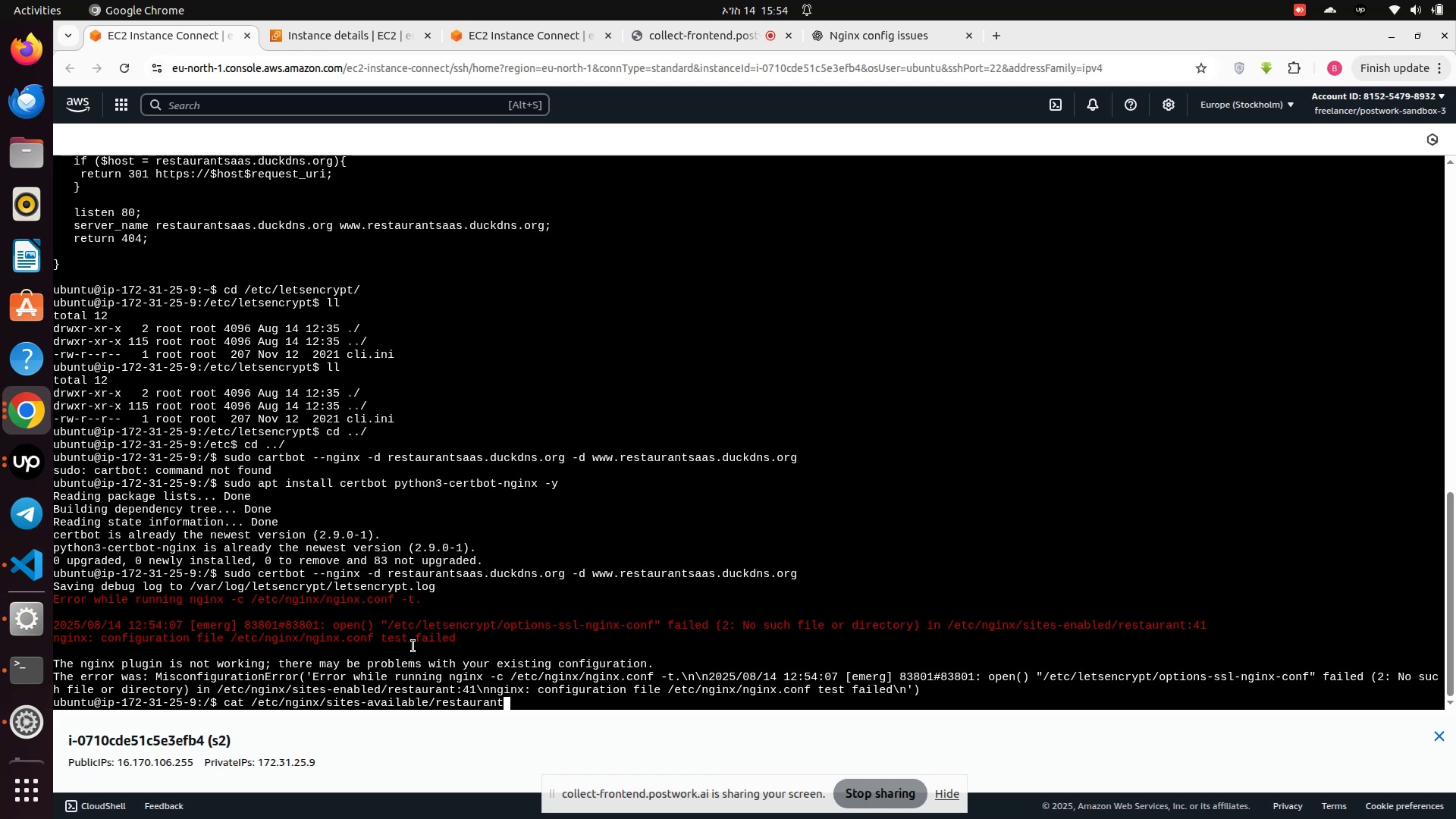 
key(ArrowUp)
 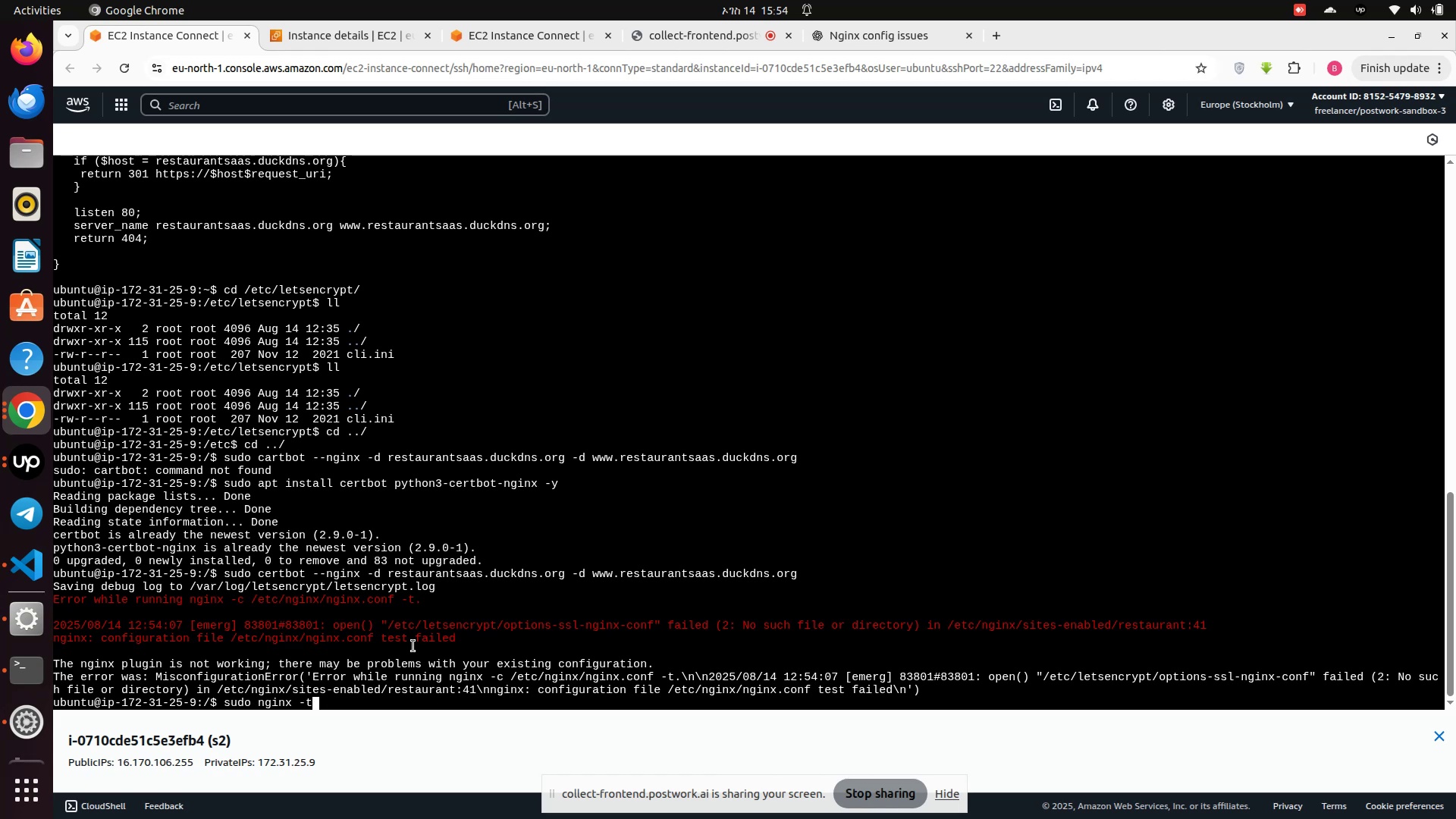 
key(Enter)
 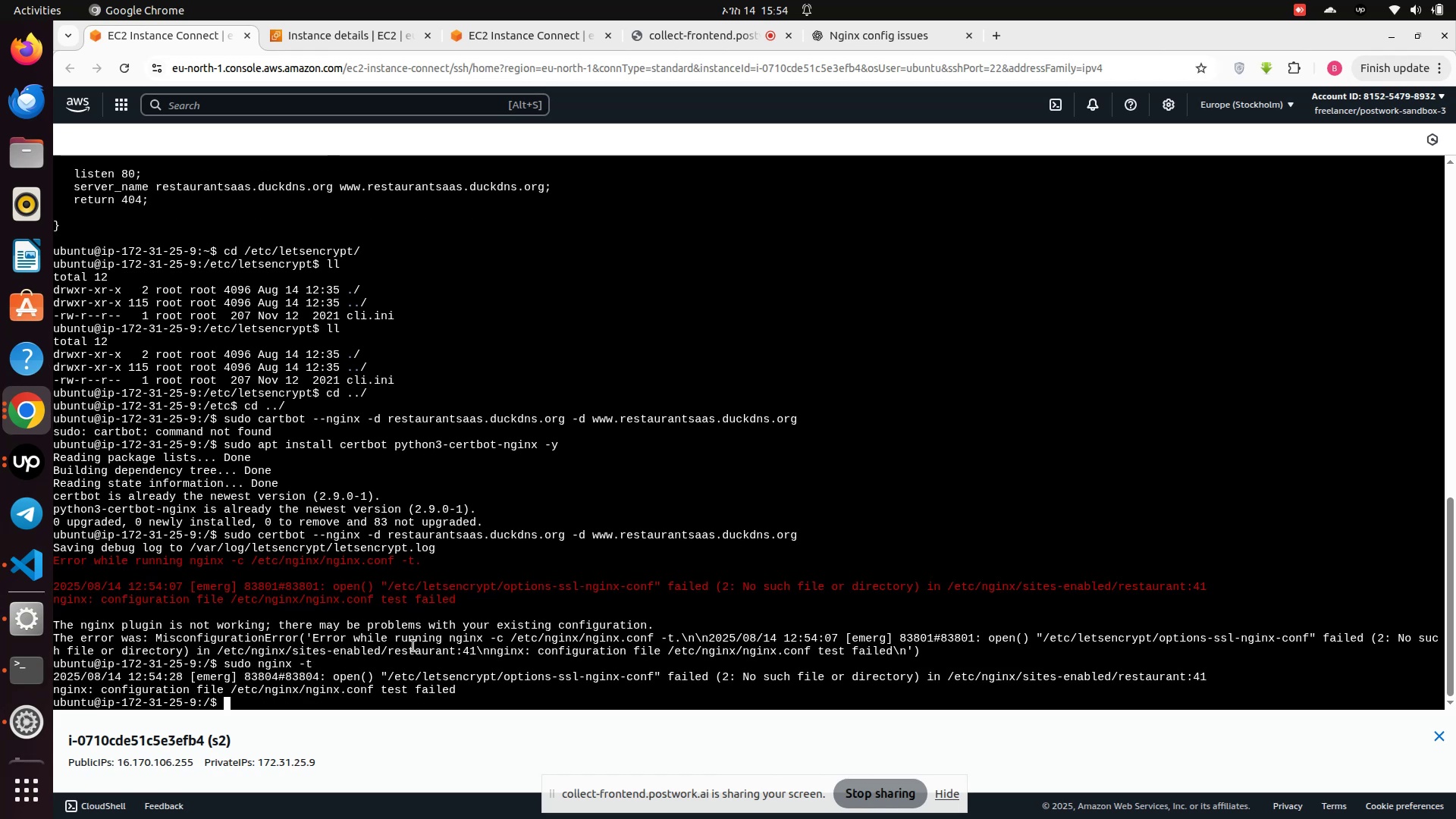 
key(ArrowUp)
 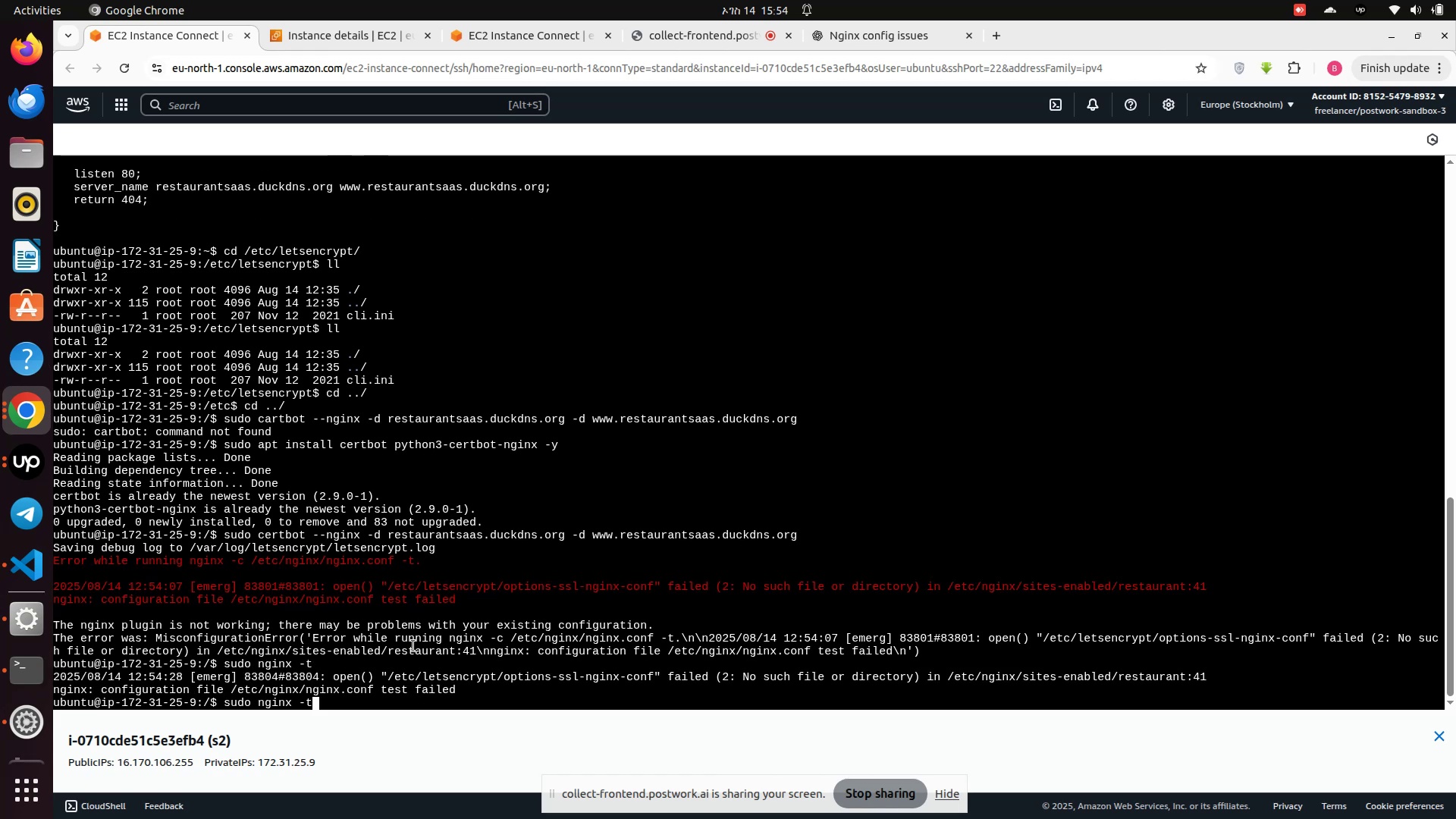 
key(ArrowUp)
 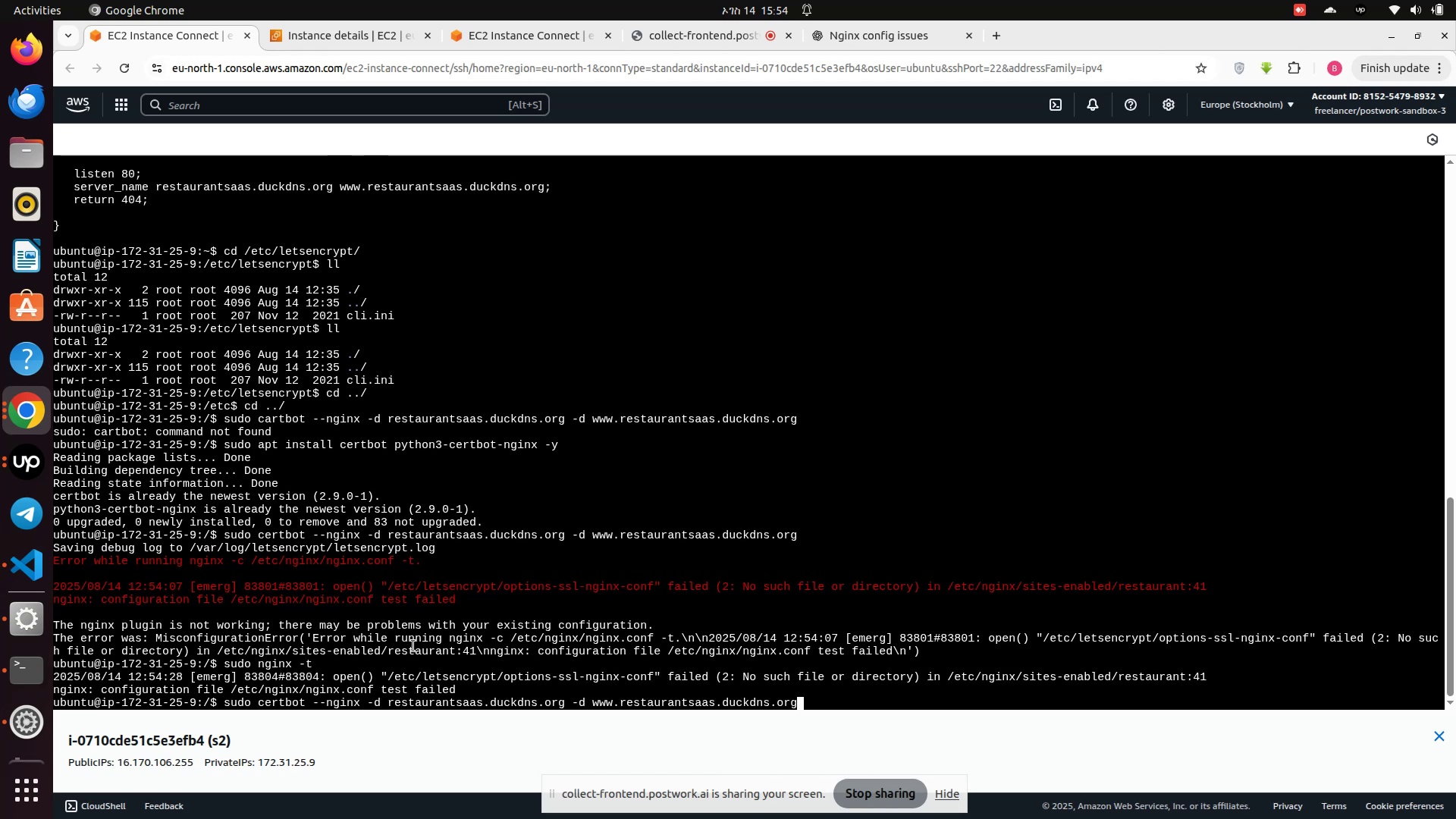 
key(ArrowUp)
 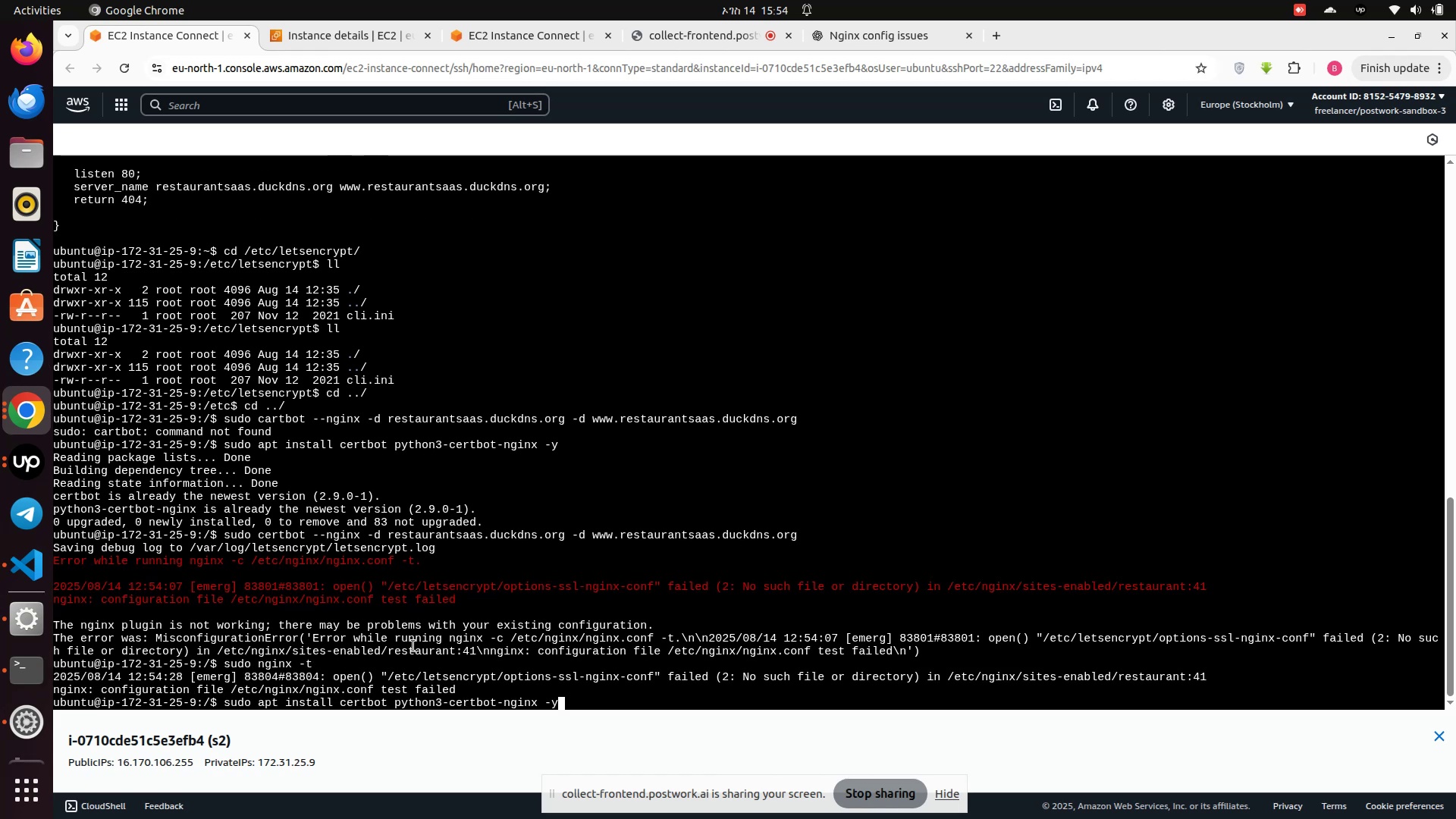 
key(ArrowUp)
 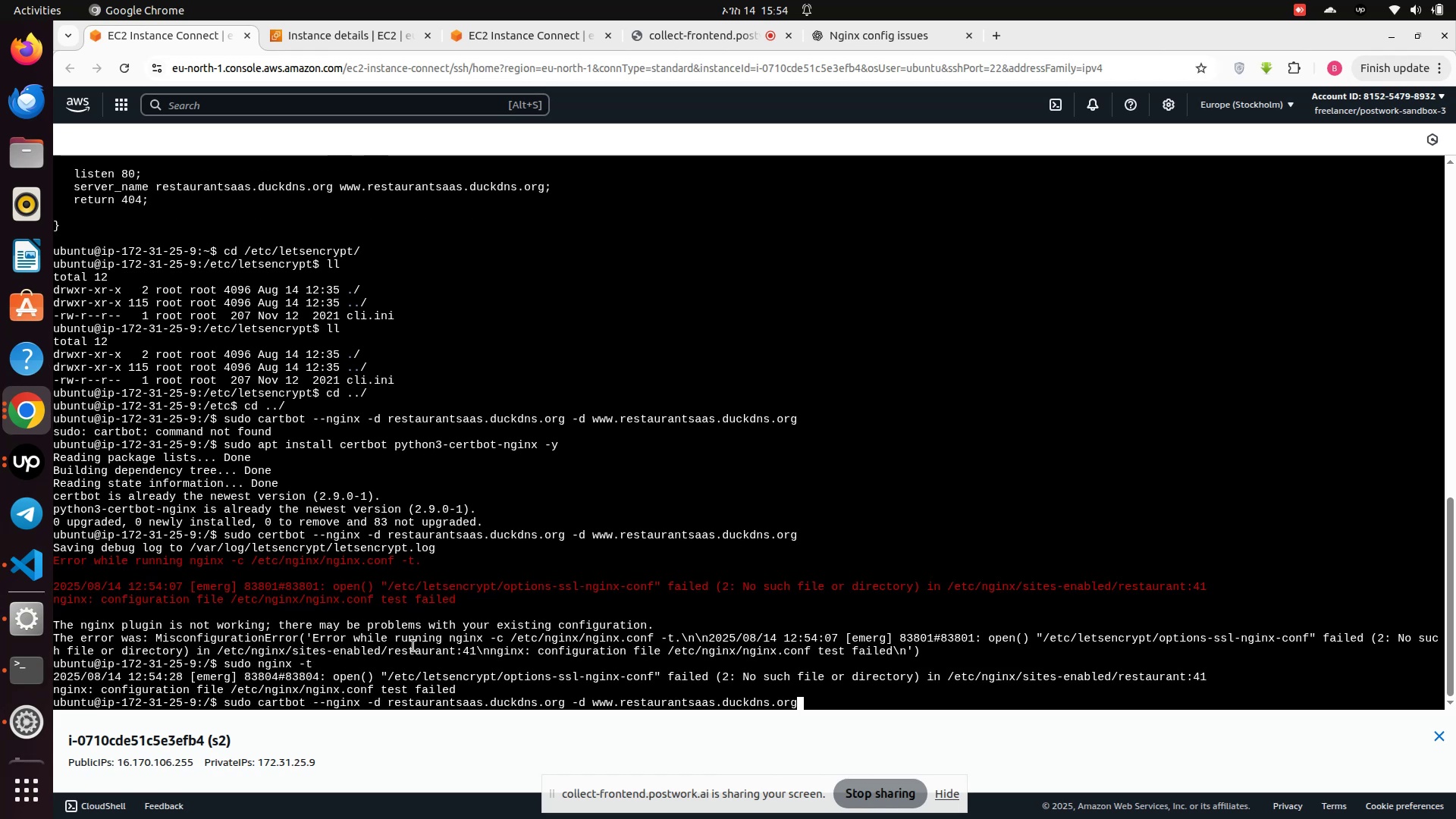 
key(ArrowUp)
 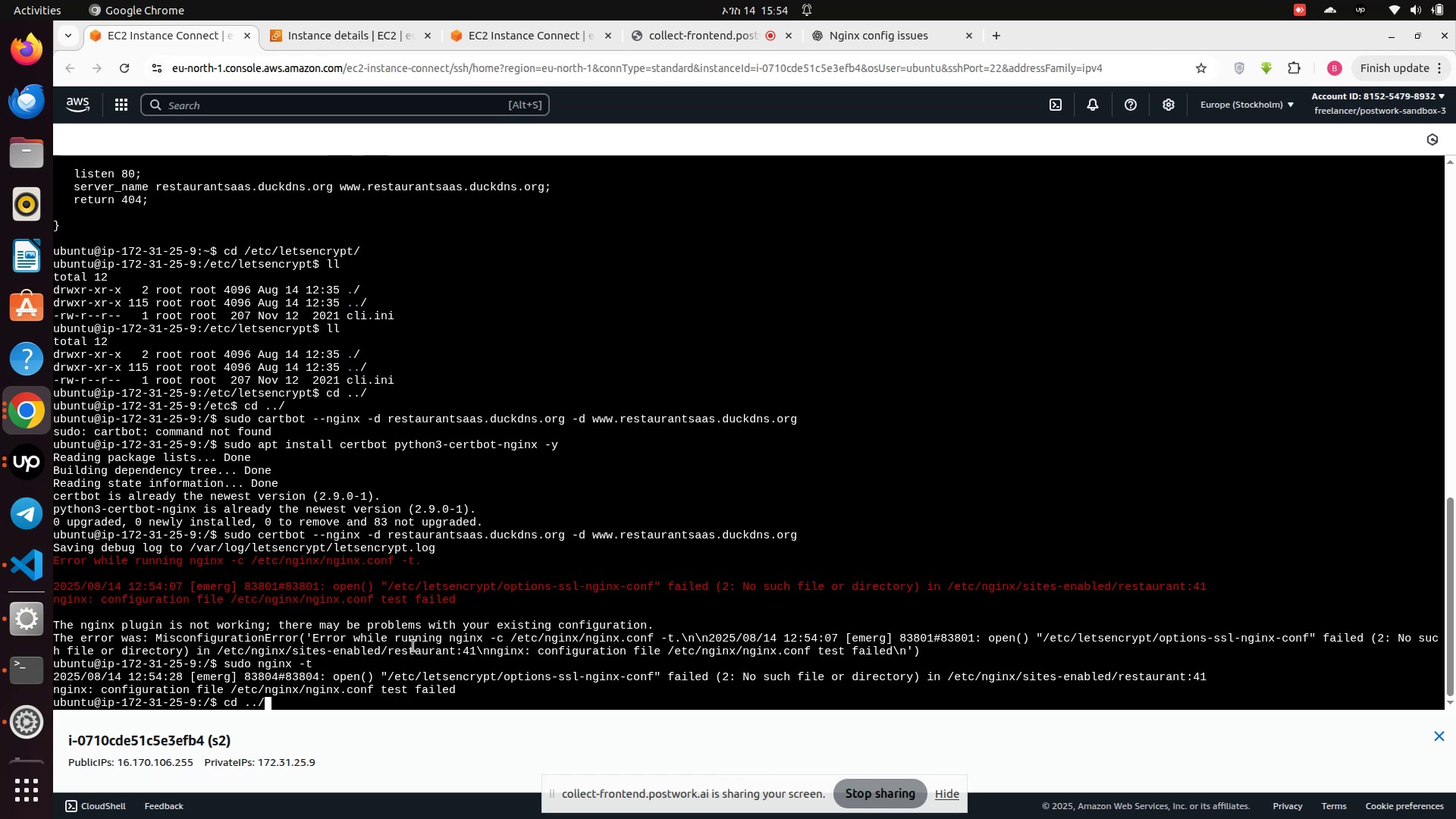 
key(ArrowUp)
 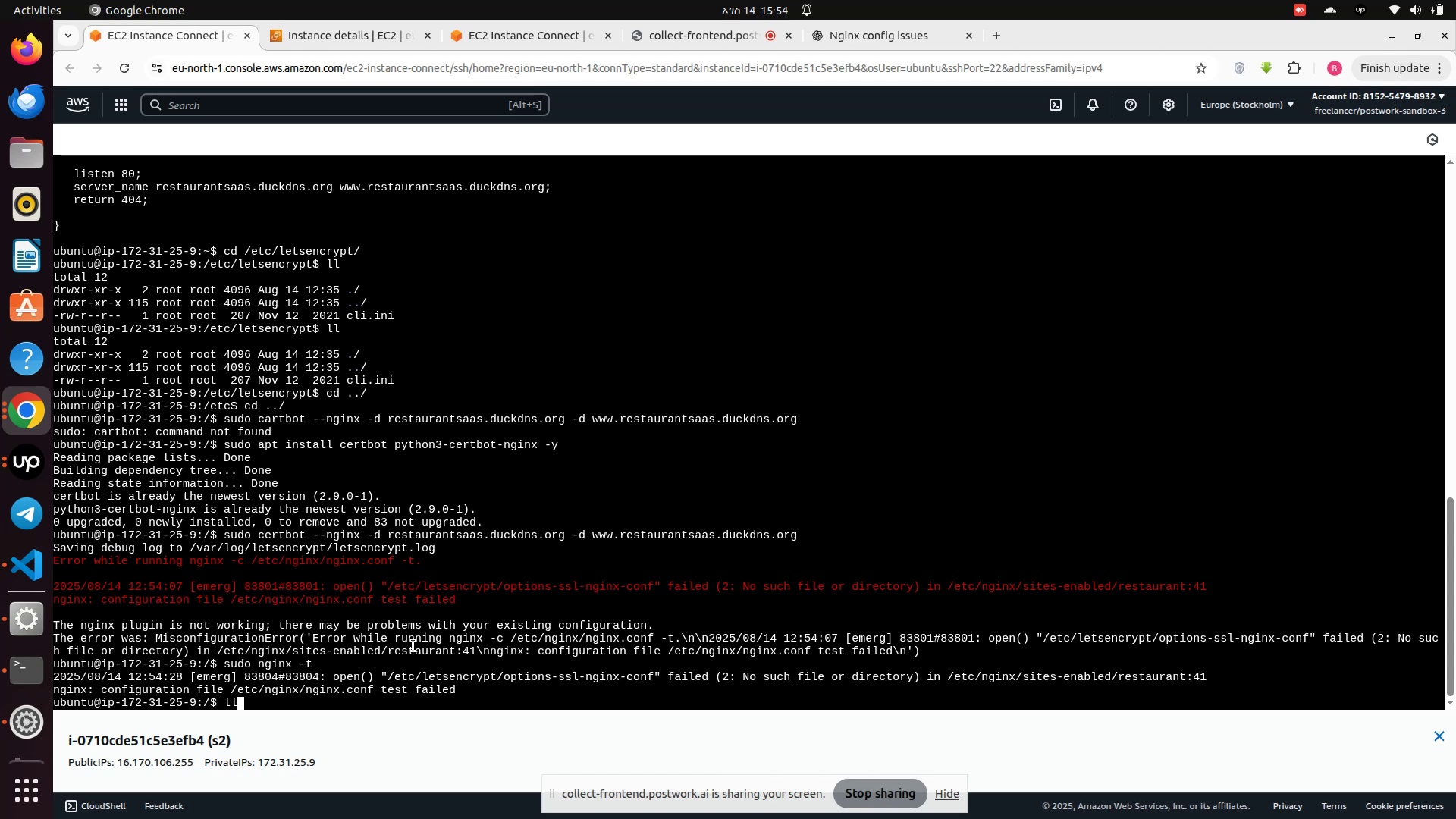 
key(ArrowUp)
 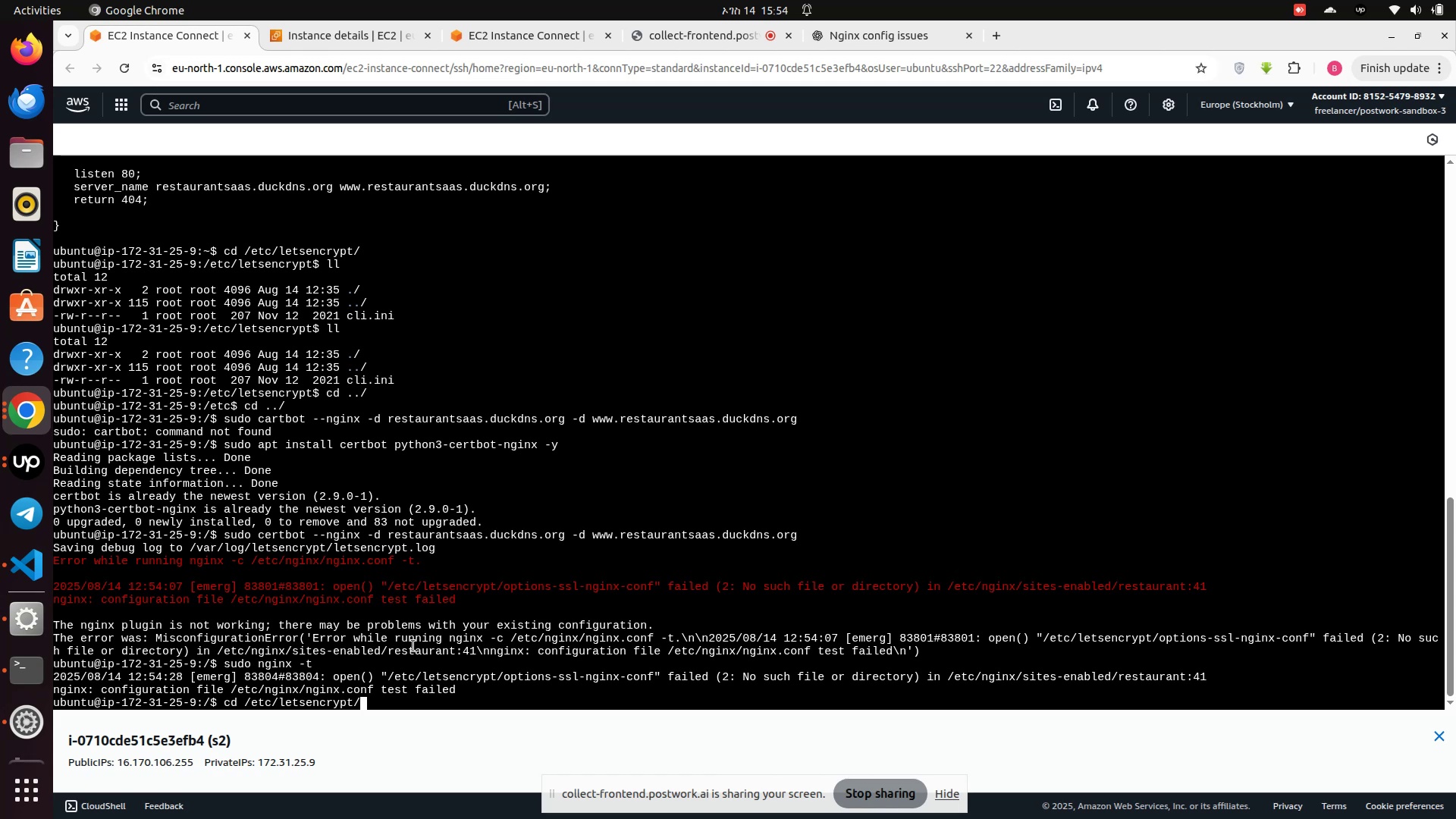 
key(ArrowUp)
 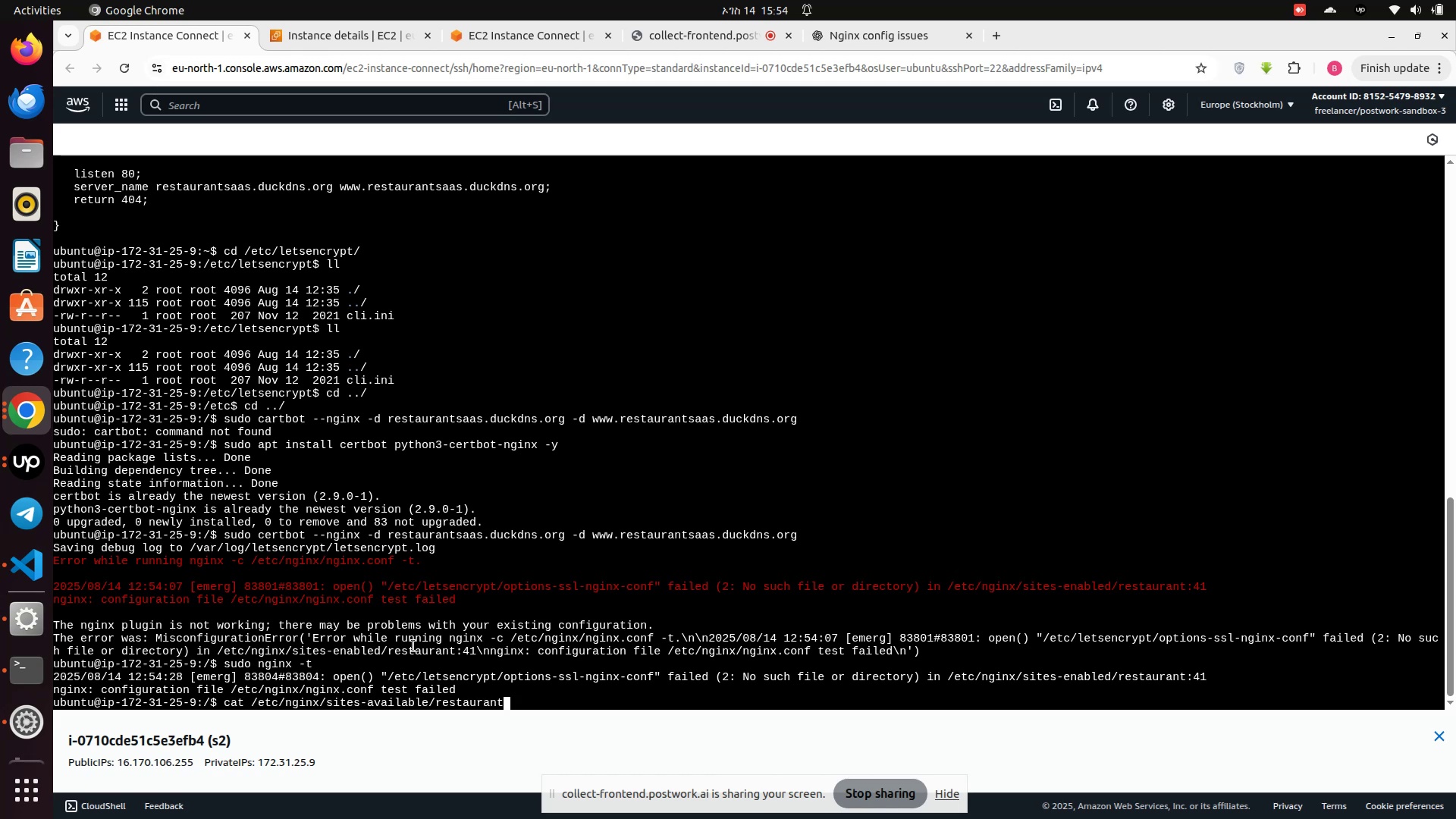 
key(Enter)
 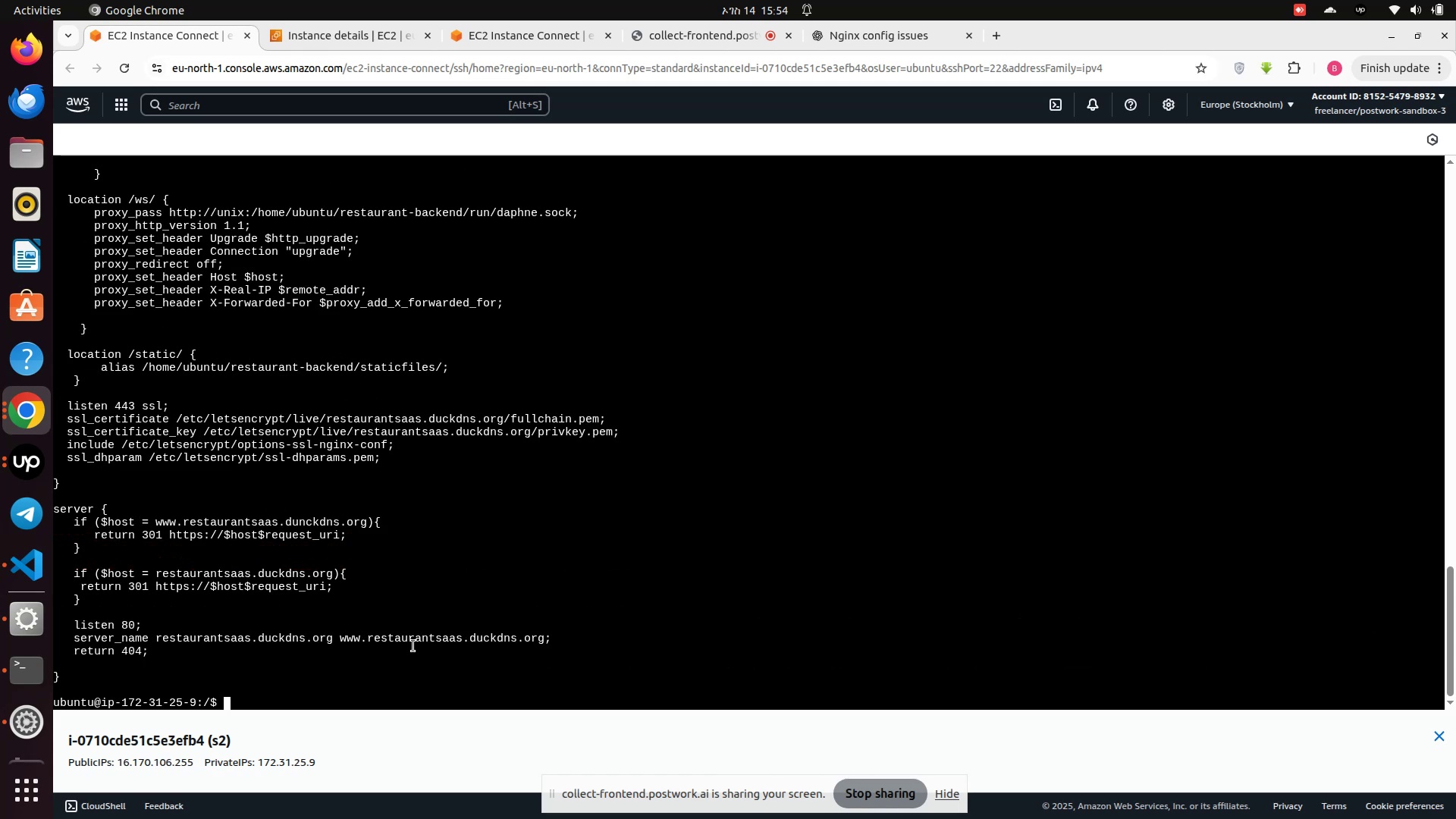 
scroll: coordinate [411, 518], scroll_direction: up, amount: 5.0
 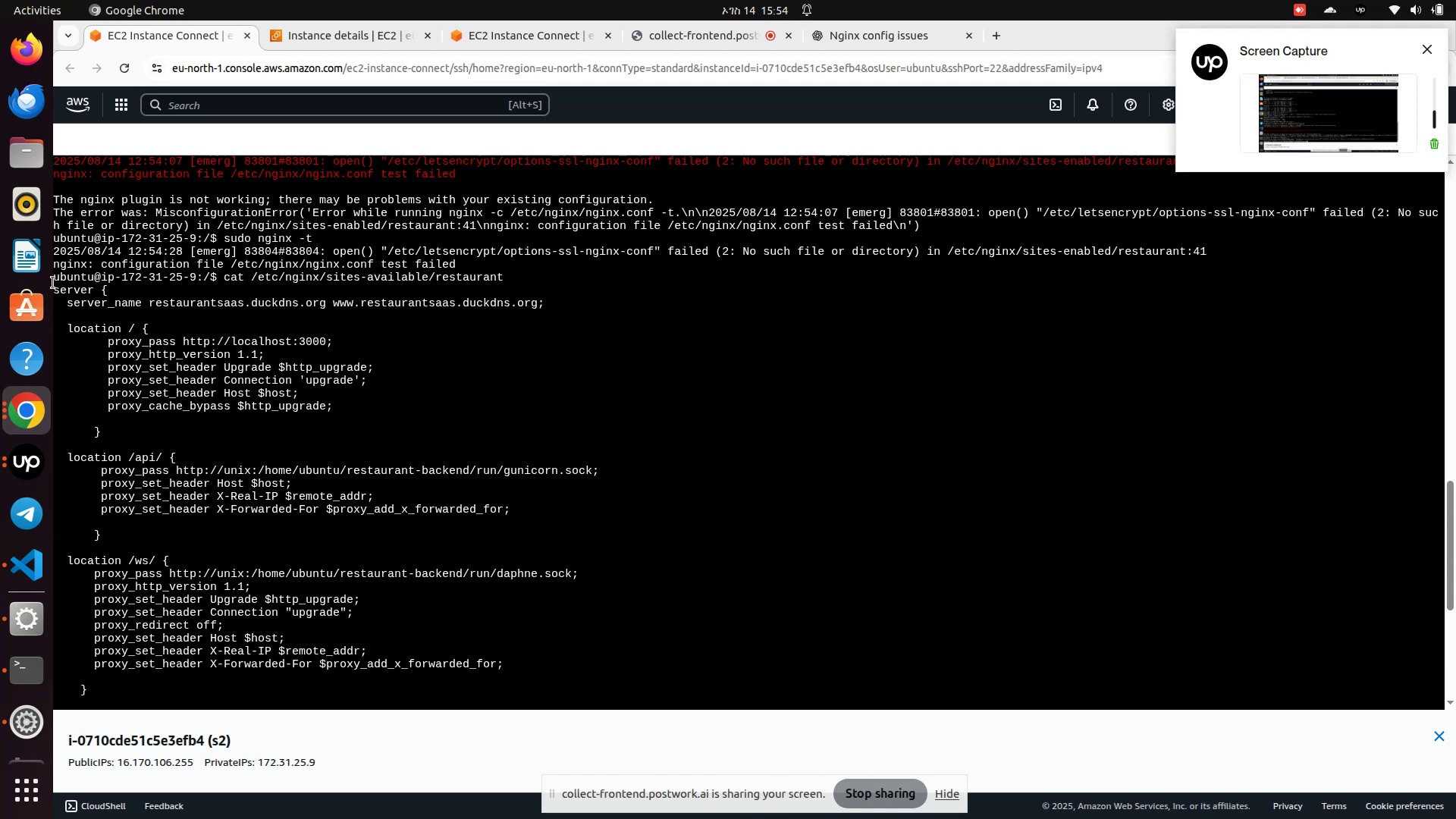 
left_click_drag(start_coordinate=[54, 292], to_coordinate=[119, 676])
 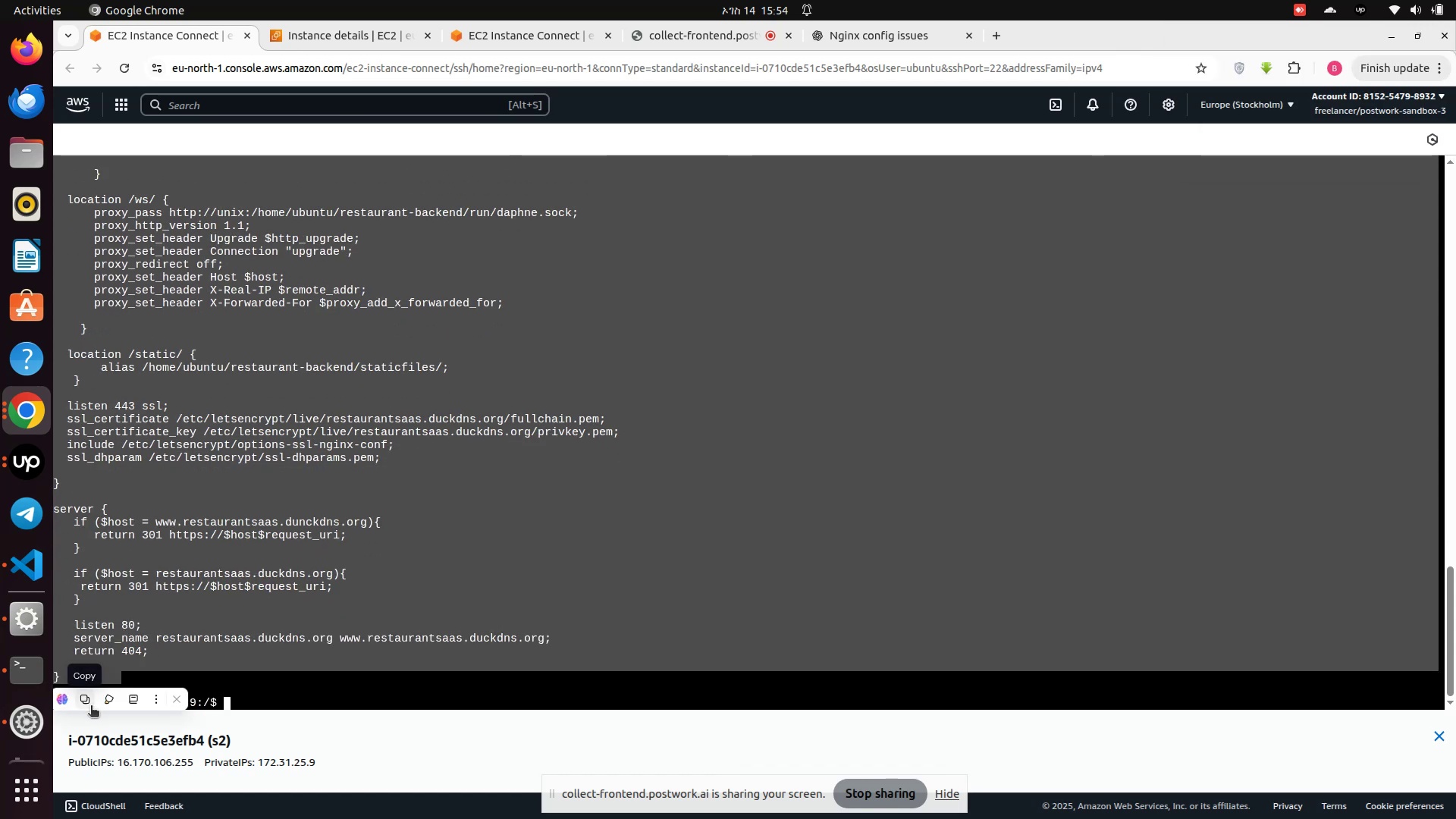 
left_click([91, 707])
 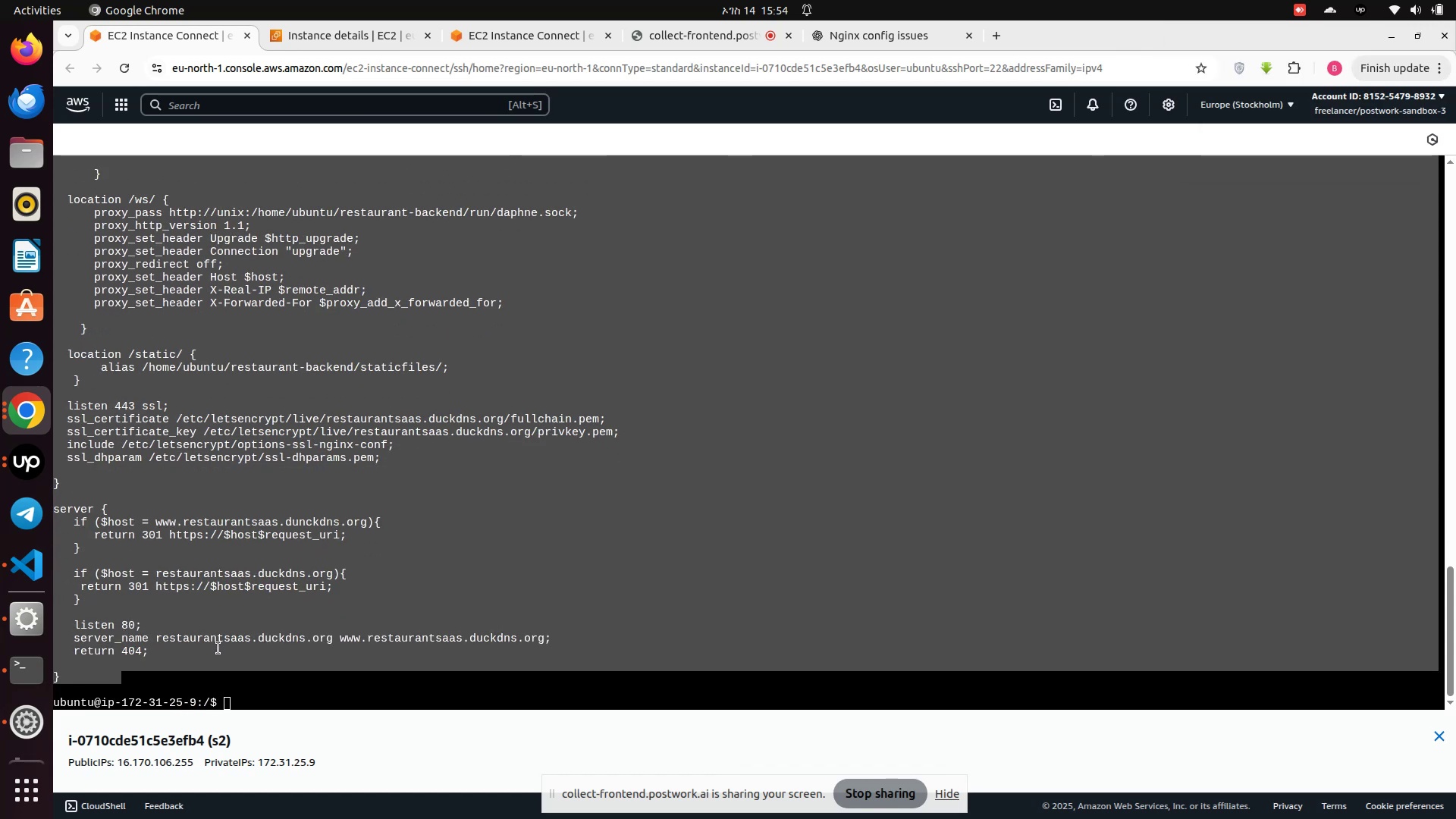 
wait(8.47)
 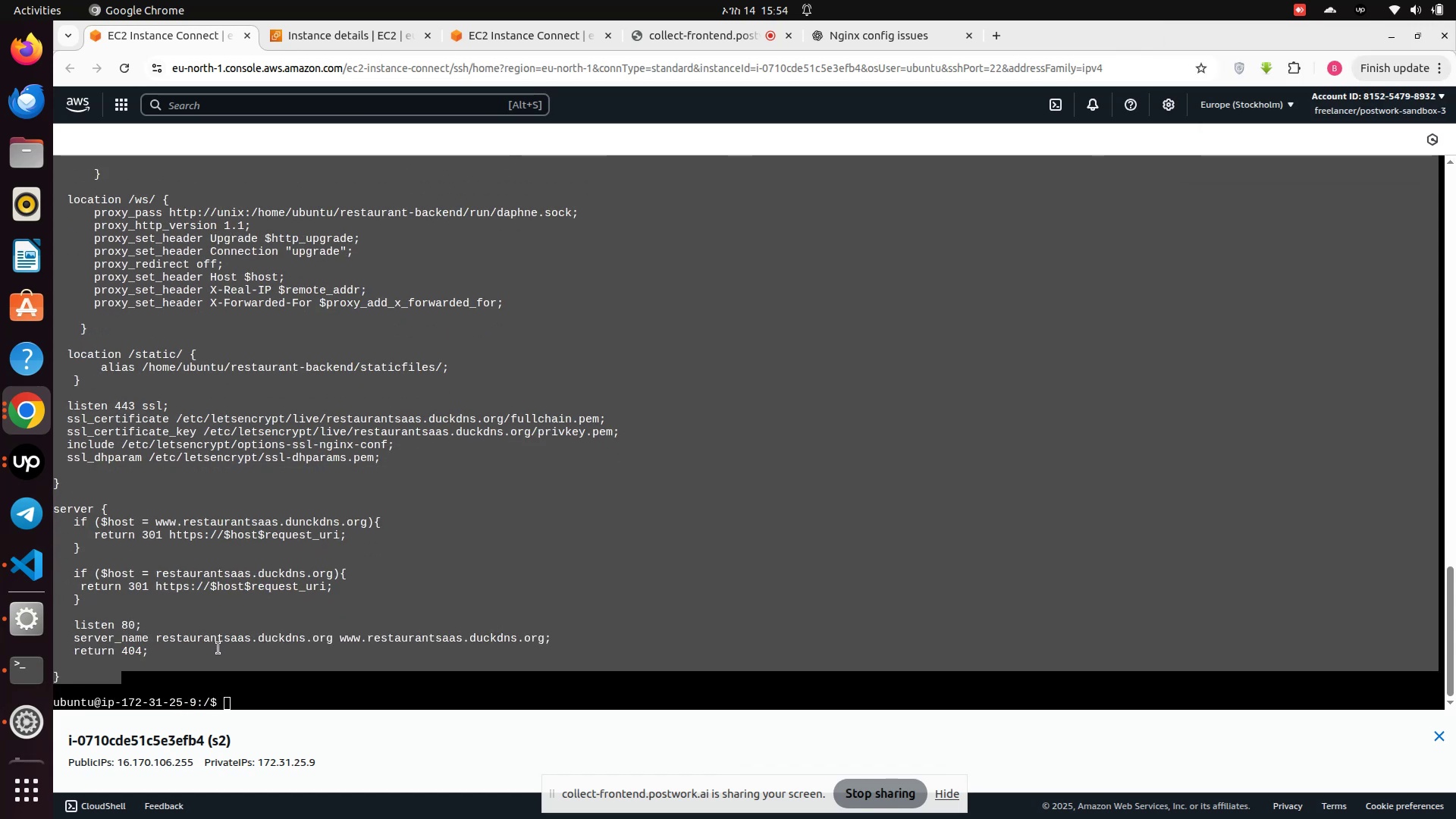 
left_click([865, 30])
 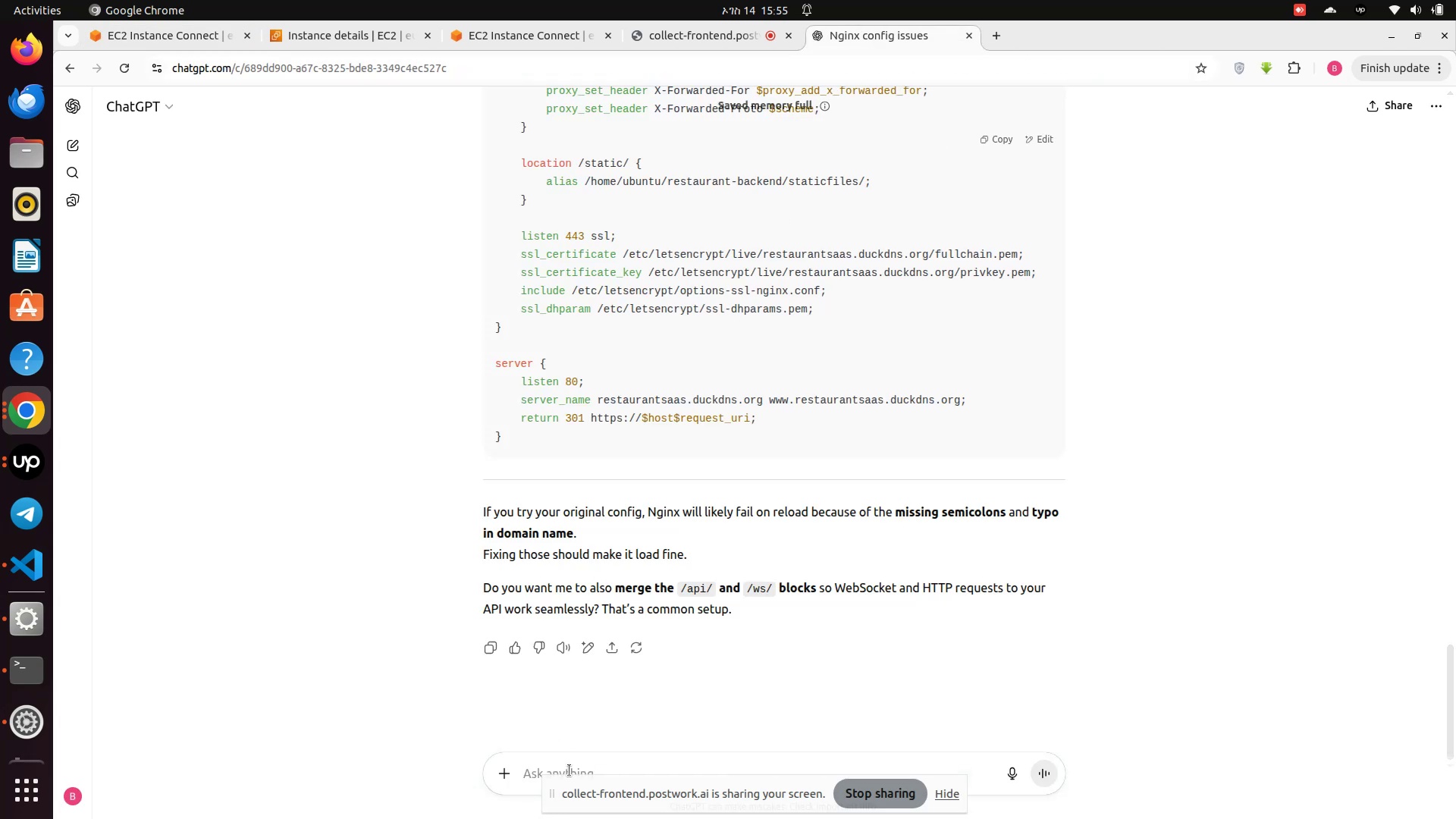 
left_click([569, 770])
 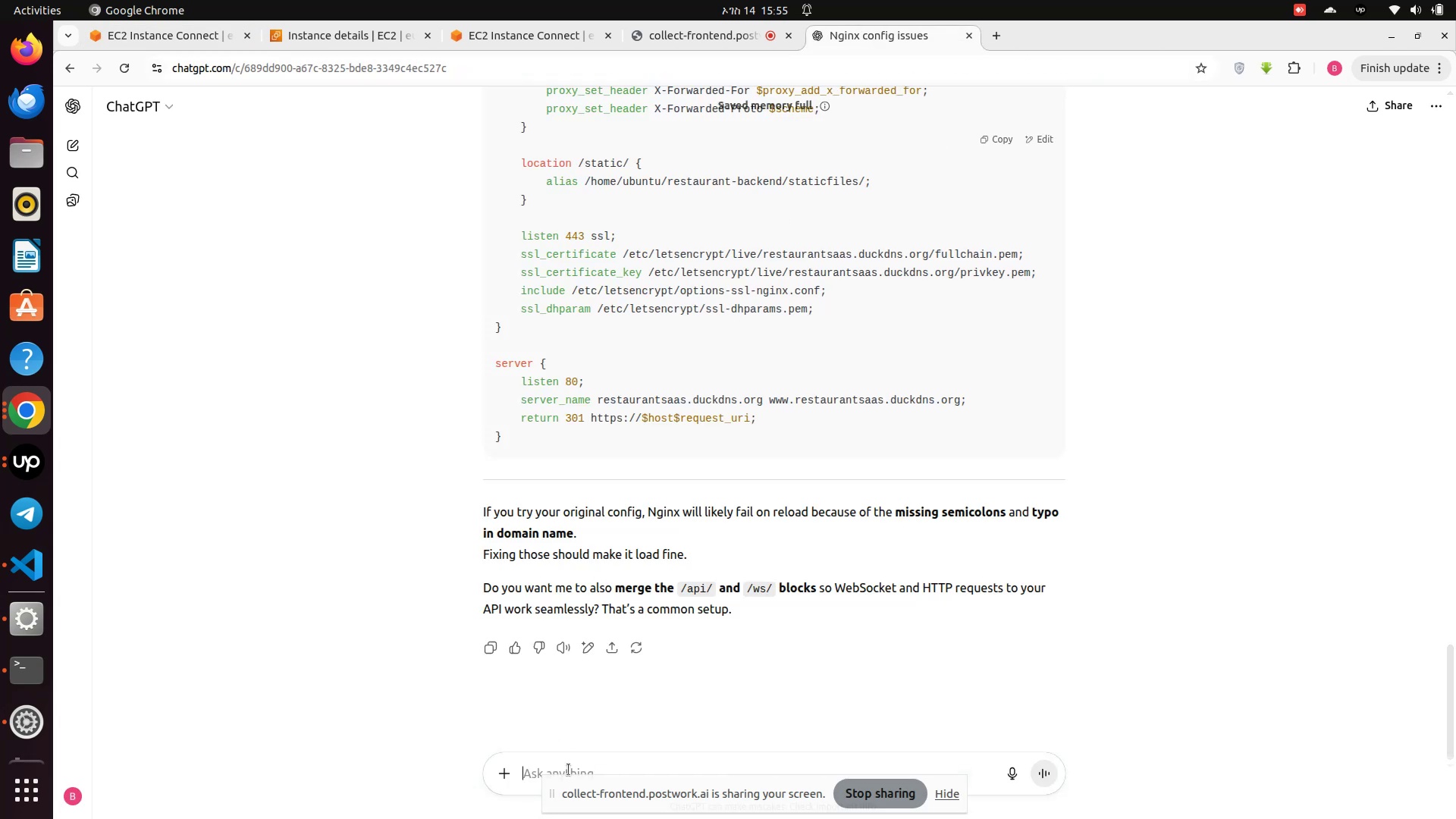 
key(Control+V)
 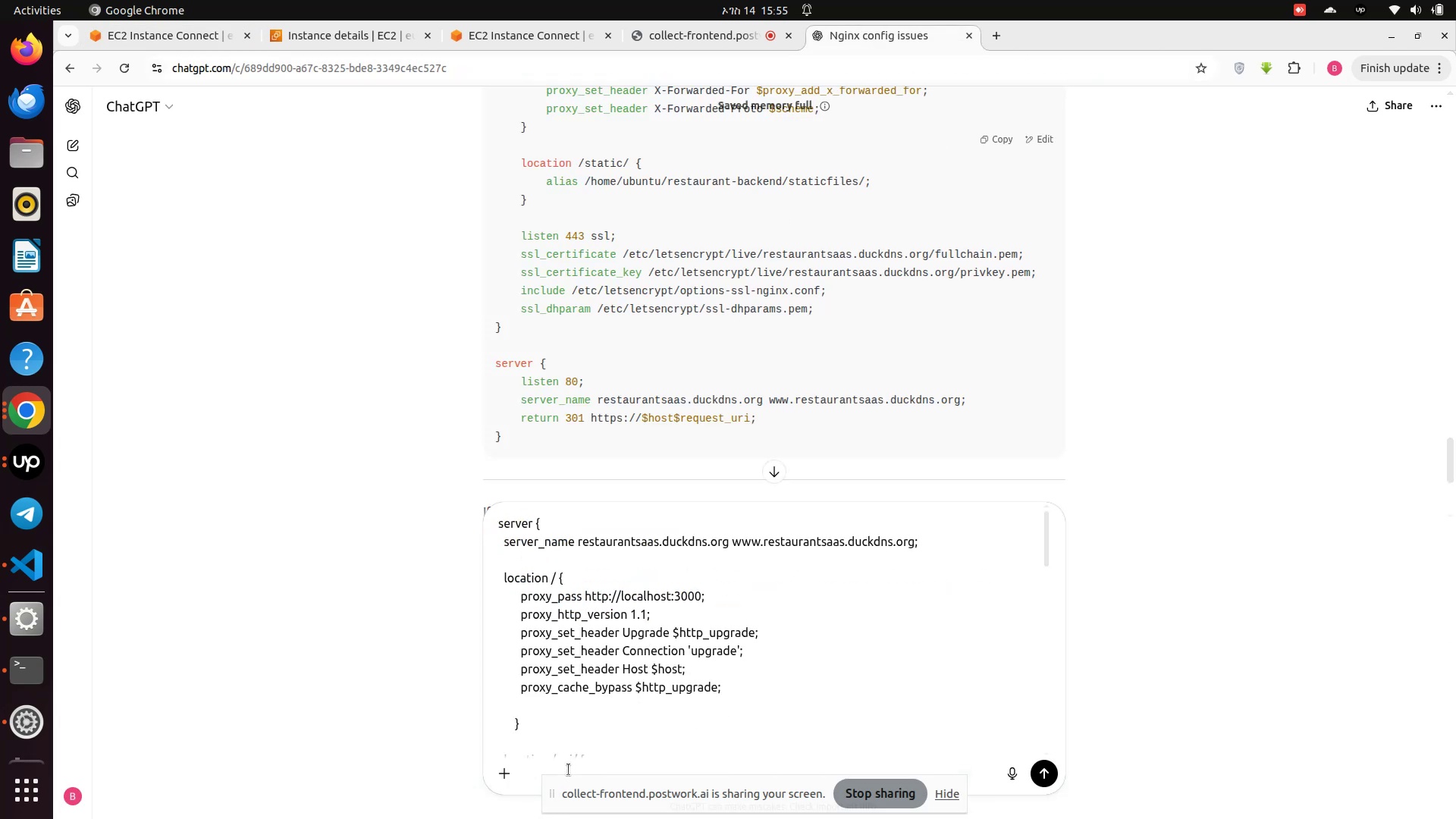 
key(Enter)
 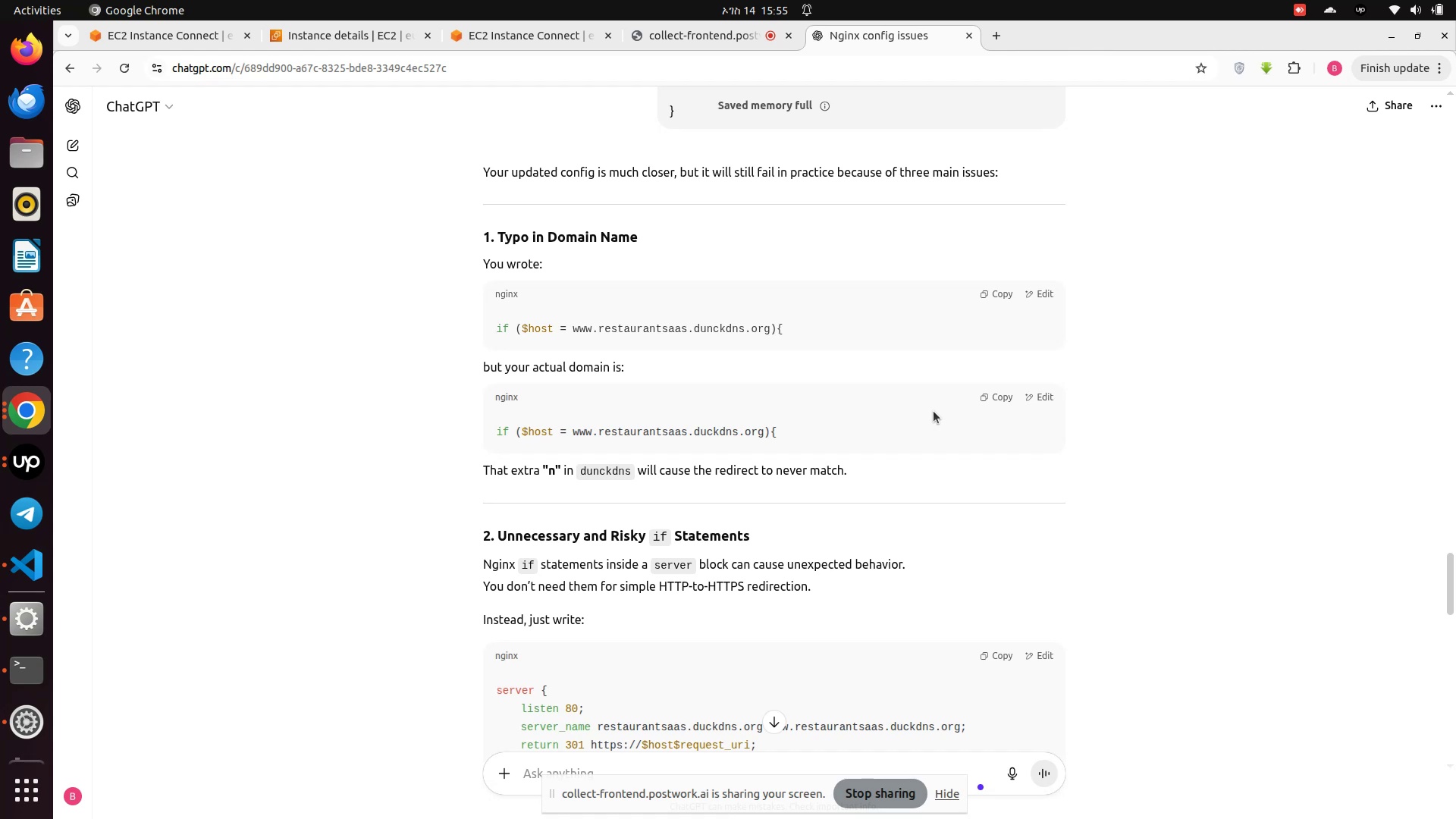 
wait(41.9)
 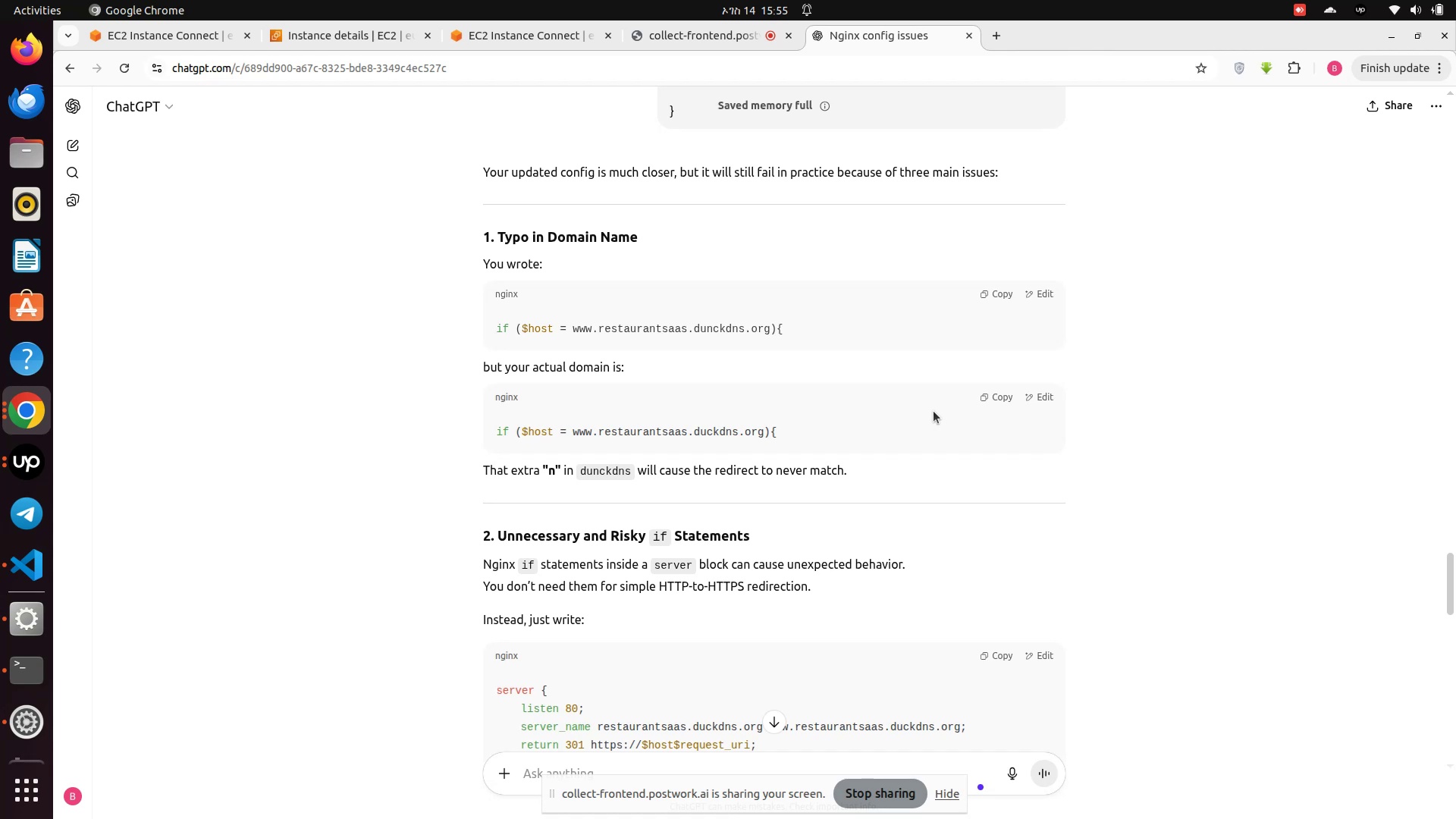 
left_click([39, 571])
 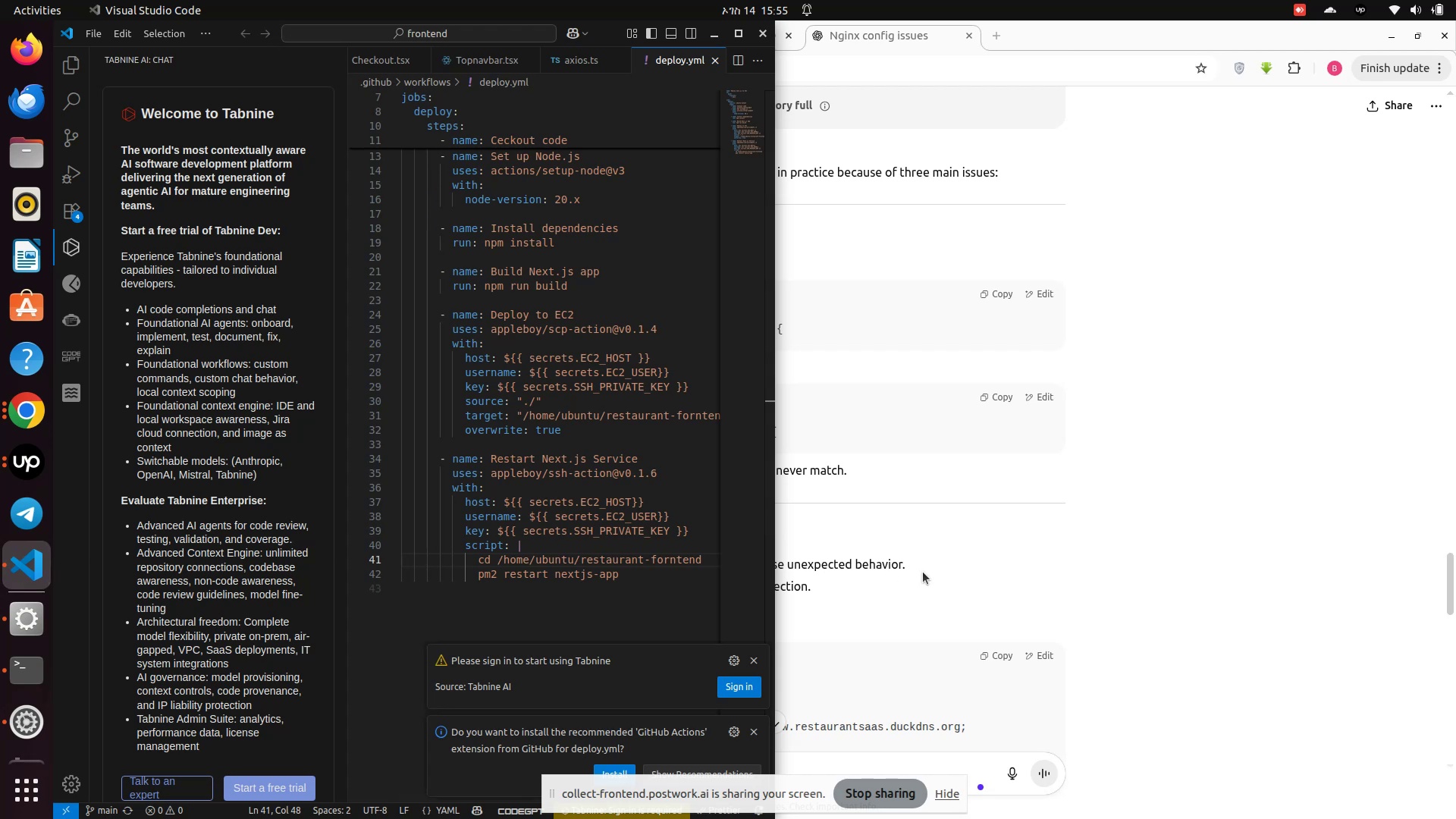 
left_click([984, 538])
 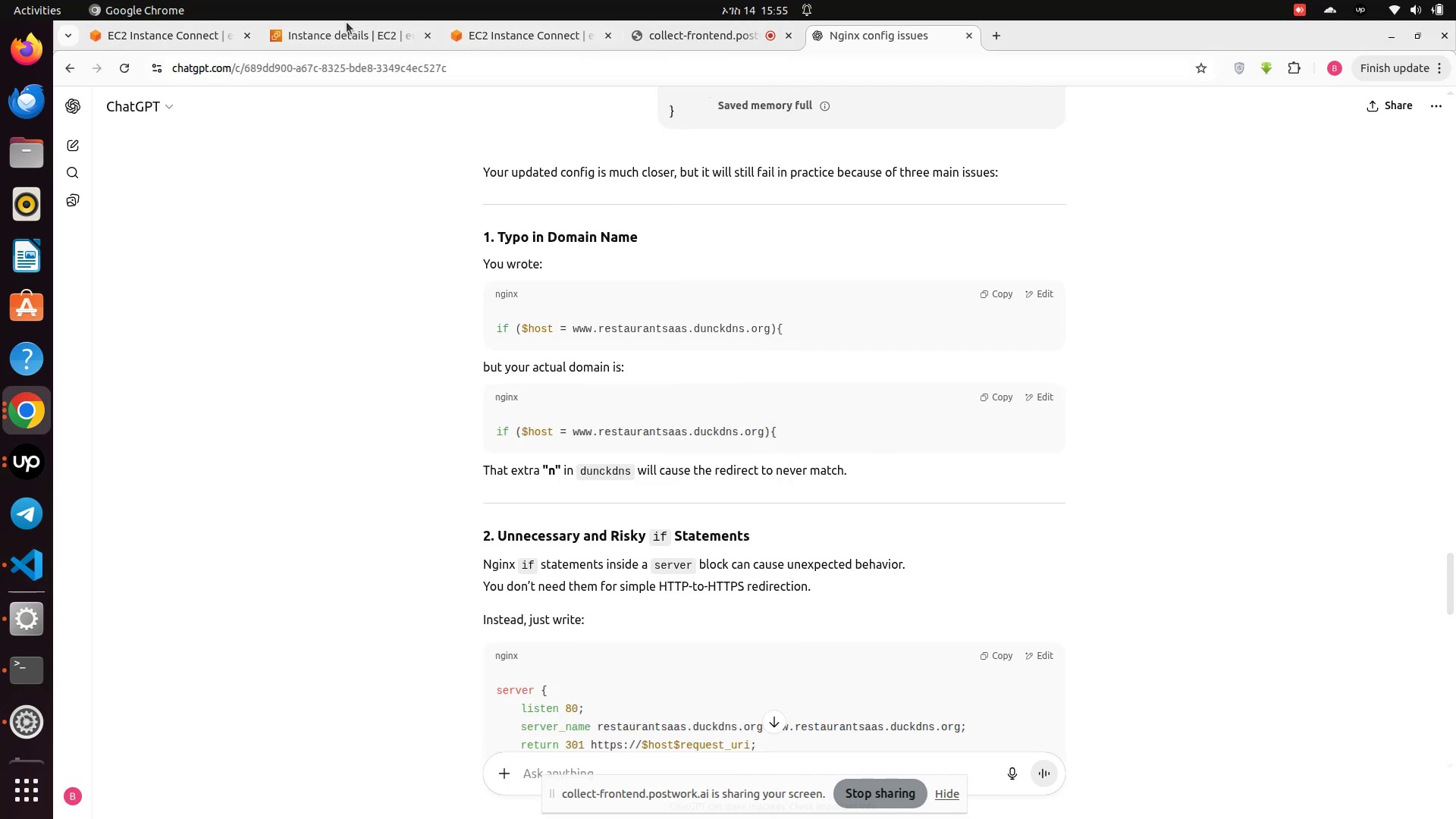 
left_click([155, 41])
 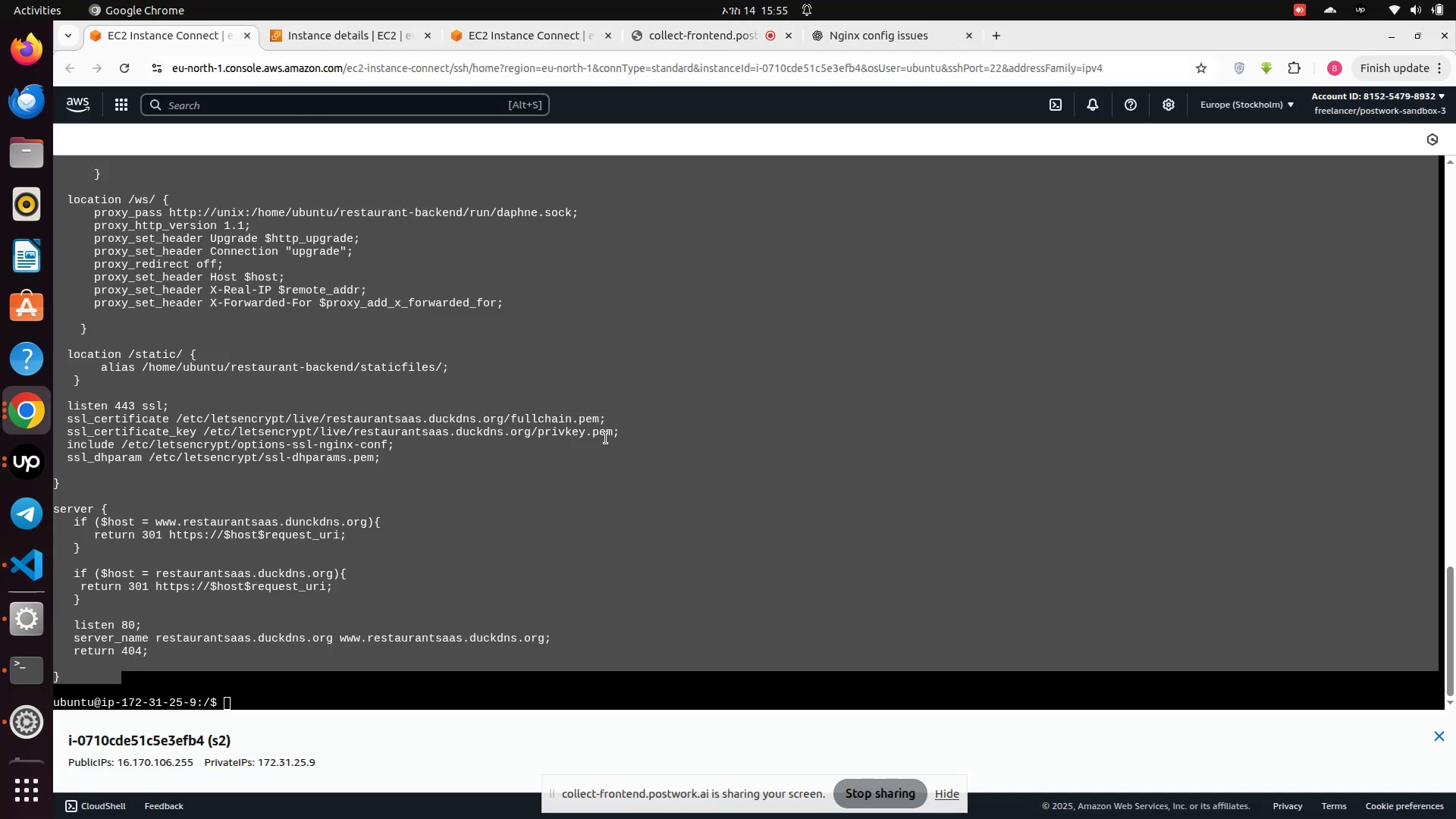 
left_click([614, 441])
 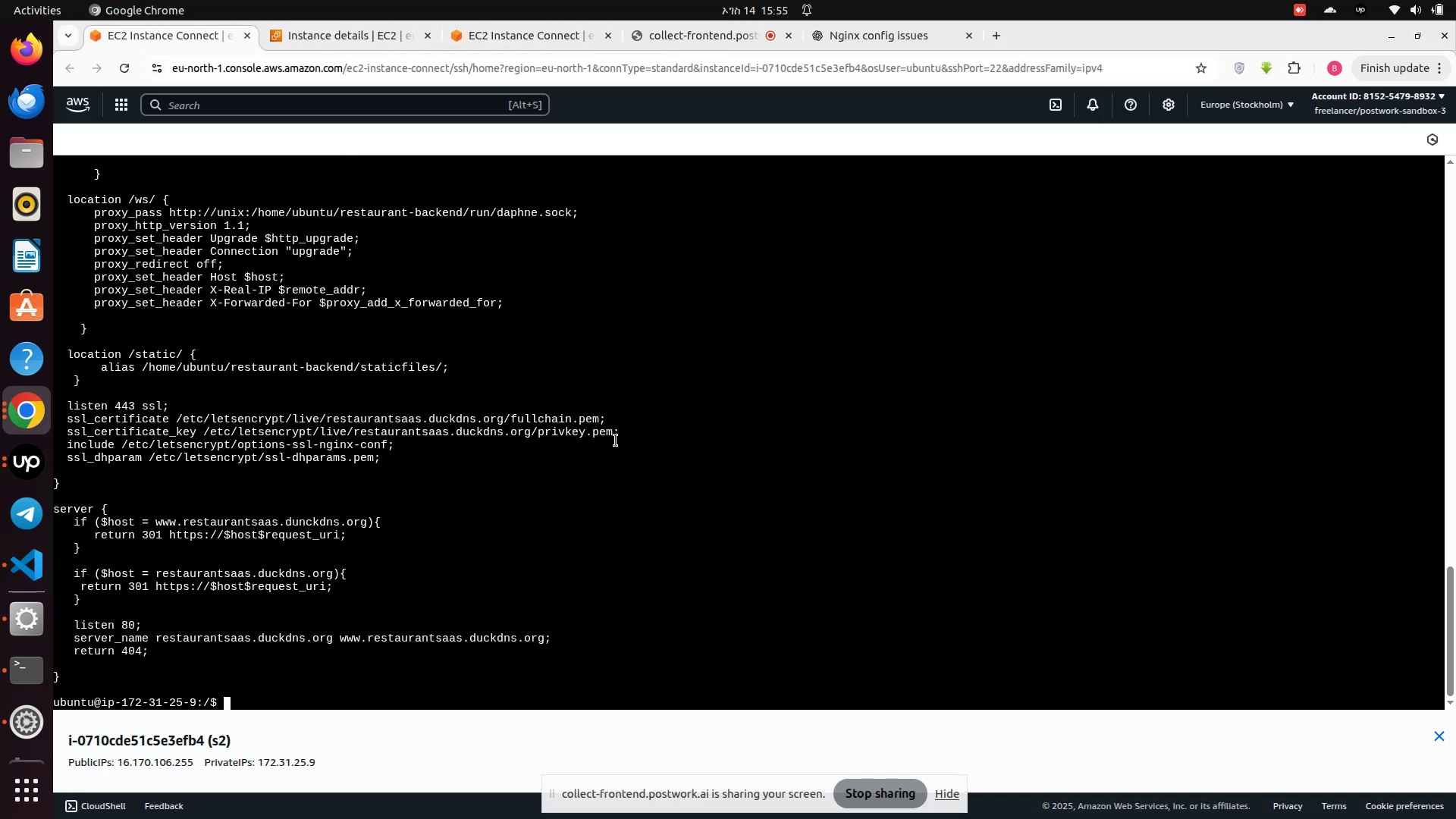 
key(ArrowDown)
 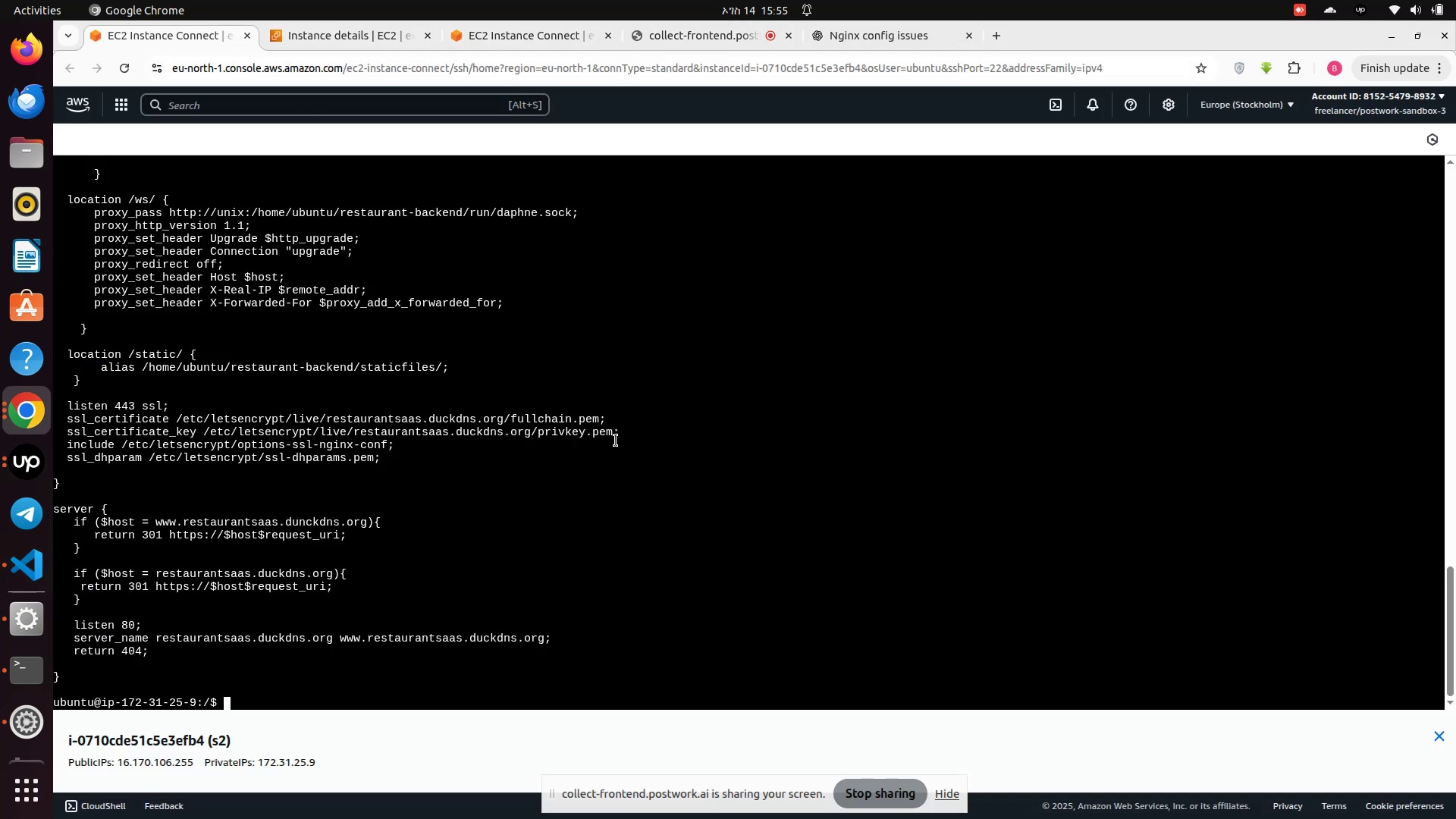 
key(ArrowDown)
 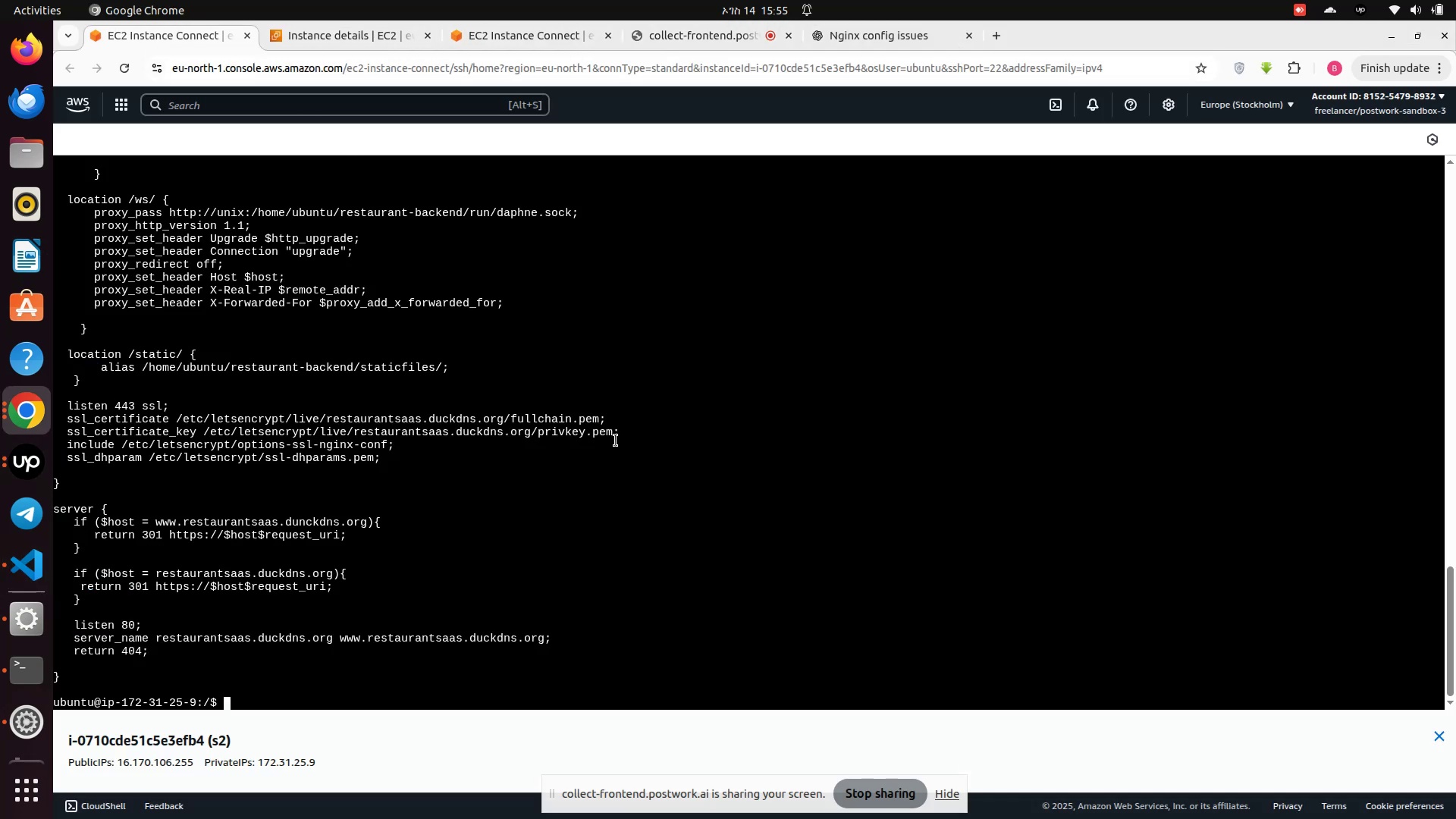 
key(ArrowDown)
 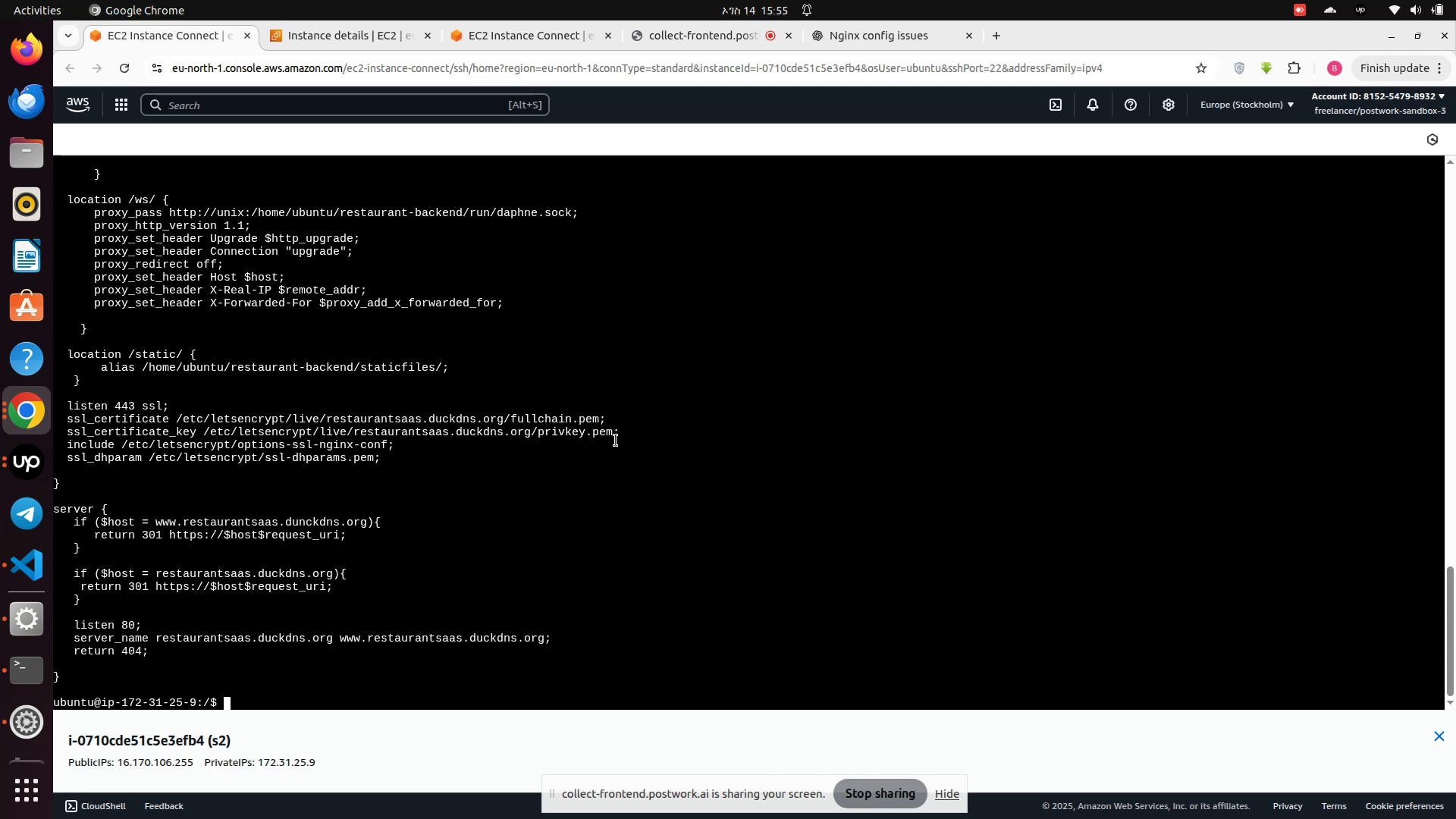 
key(ArrowDown)
 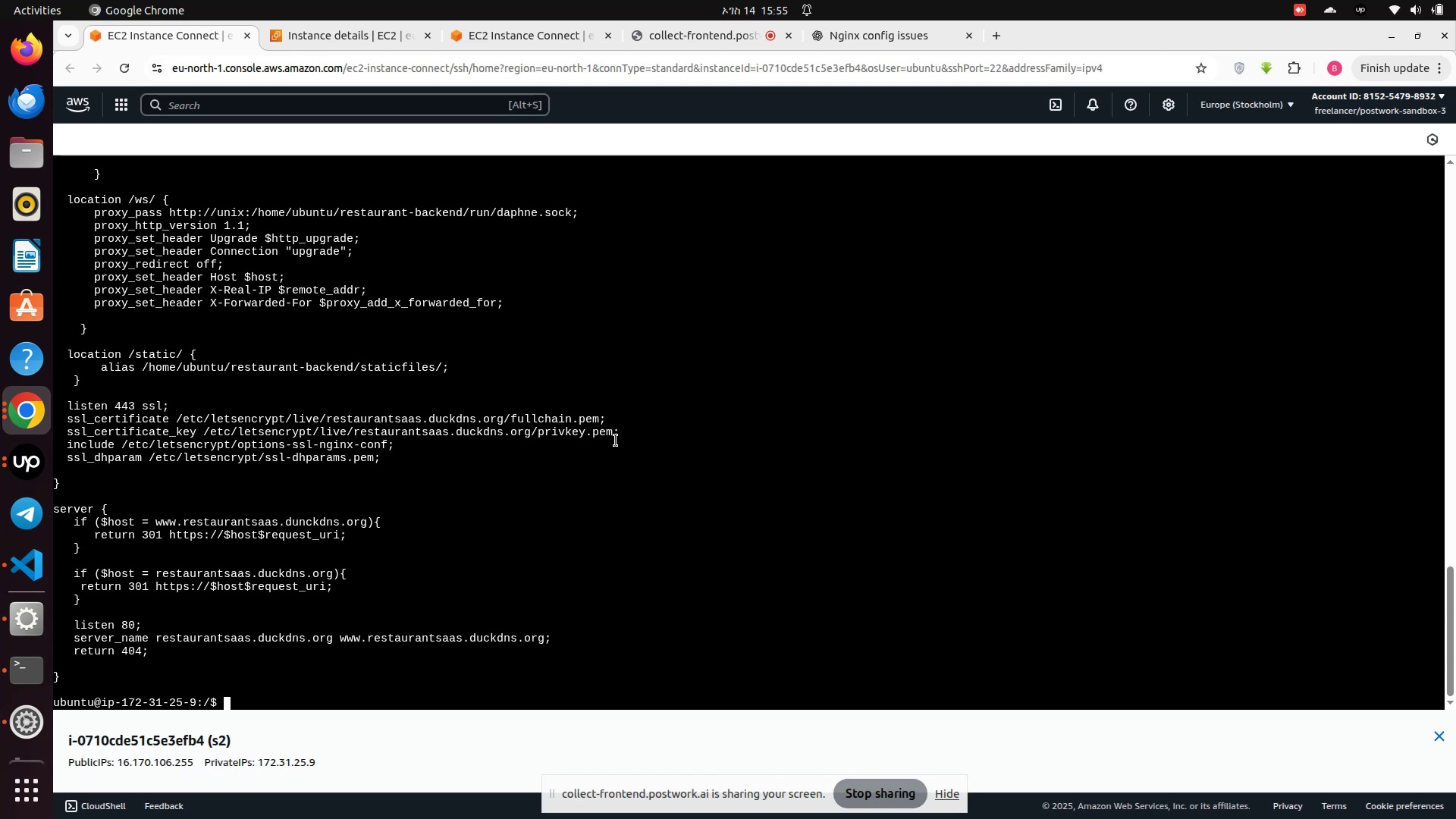 
key(ArrowDown)
 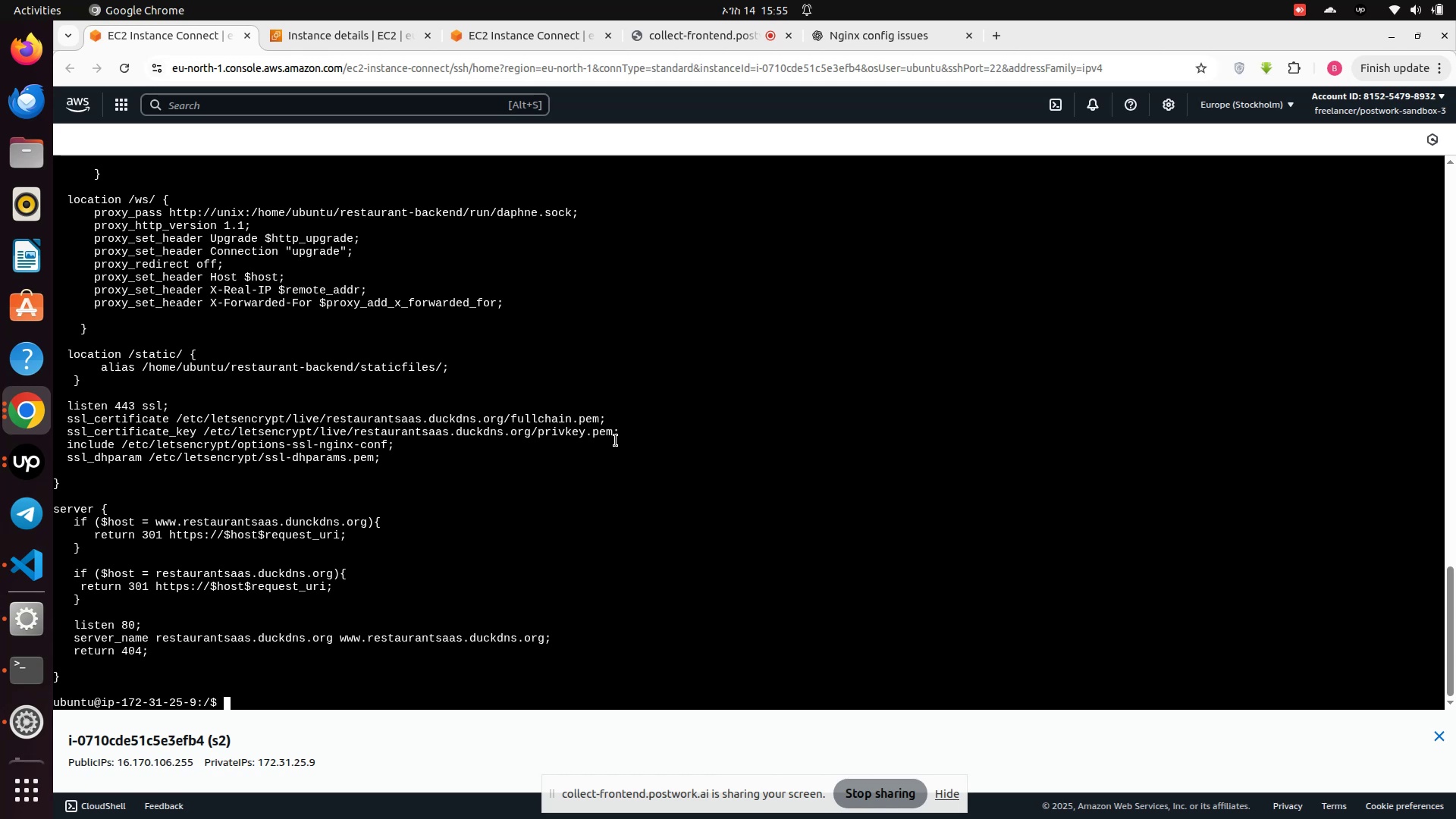 
key(ArrowDown)
 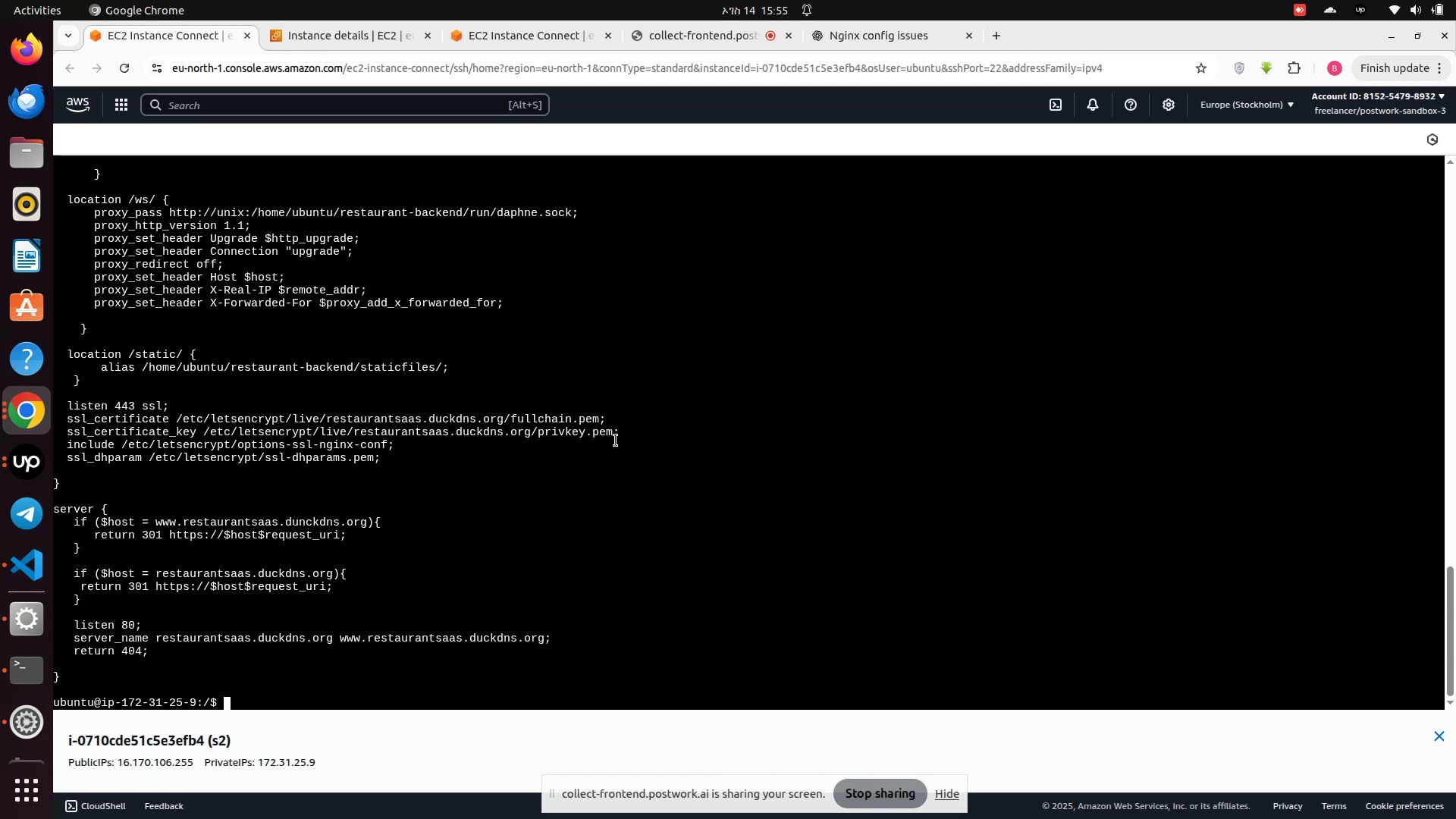 
hold_key(key=ArrowDown, duration=0.8)
 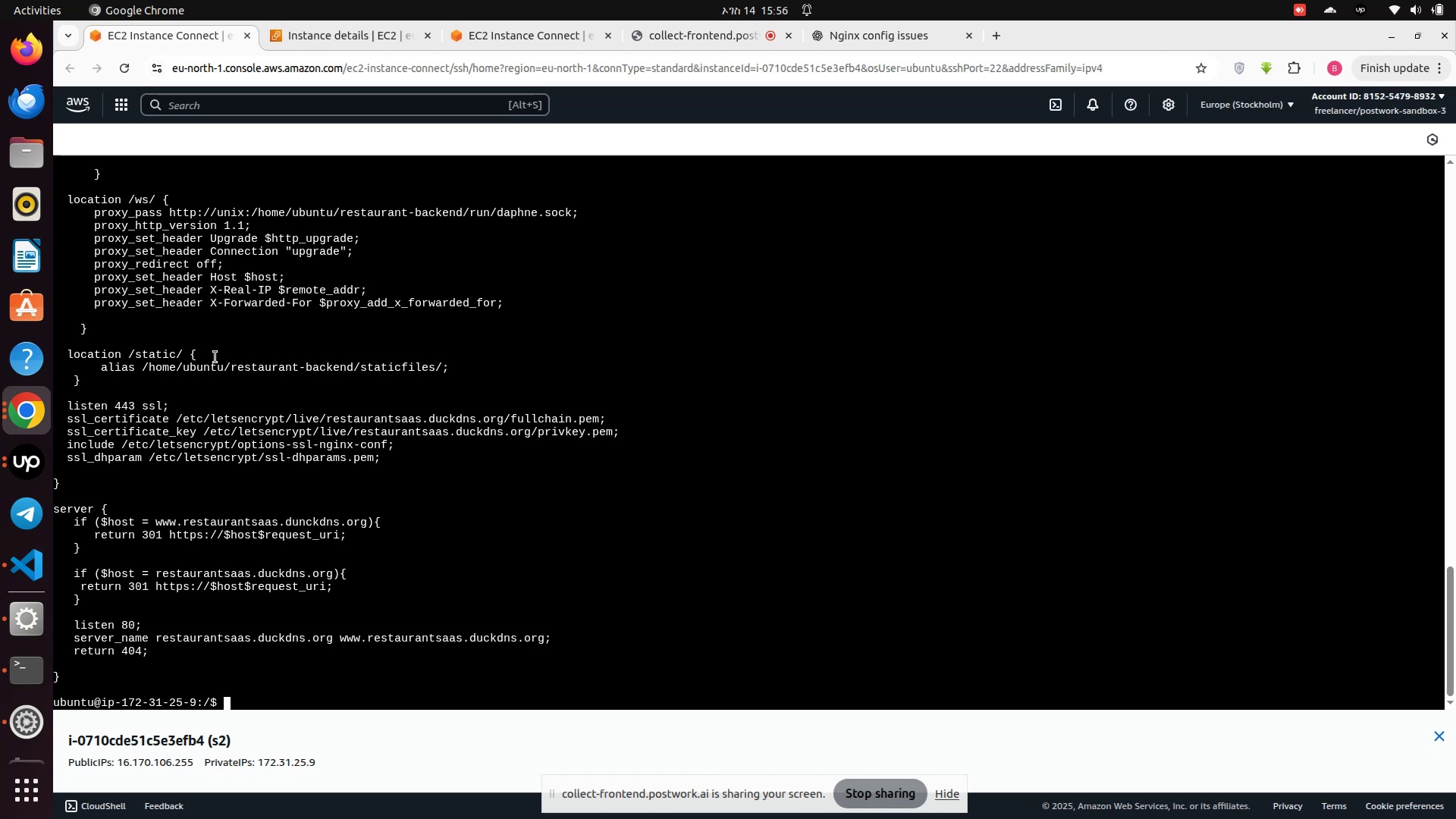 
scroll: coordinate [322, 444], scroll_direction: down, amount: 5.0
 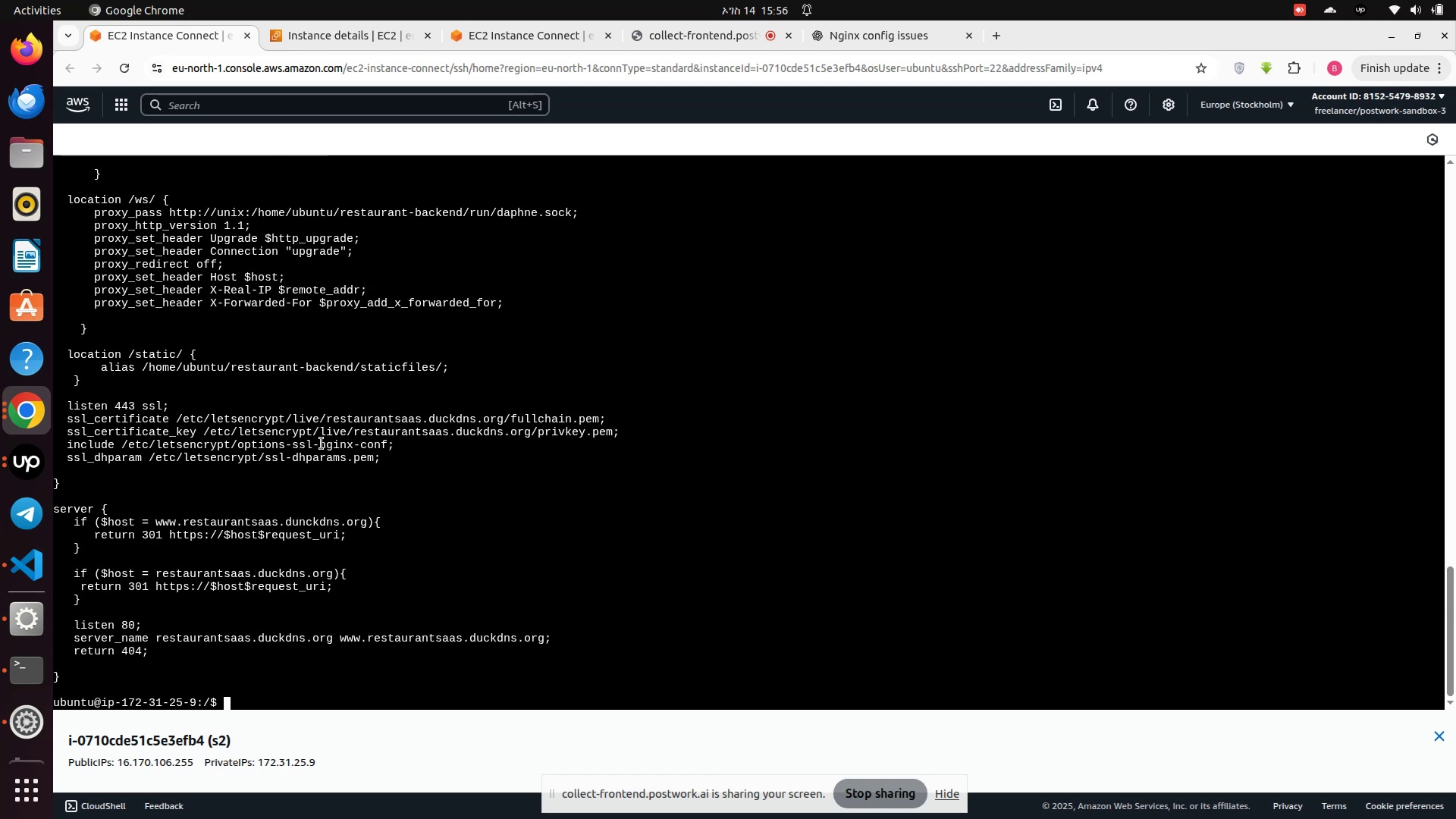 
scroll: coordinate [330, 428], scroll_direction: up, amount: 5.0
 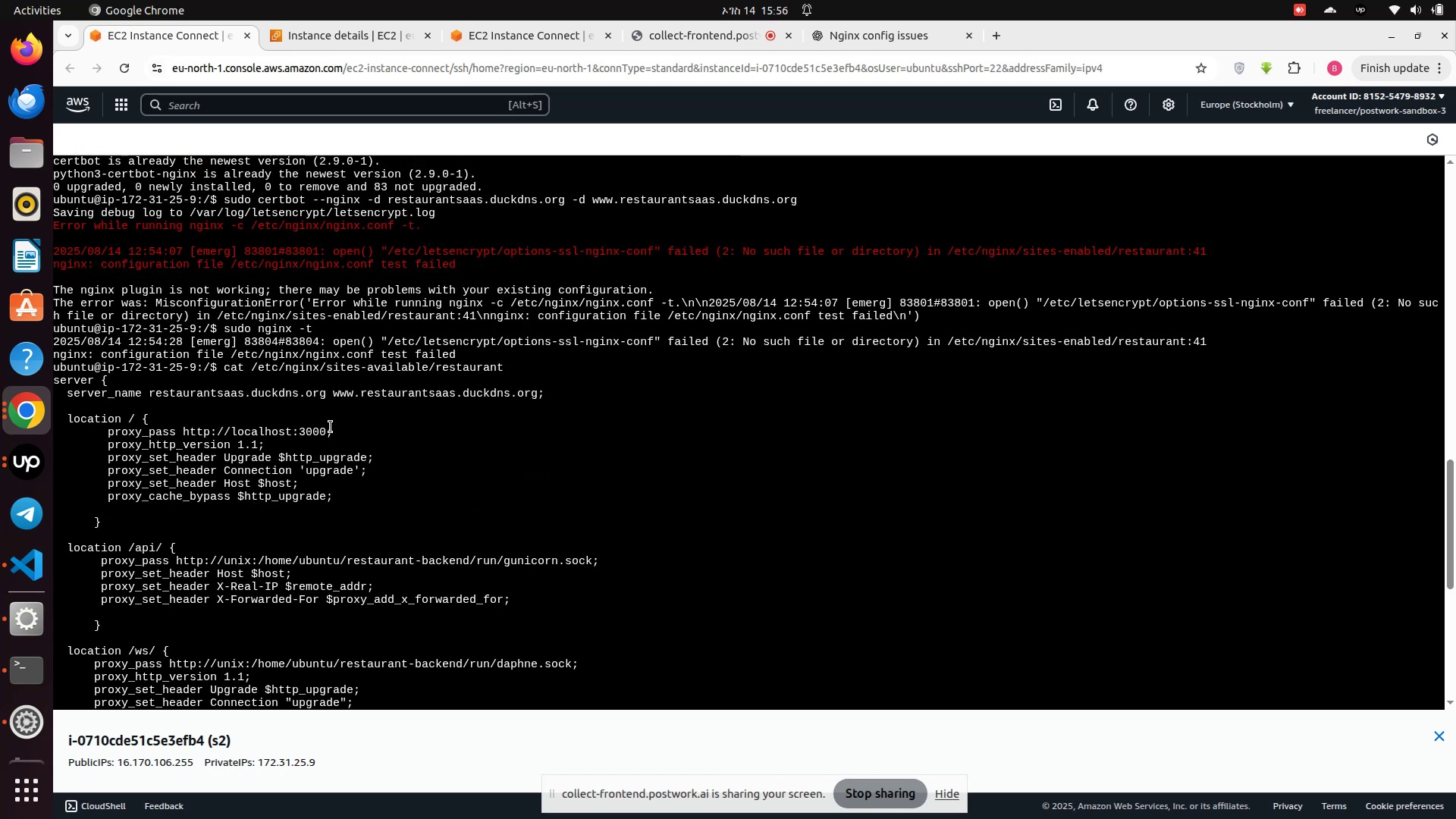 
scroll: coordinate [331, 427], scroll_direction: down, amount: 1.0
 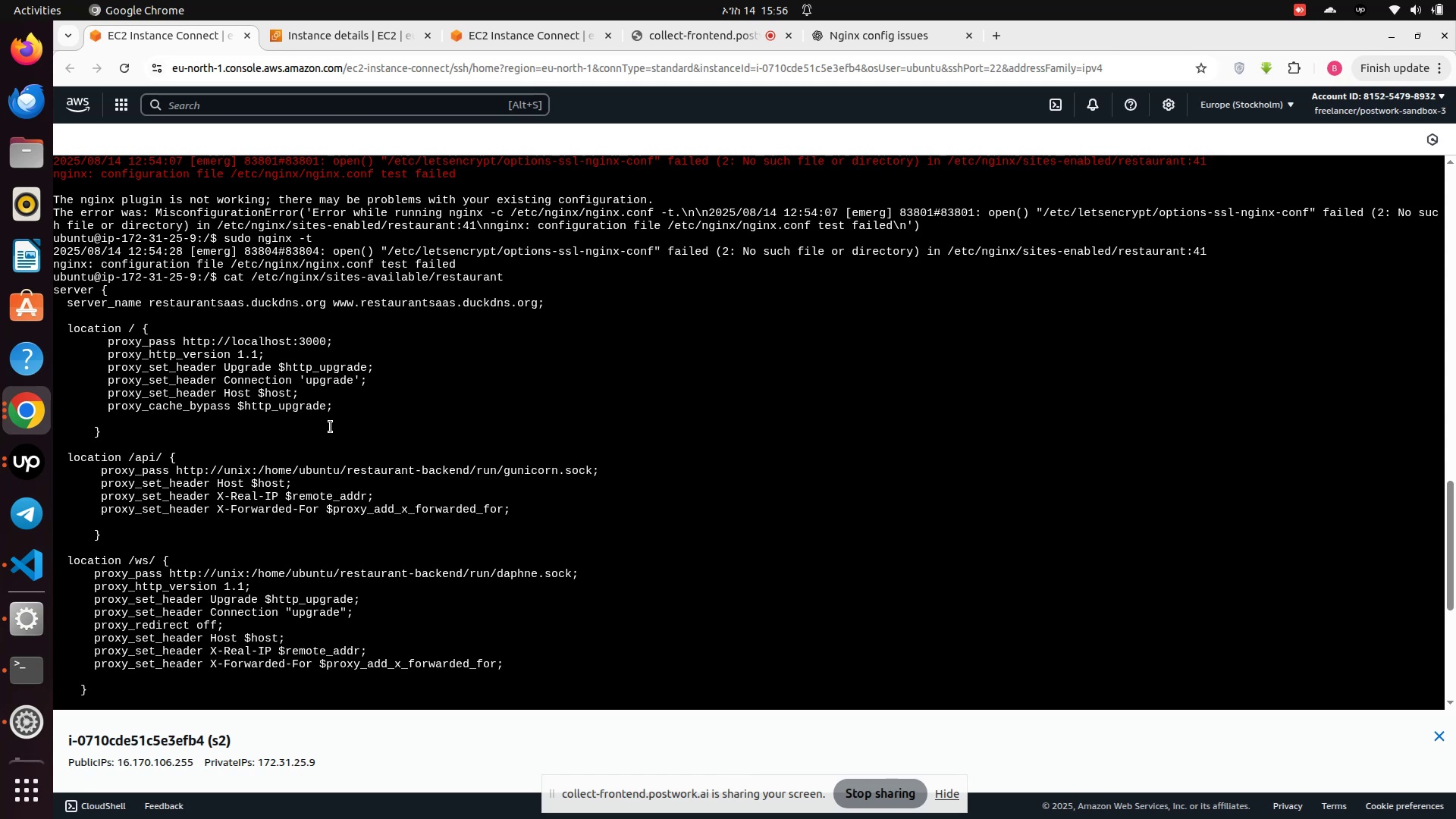 
wait(15.74)
 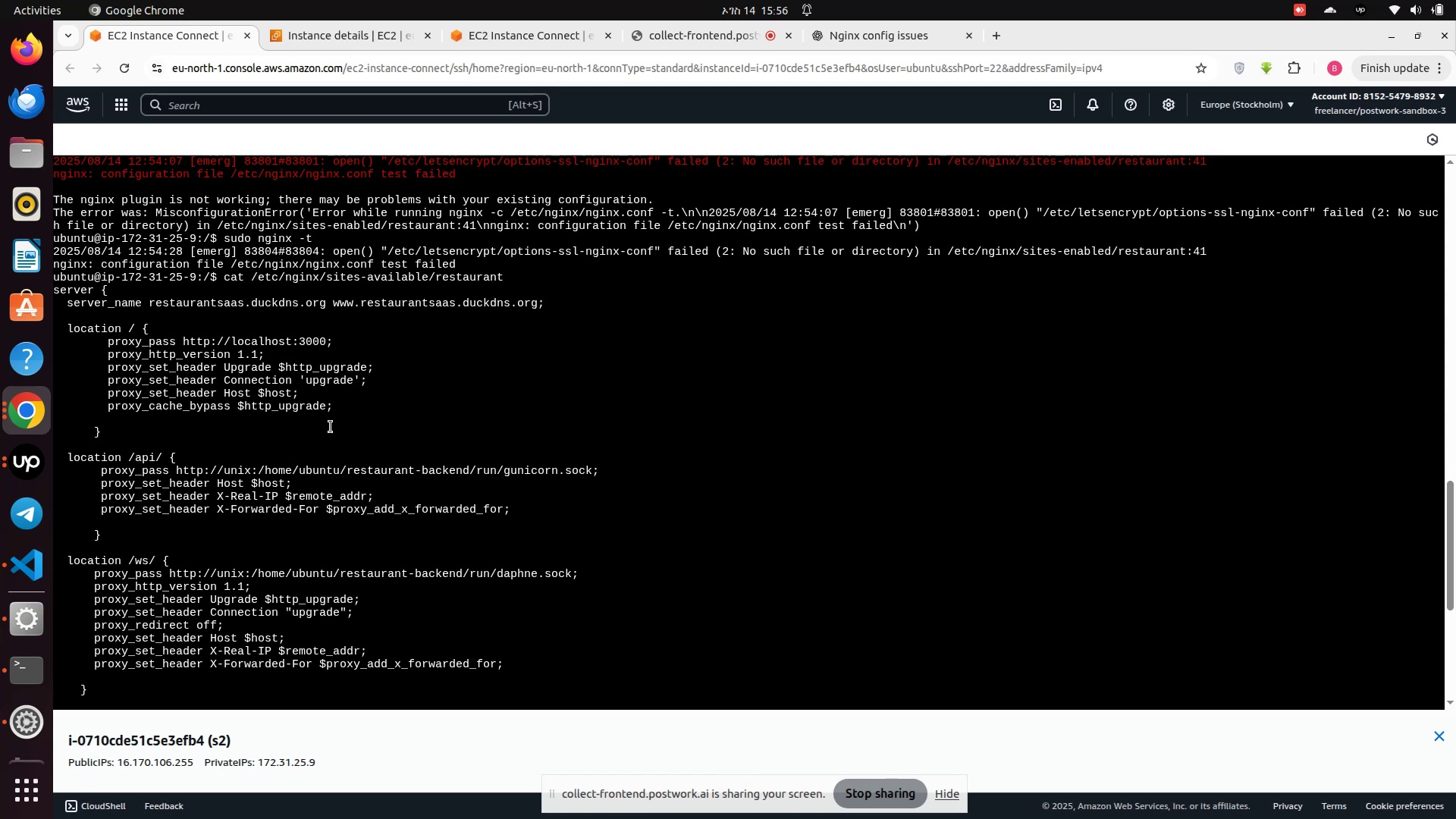 
scroll: coordinate [331, 427], scroll_direction: down, amount: 1.0
 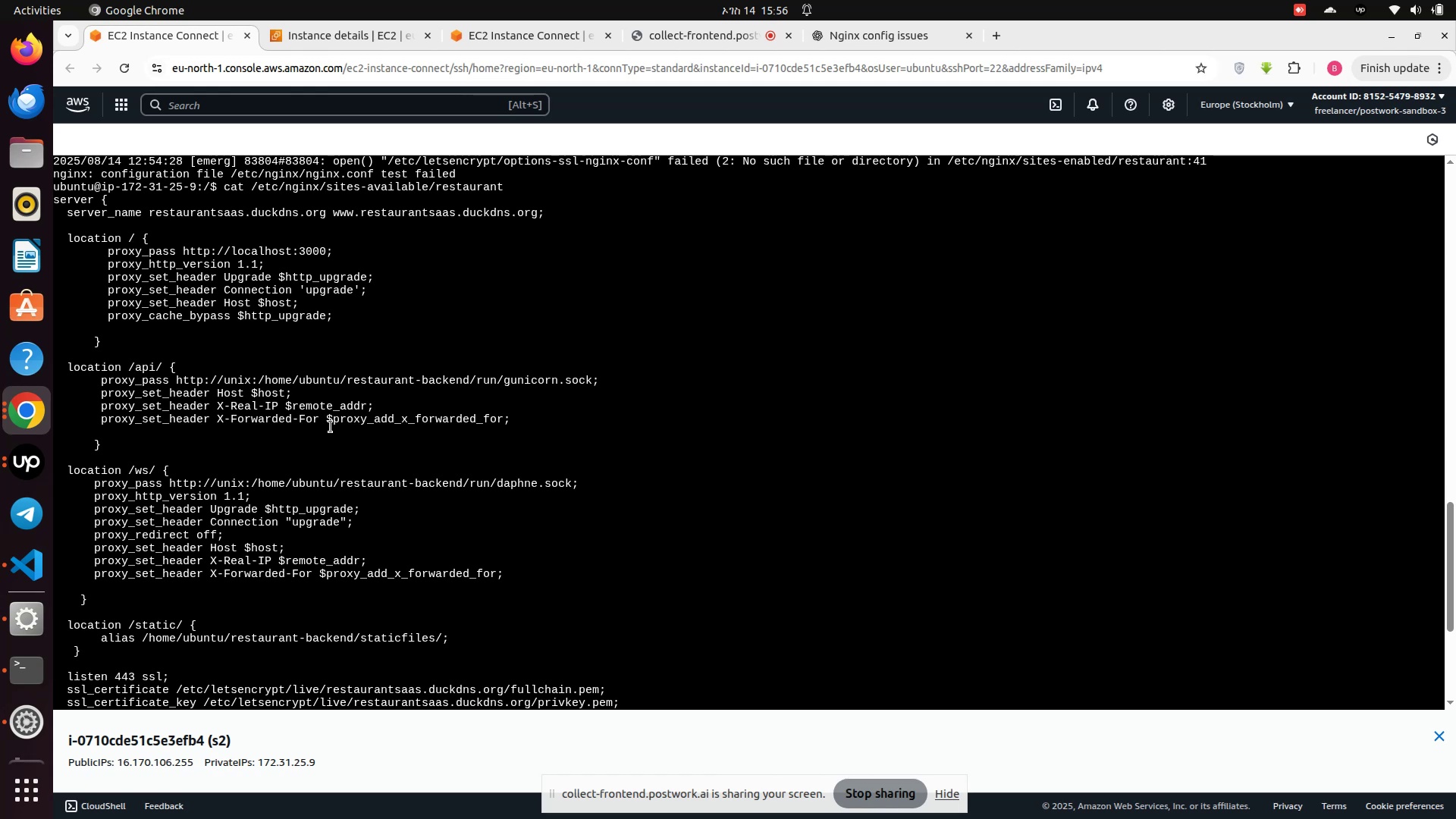 
wait(7.09)
 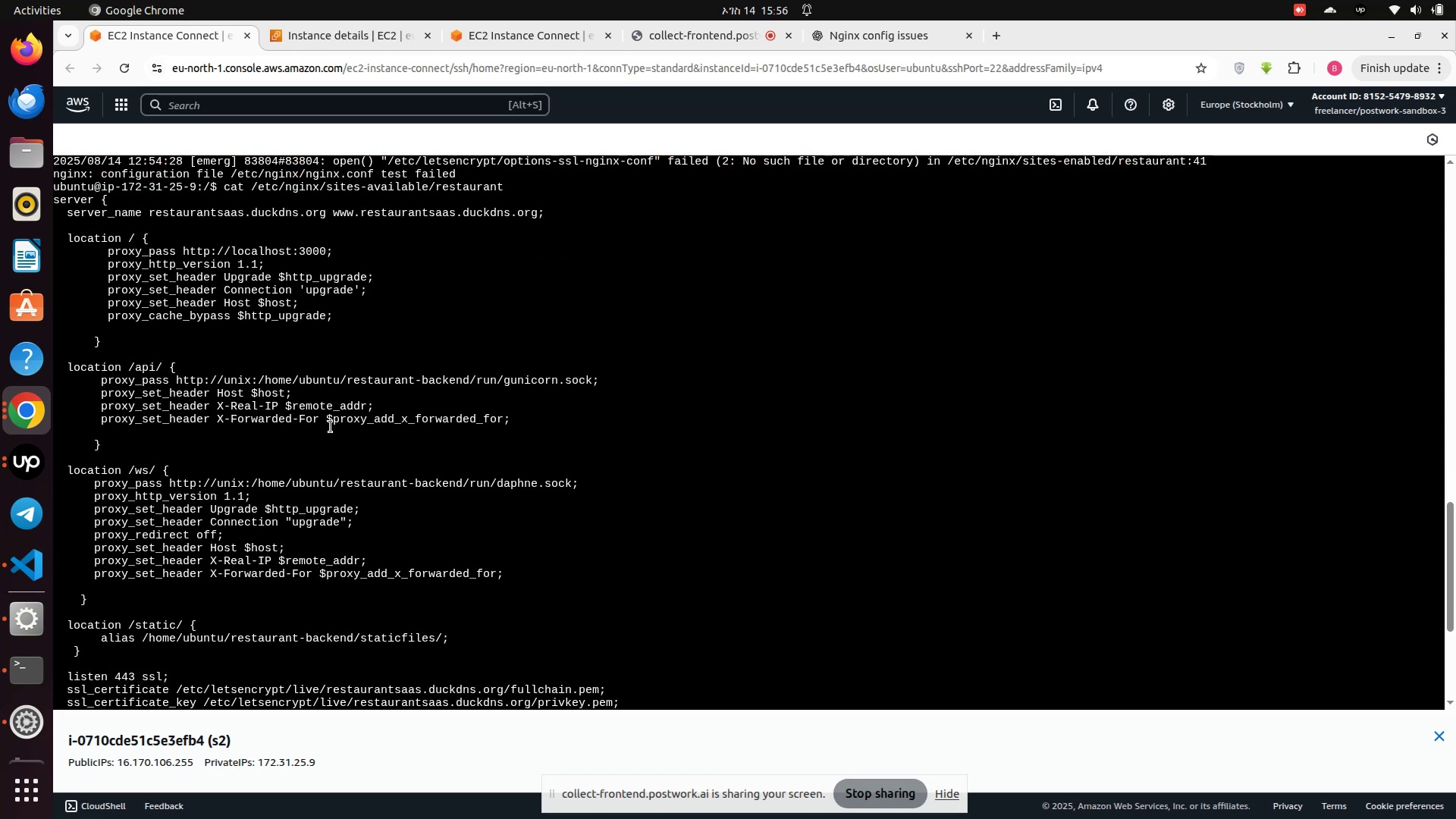 
scroll: coordinate [331, 427], scroll_direction: down, amount: 2.0
 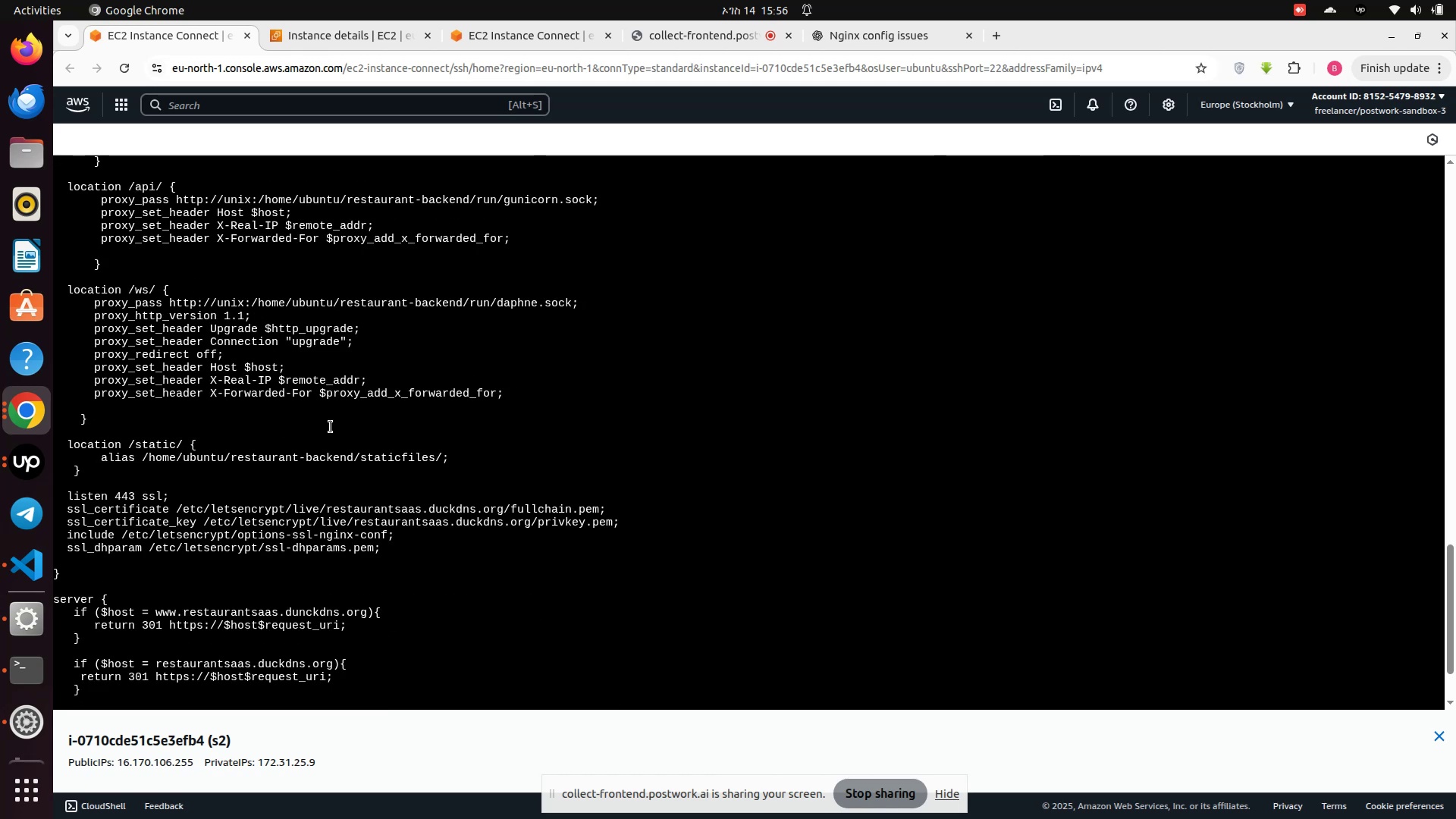 
wait(8.02)
 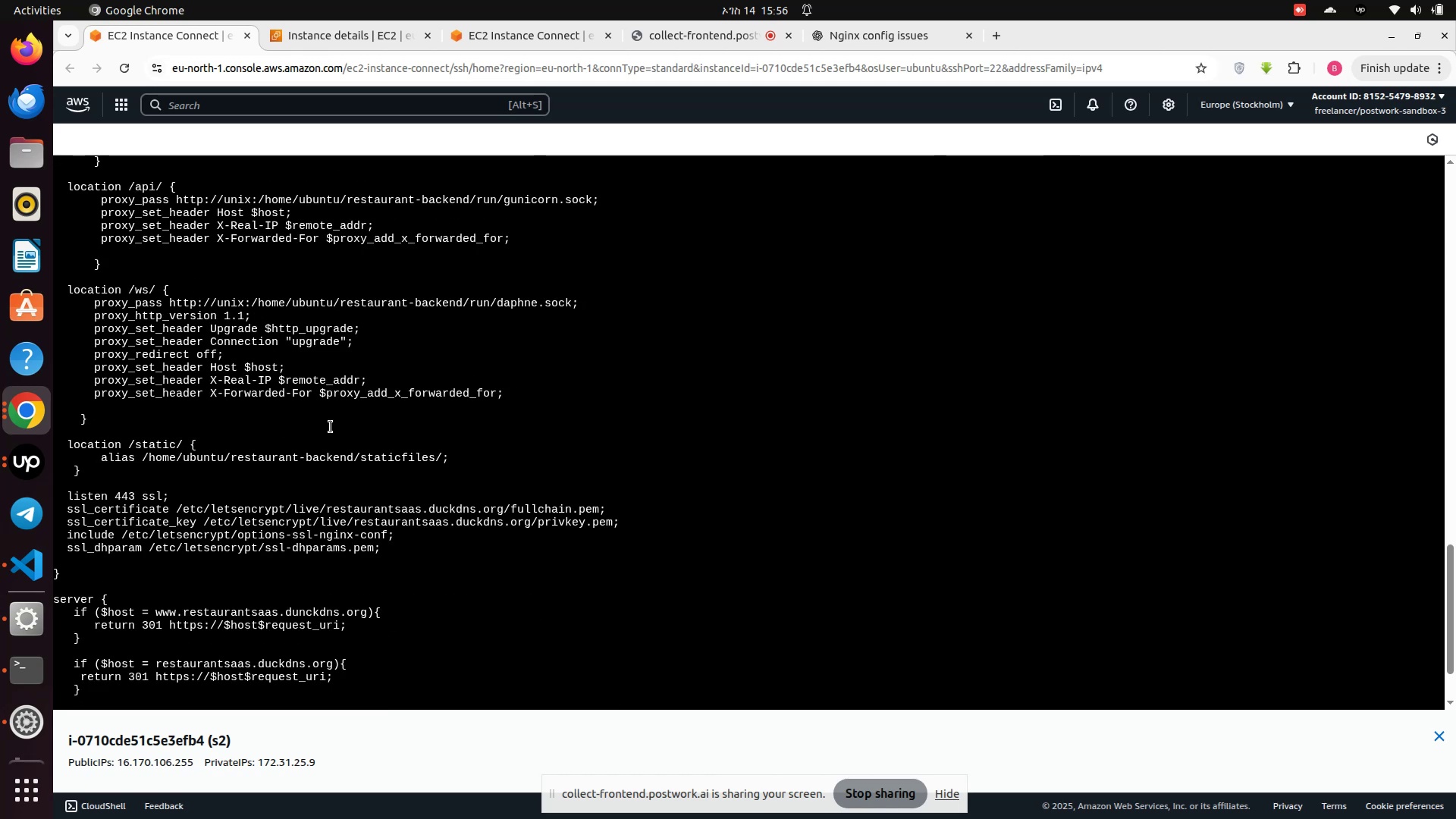 
scroll: coordinate [340, 435], scroll_direction: down, amount: 2.0
 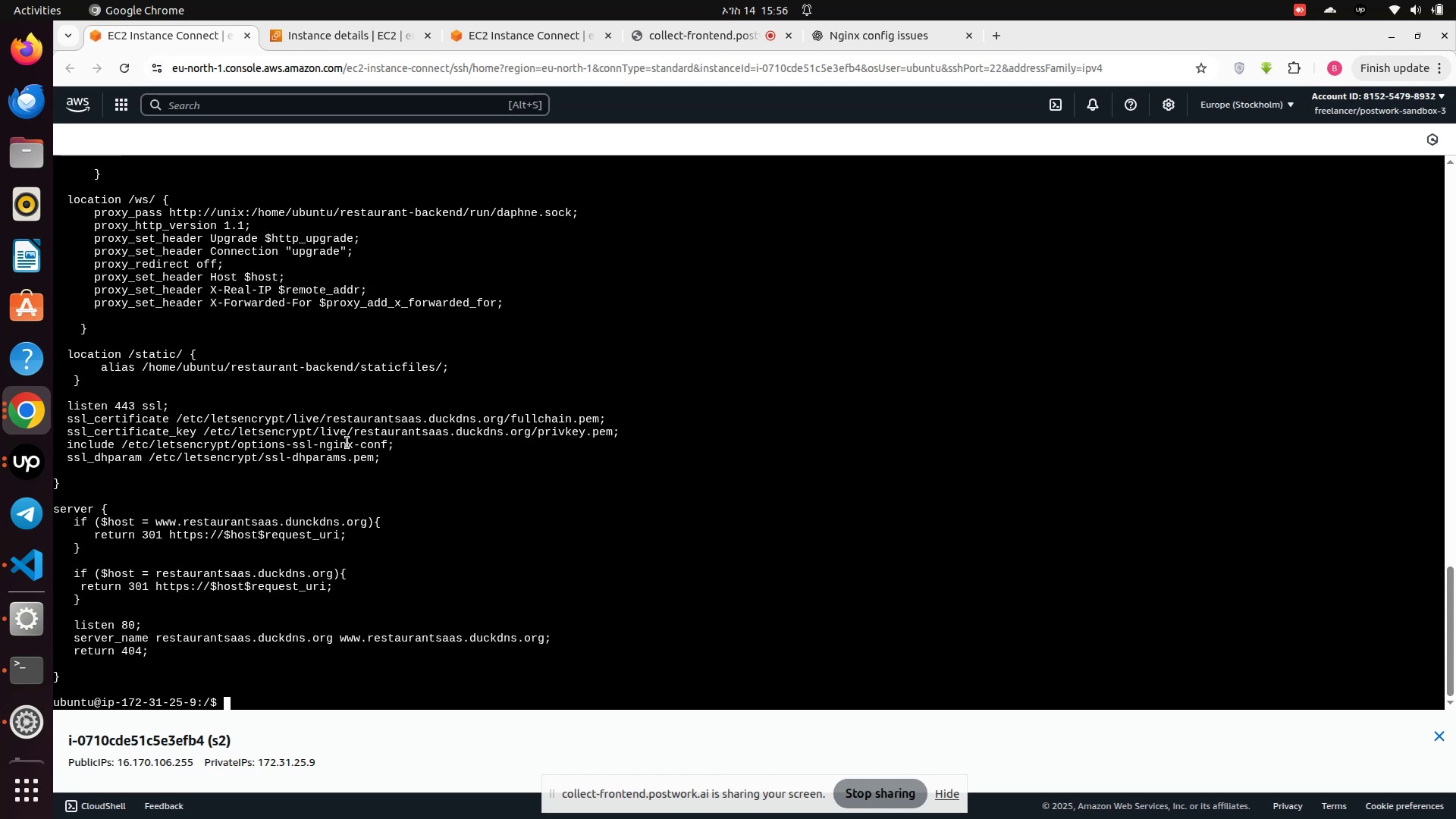 
type(sudo nano /et)
key(Tab)
 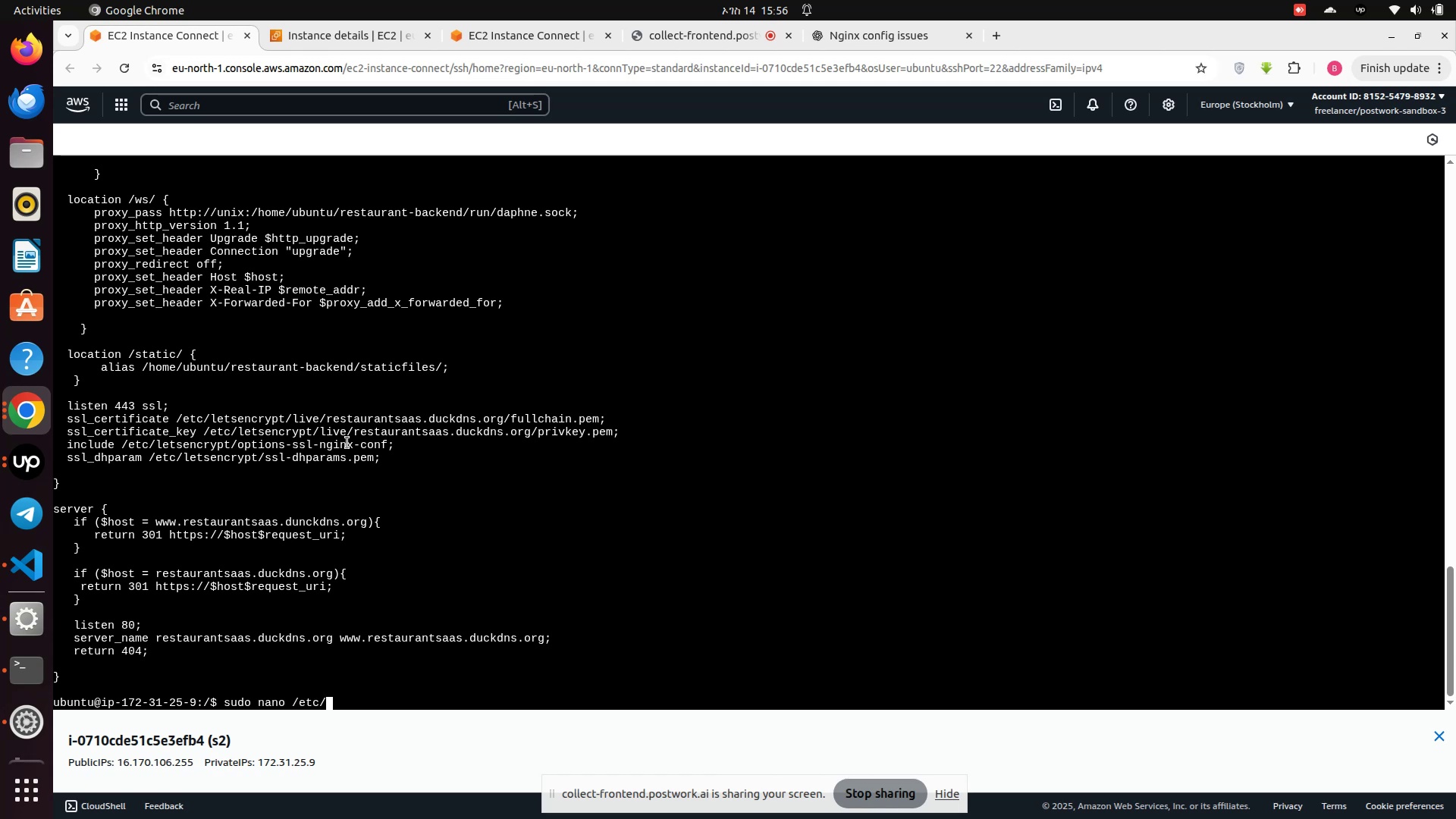 
key(N)
 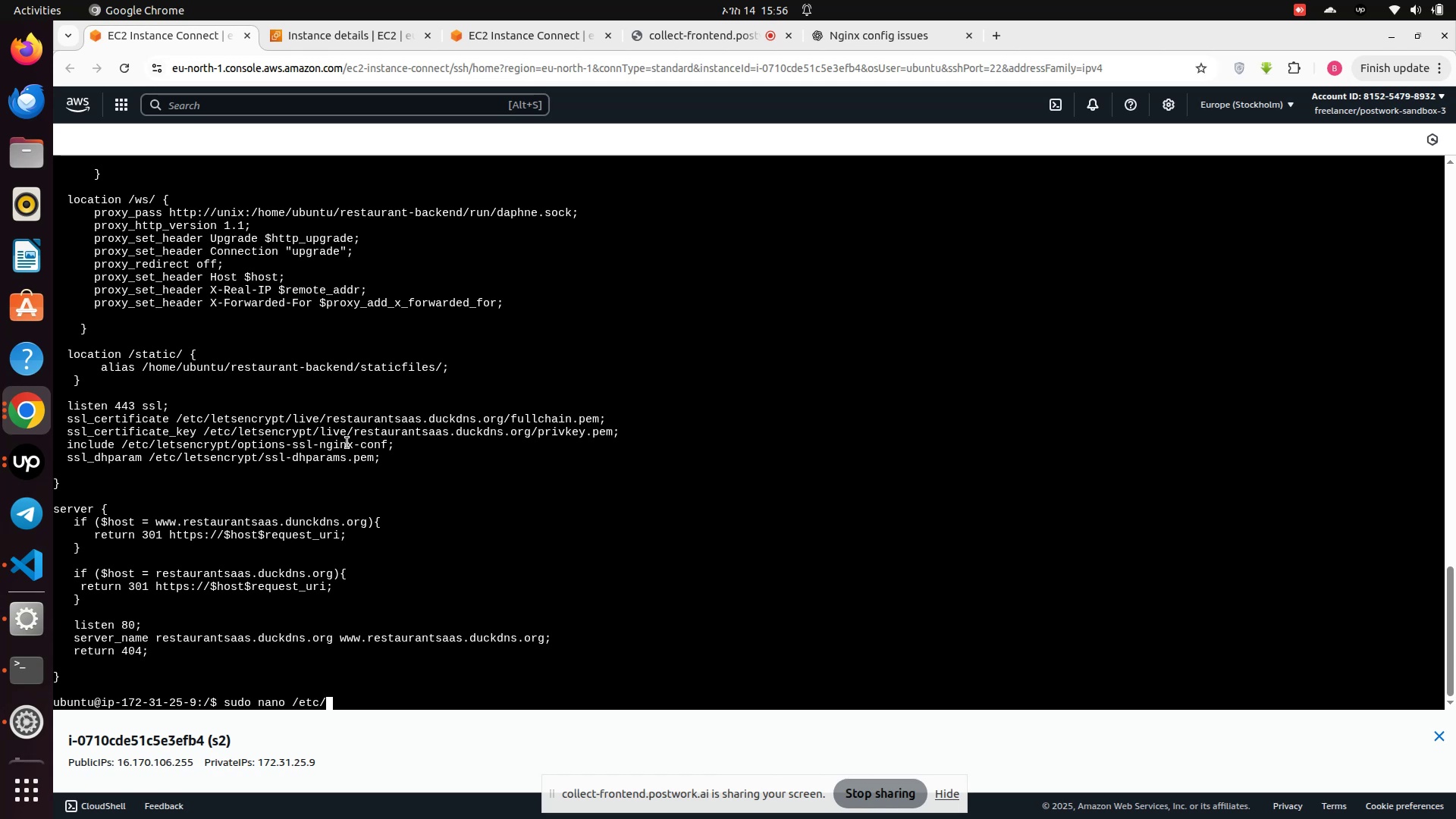 
key(Tab)
 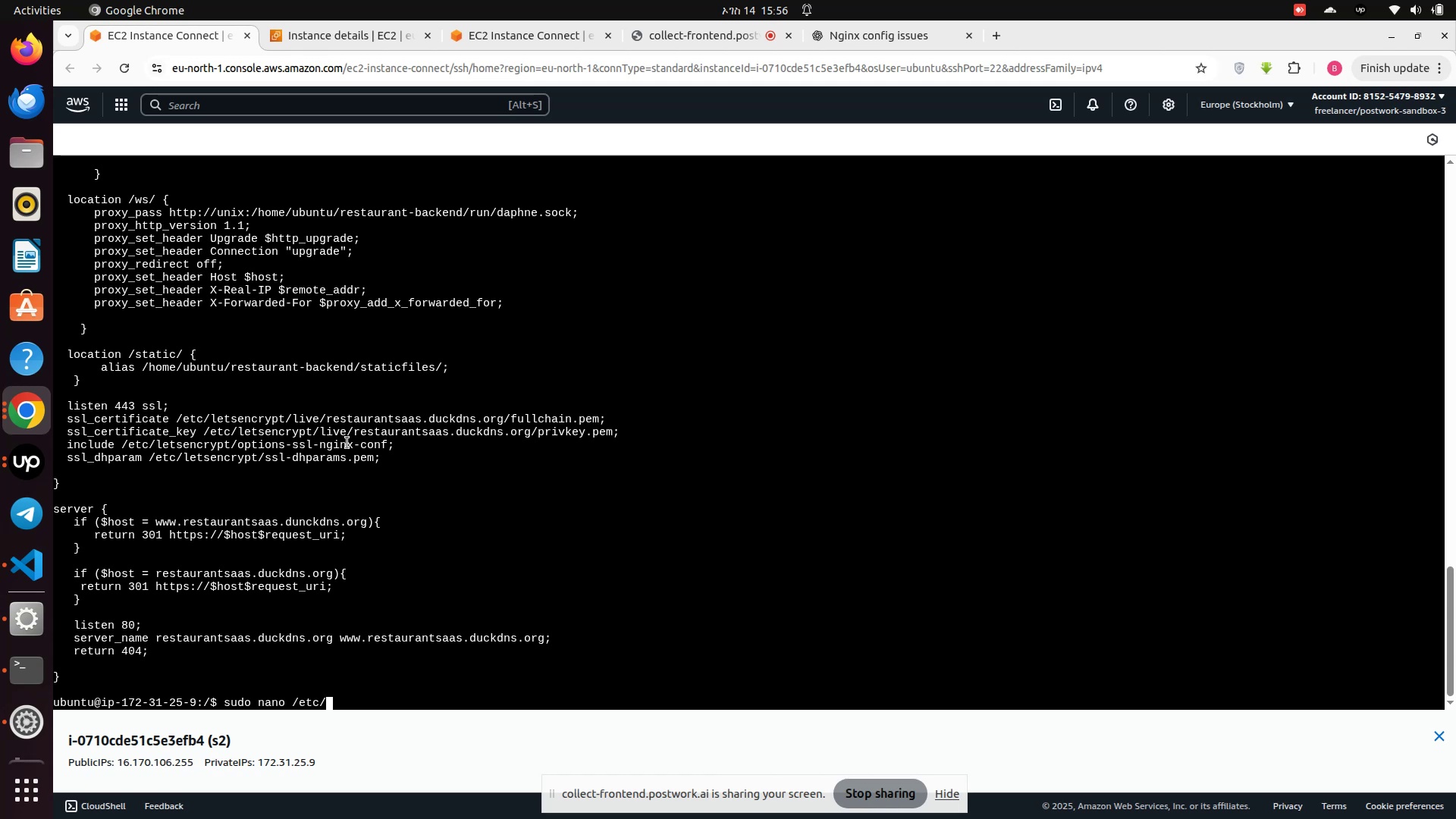 
key(Tab)
 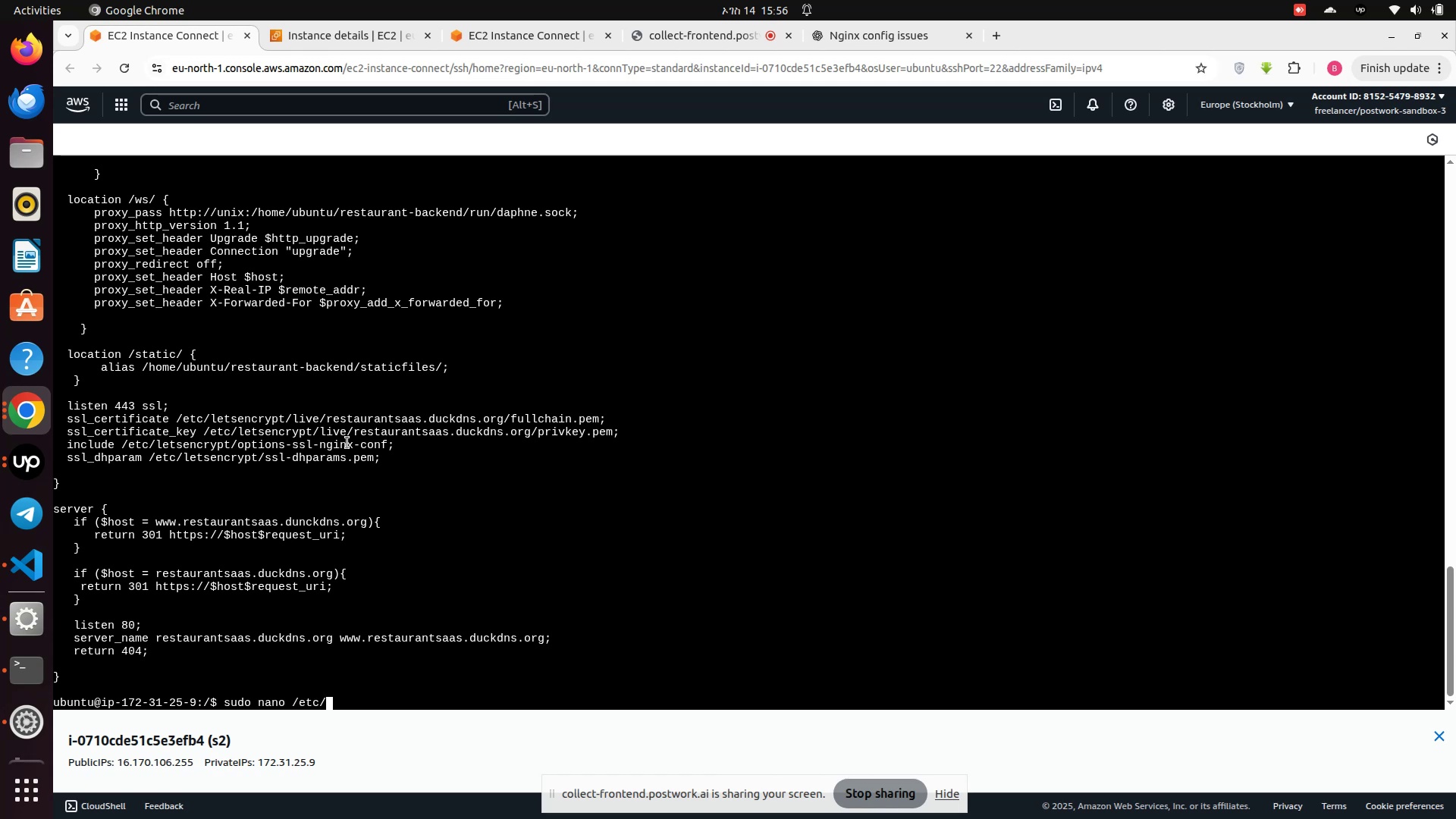 
key(Tab)
 